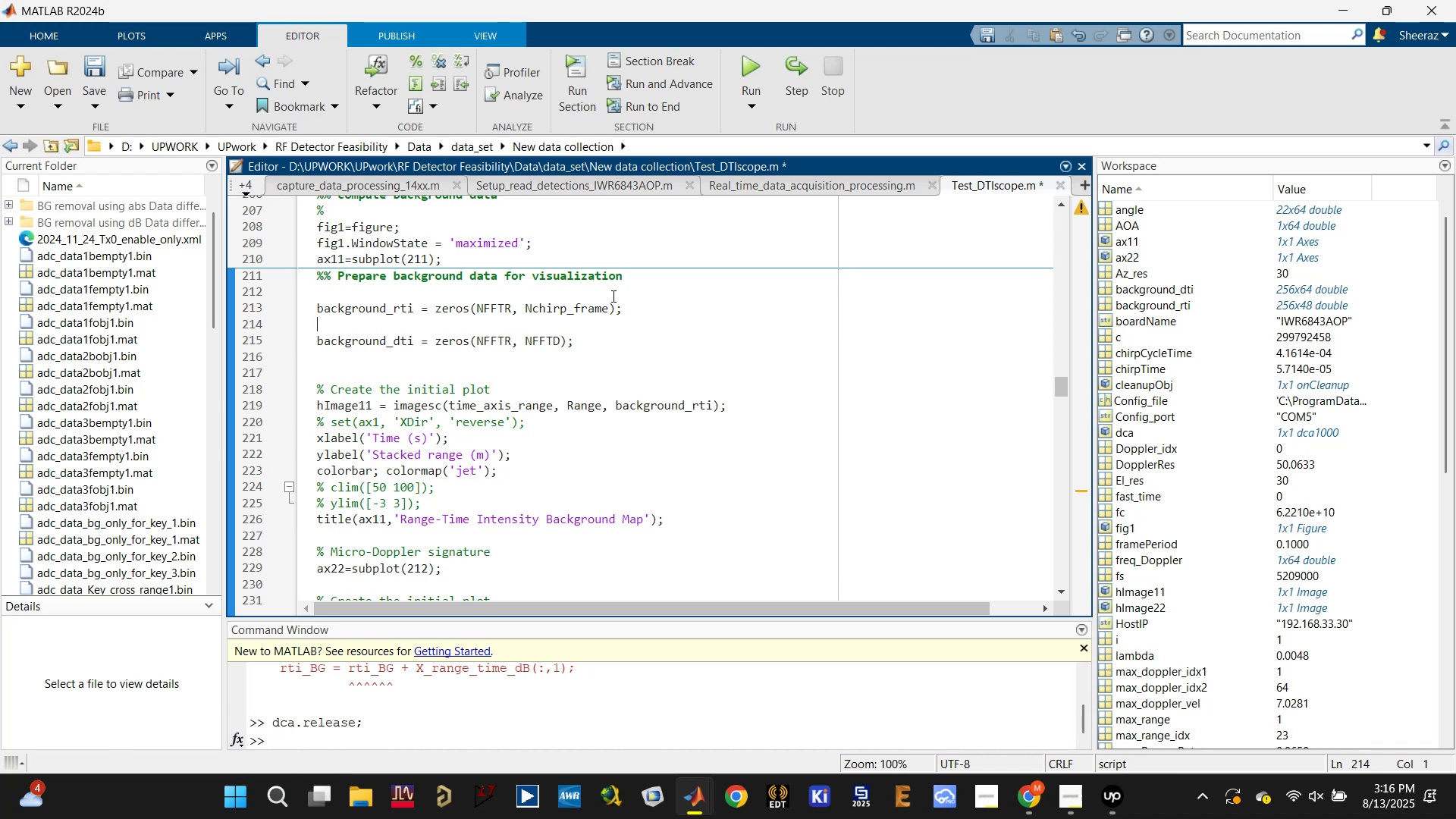 
wait(7.04)
 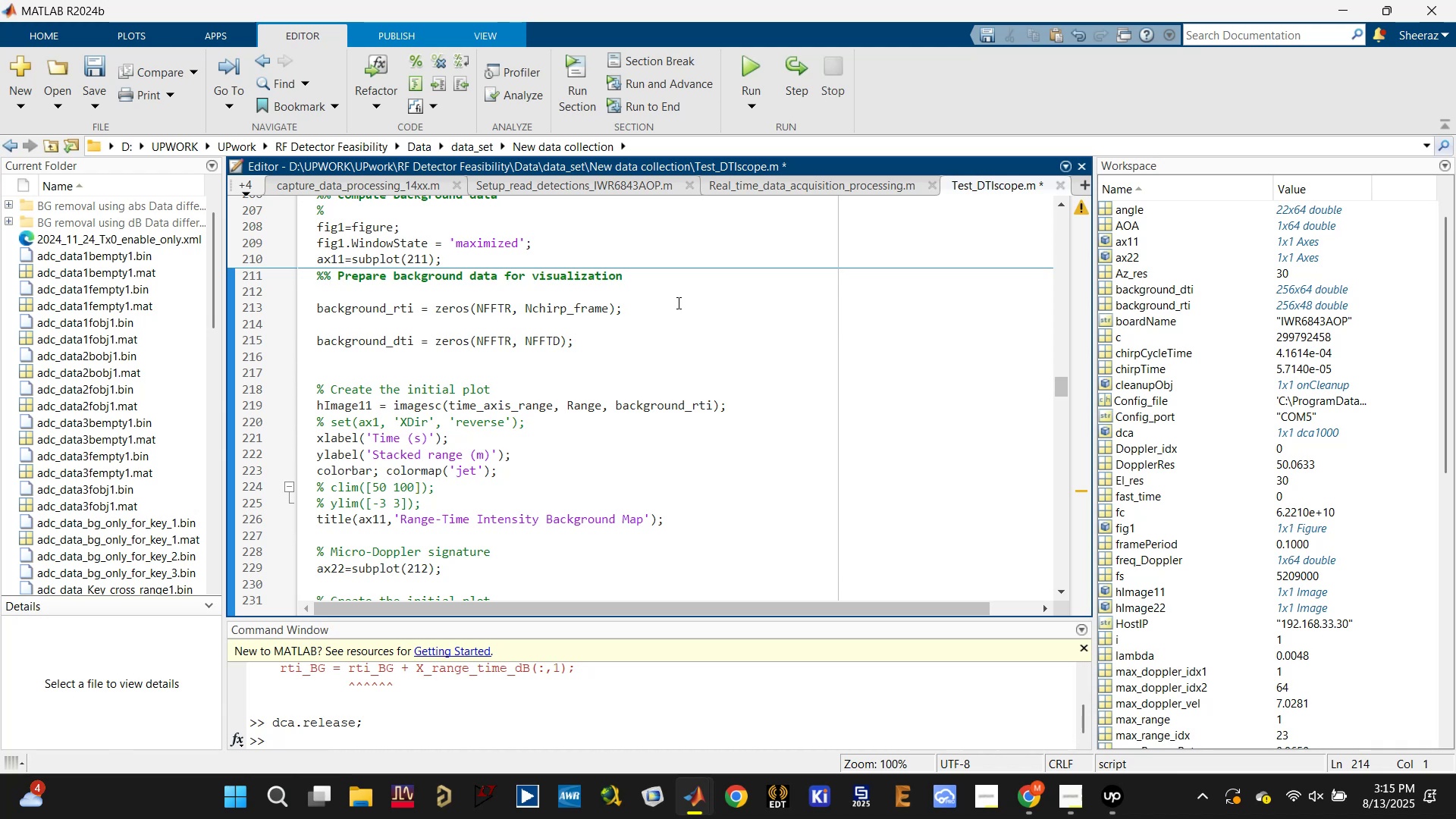 
left_click([393, 315])
 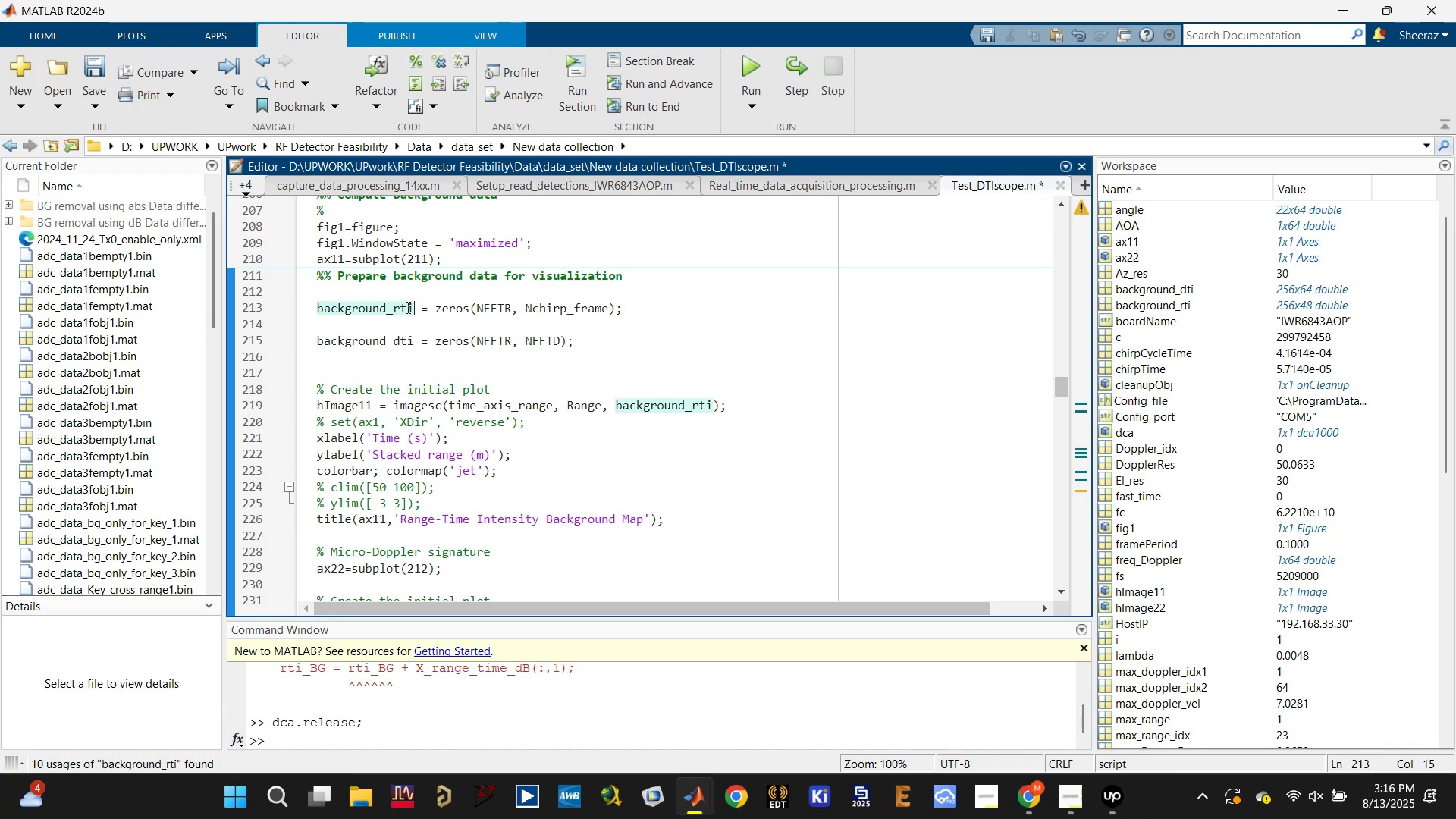 
double_click([400, 309])
 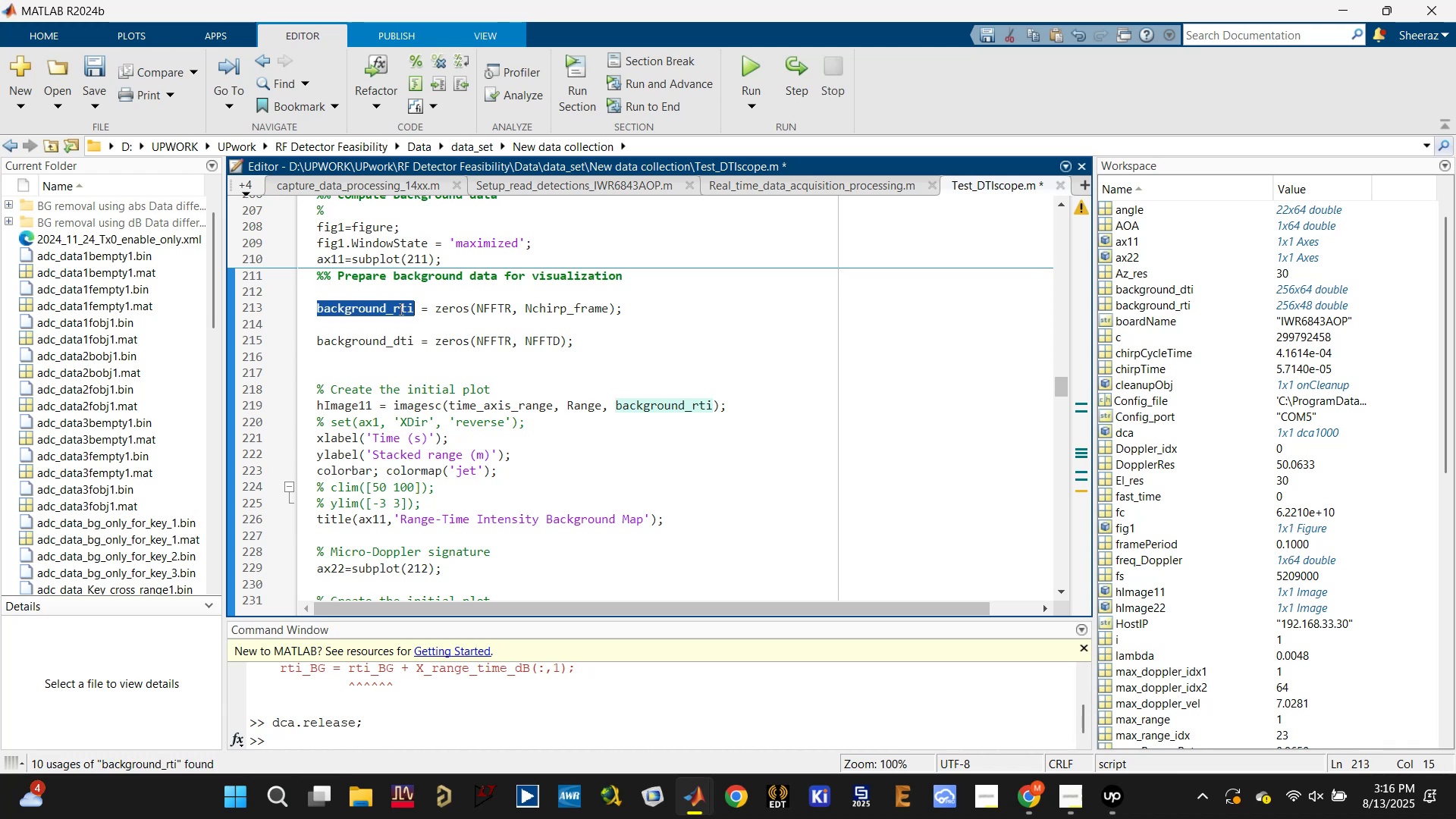 
triple_click([400, 309])
 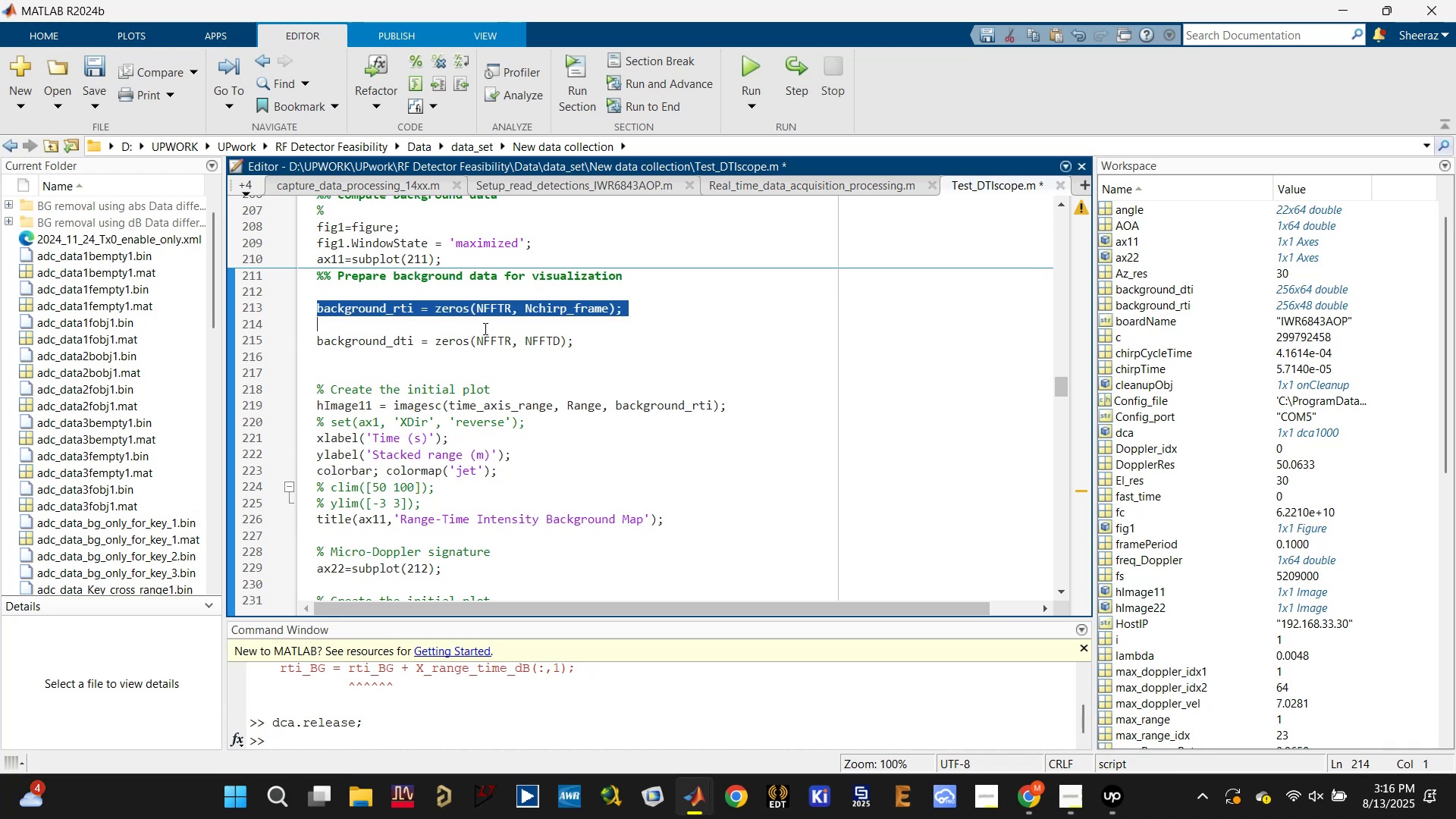 
key(Control+S)
 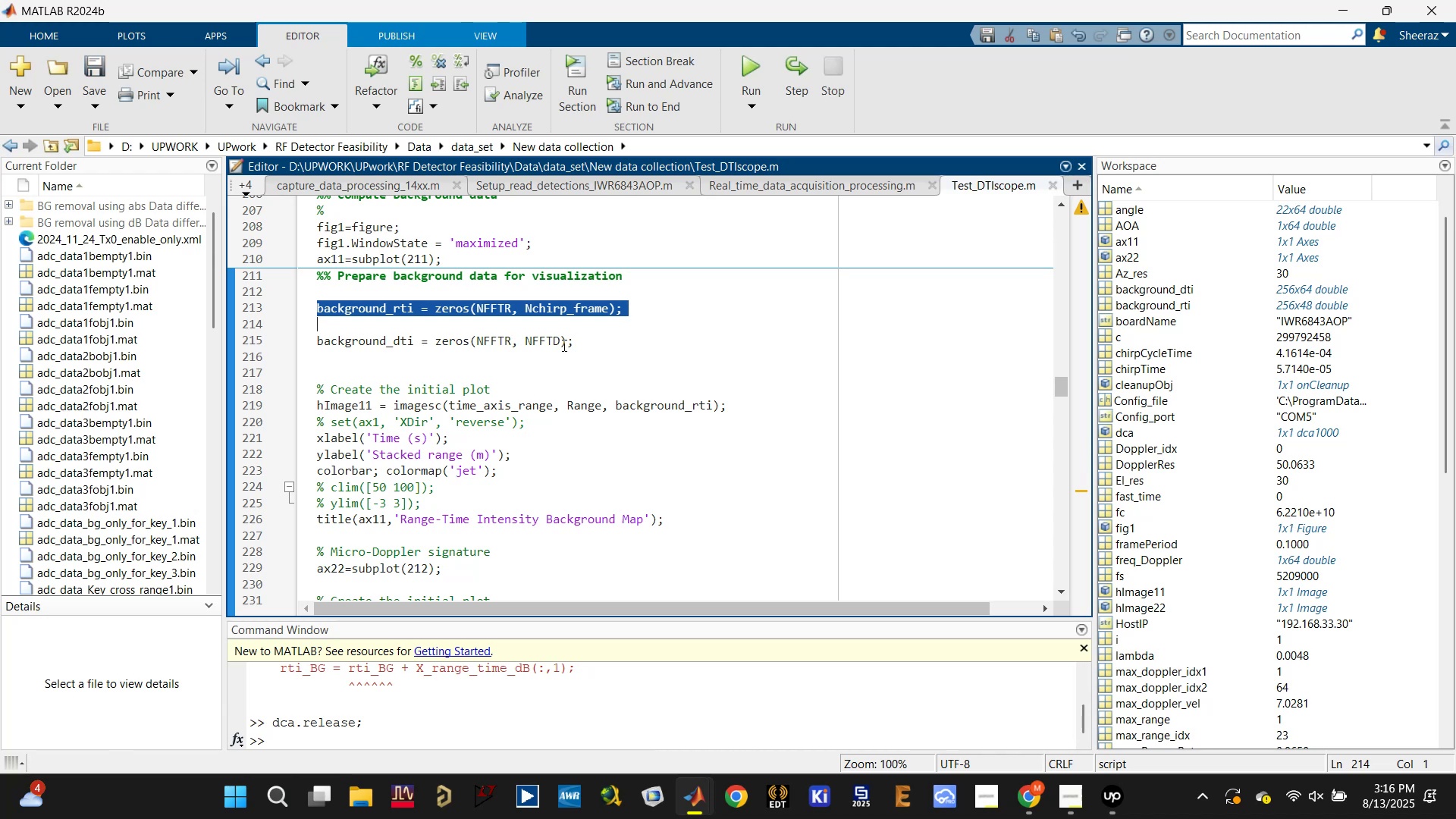 
scroll: coordinate [1126, 716], scroll_direction: down, amount: 20.0
 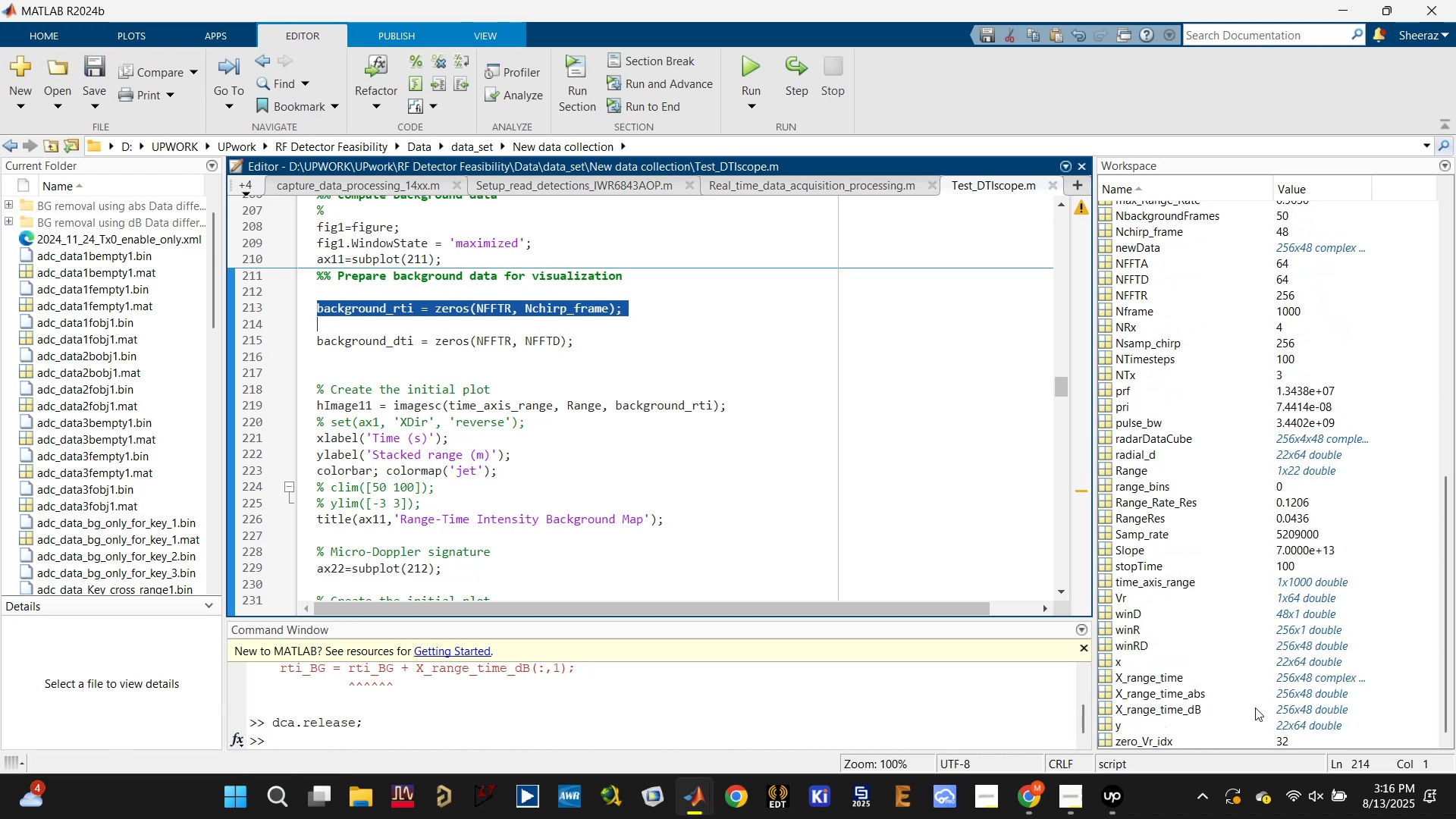 
left_click([1172, 709])
 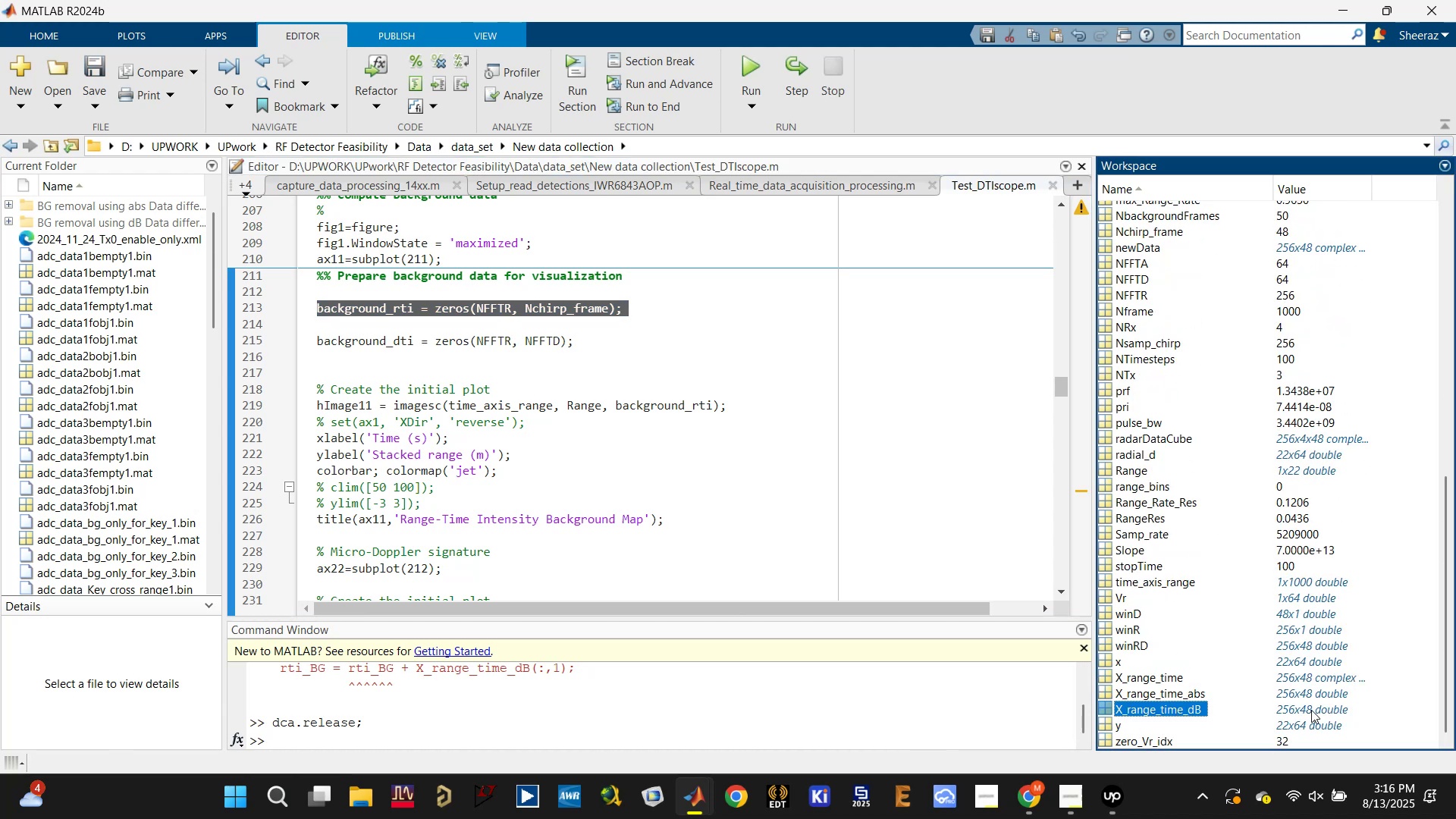 
mouse_move([1276, 697])
 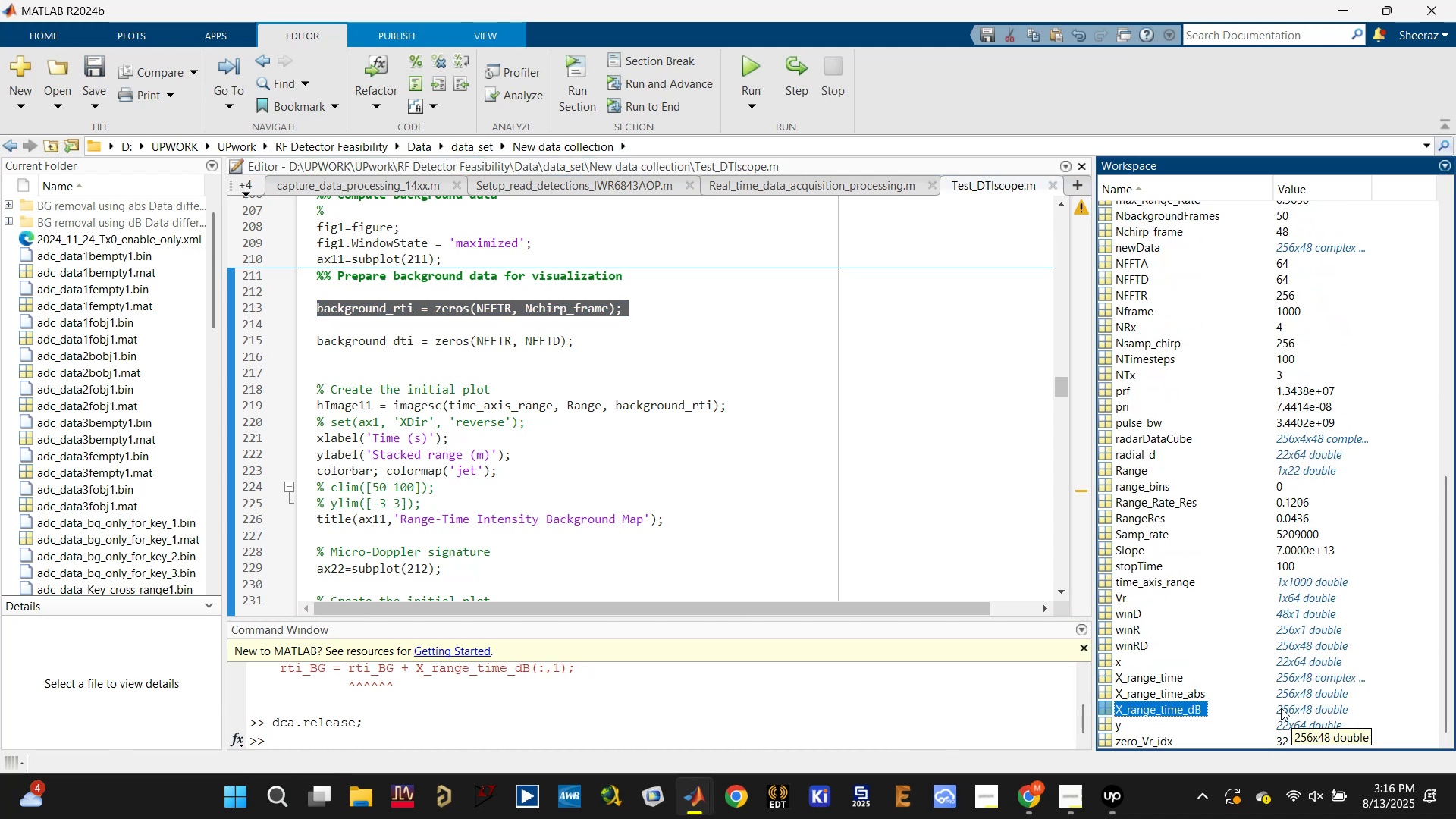 
scroll: coordinate [1252, 623], scroll_direction: up, amount: 19.0
 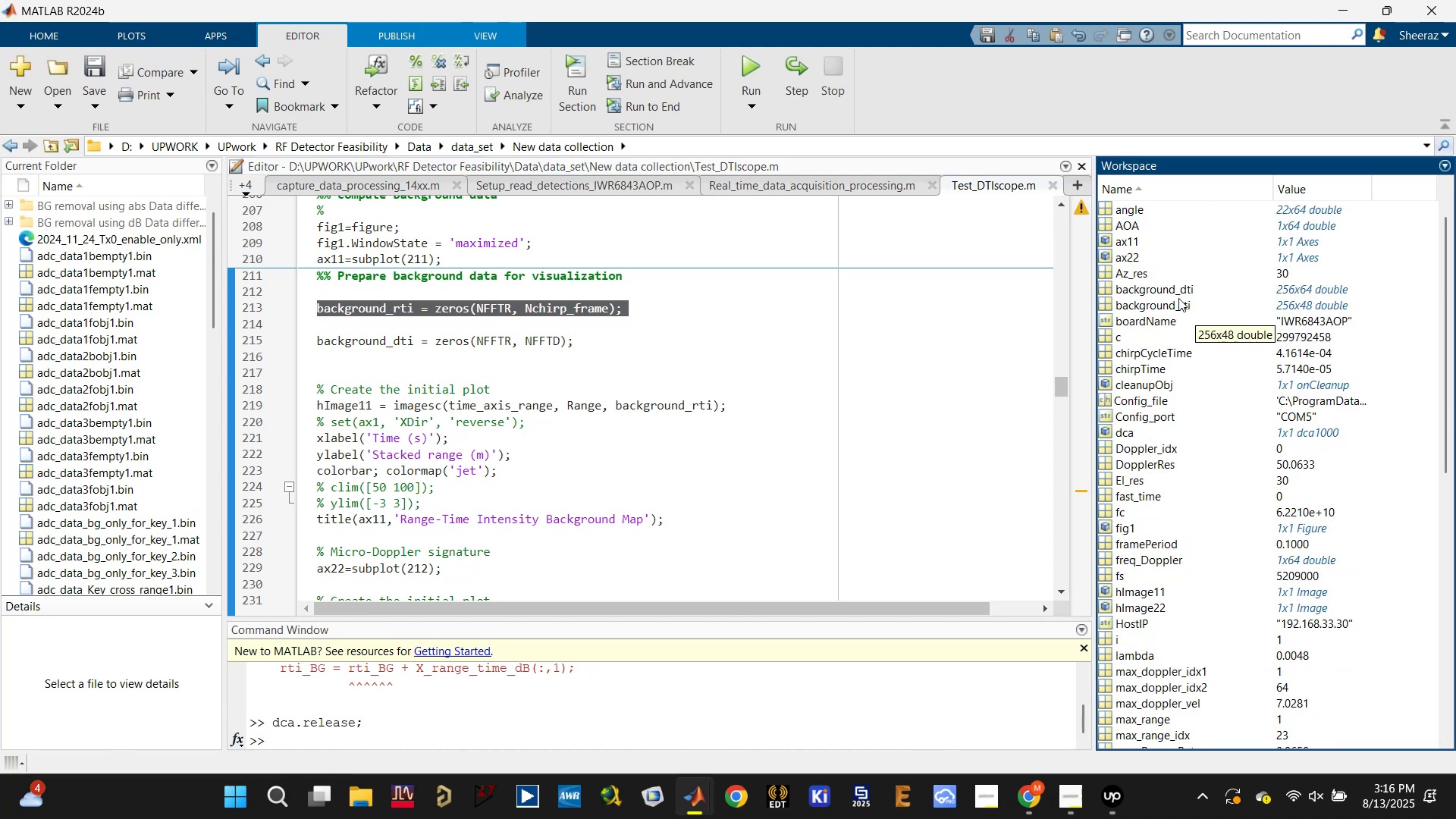 
left_click([1178, 306])
 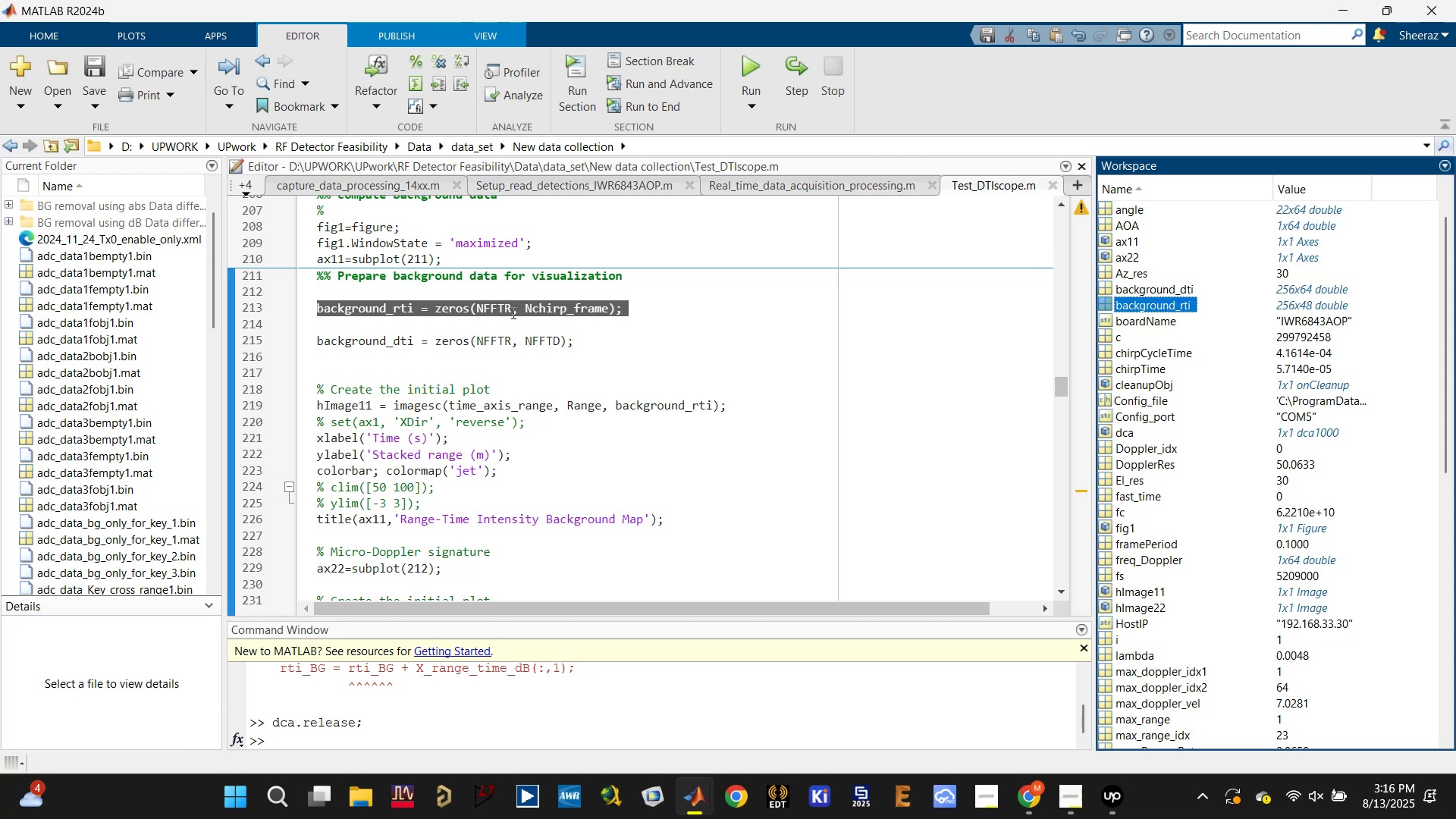 
left_click([498, 324])
 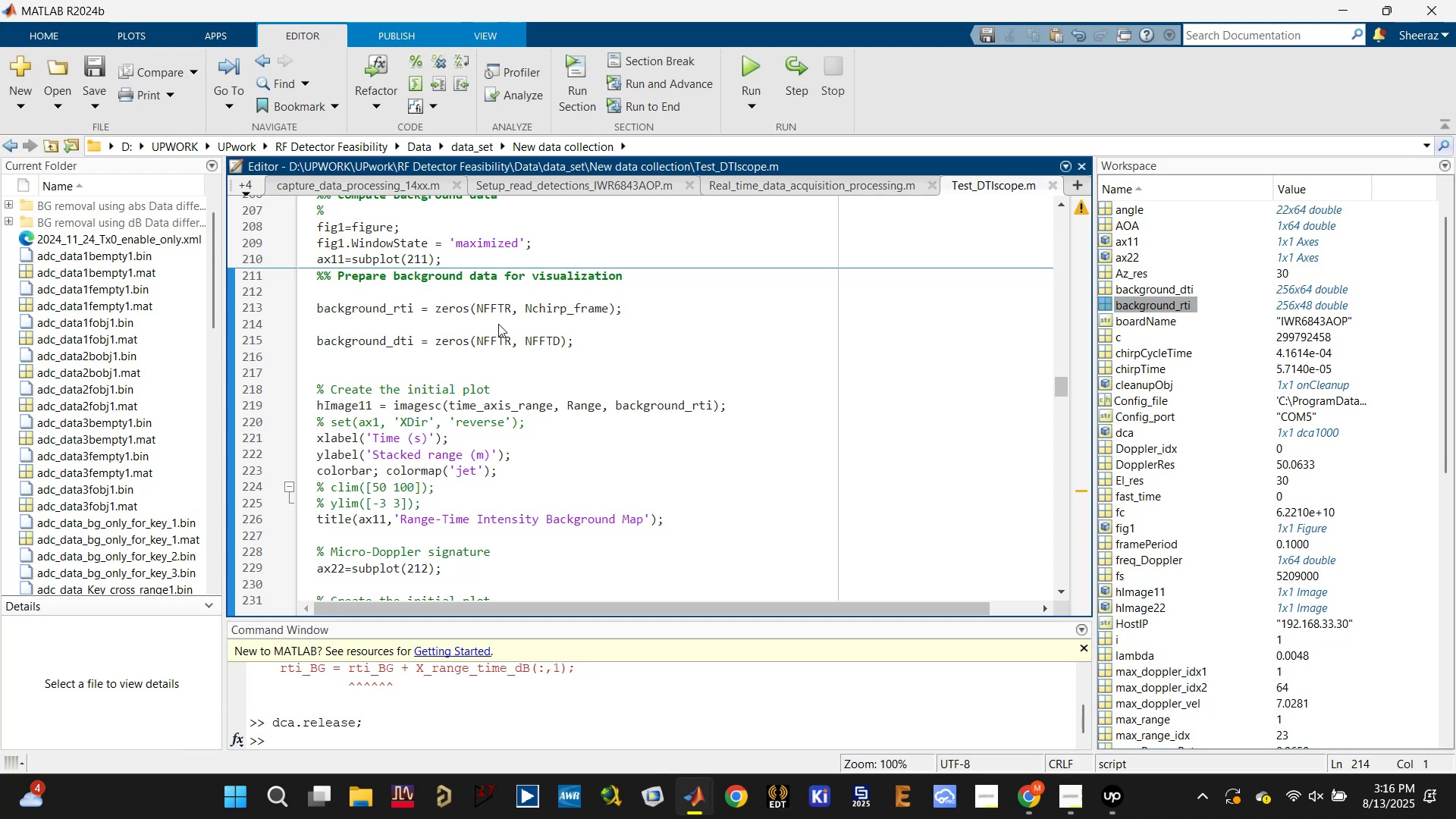 
key(Backspace)
 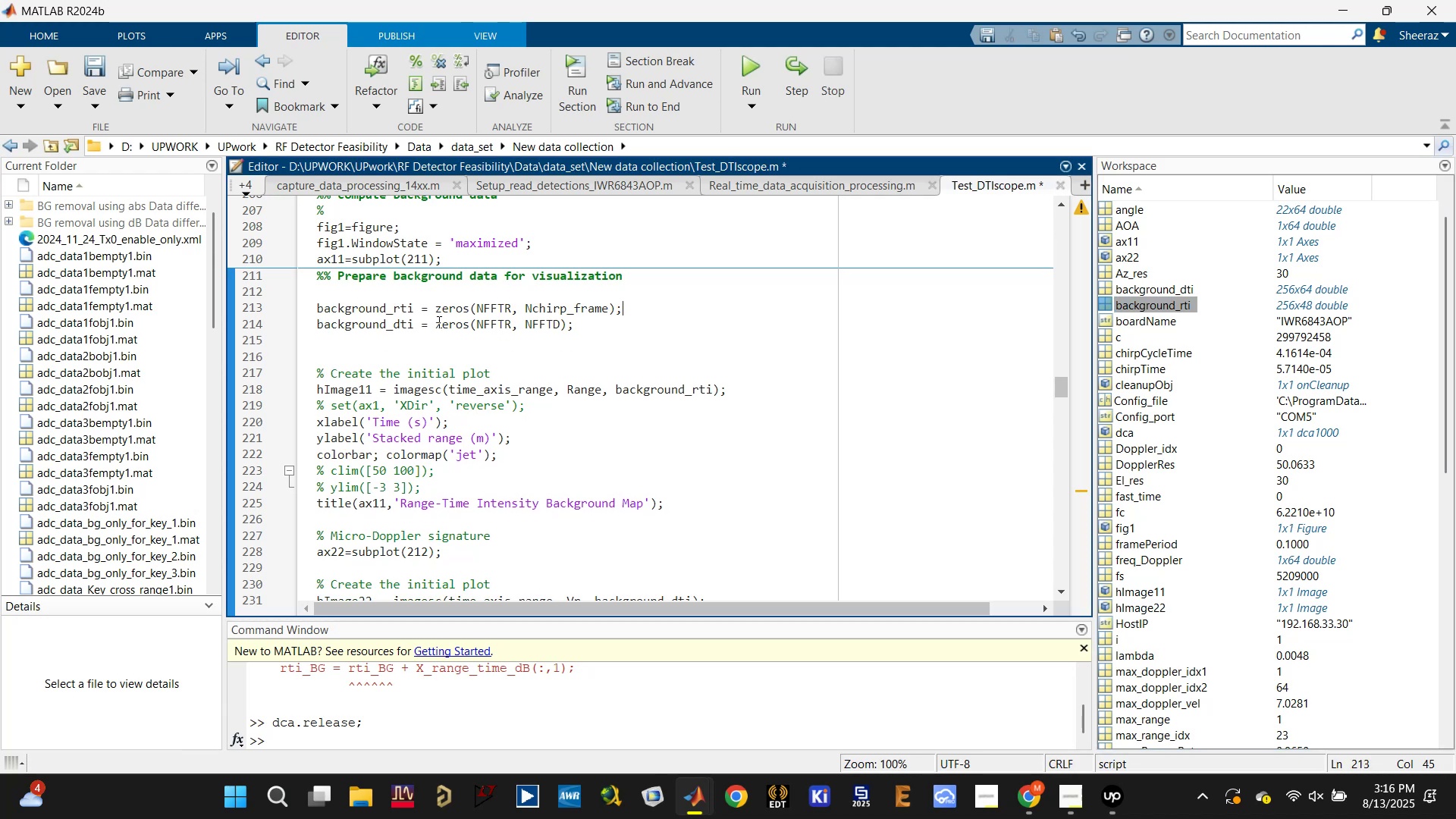 
key(Control+ControlLeft)
 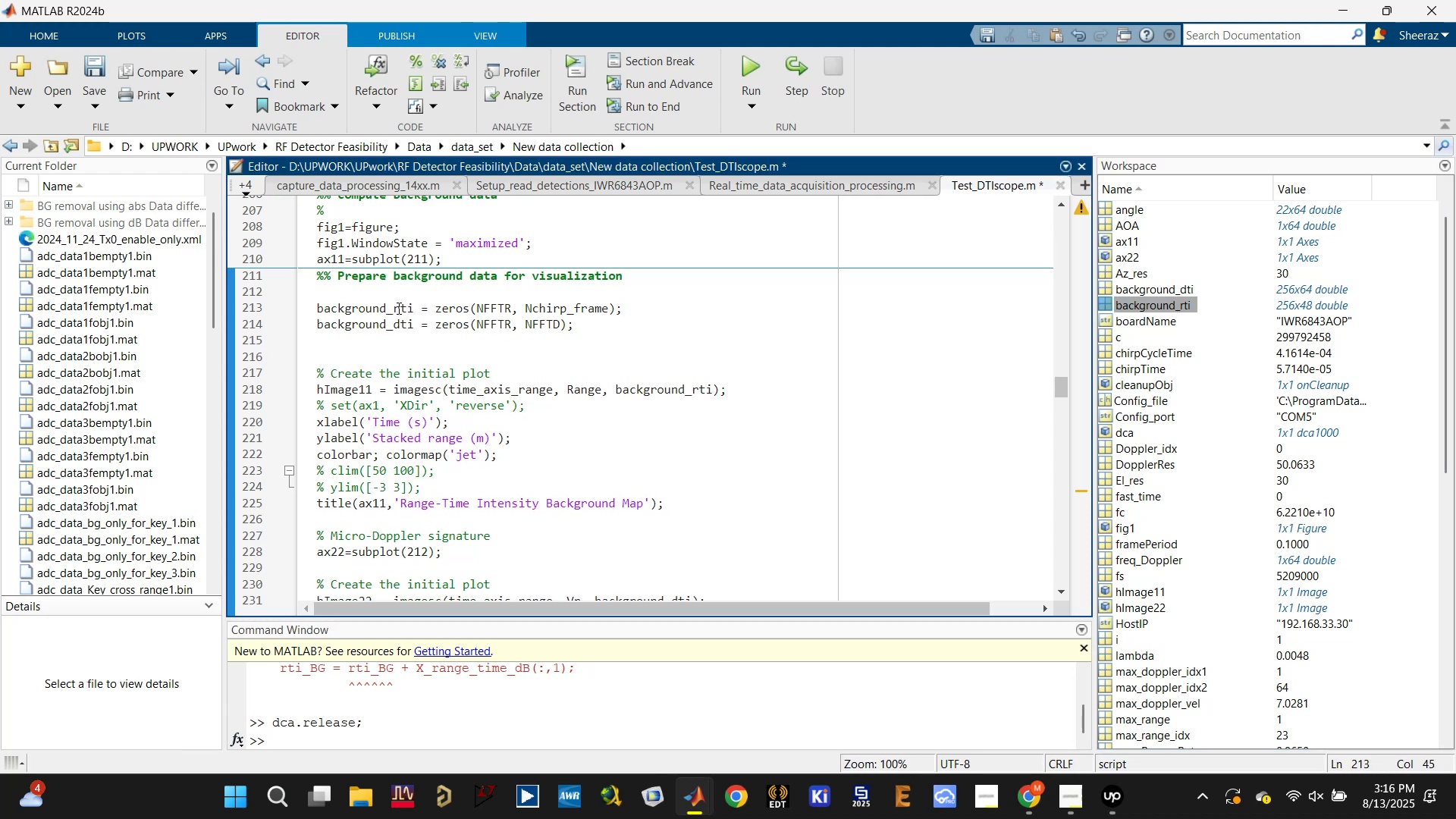 
left_click([397, 307])
 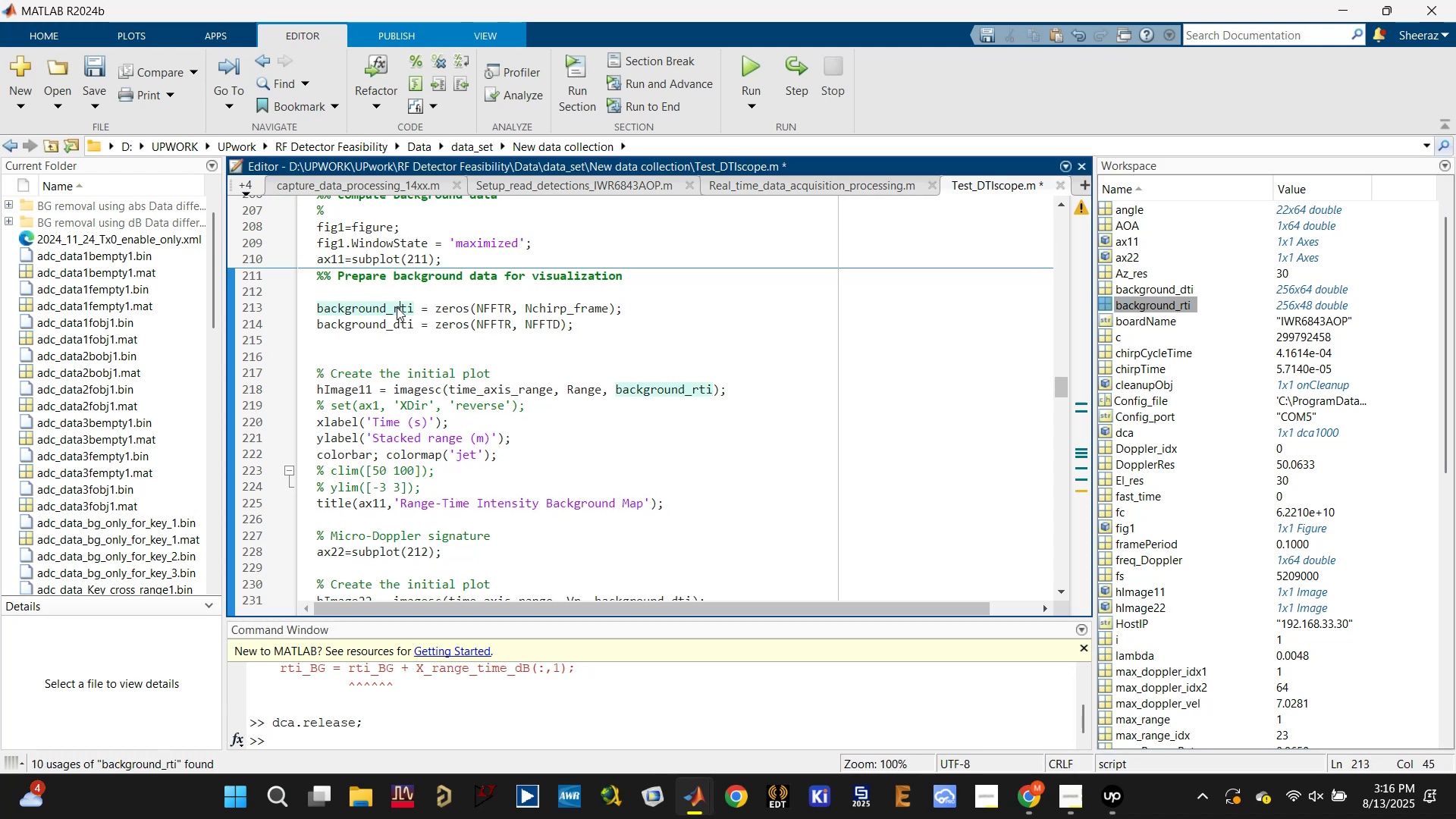 
hold_key(key=ControlLeft, duration=0.32)
 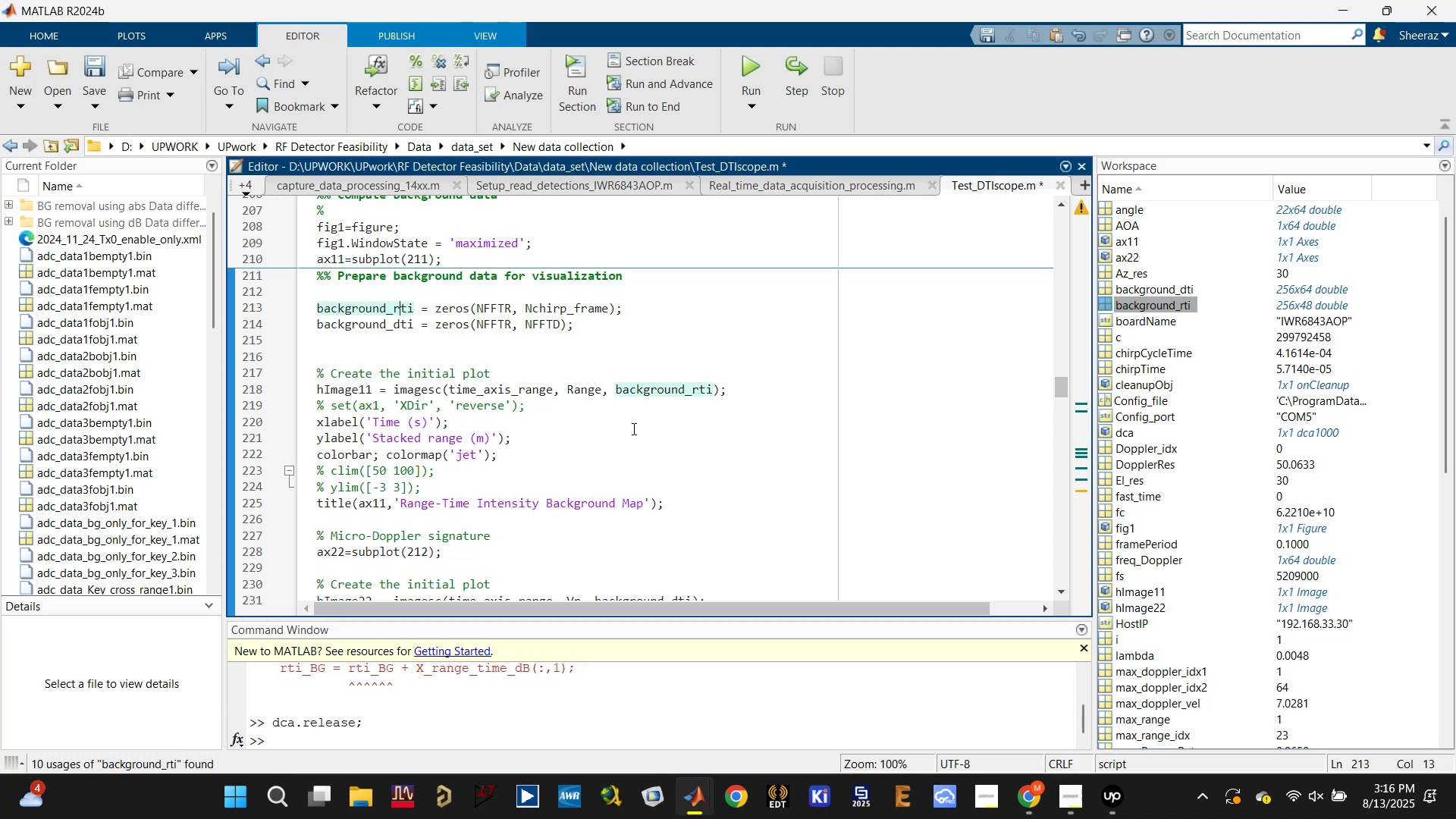 
left_click([576, 389])
 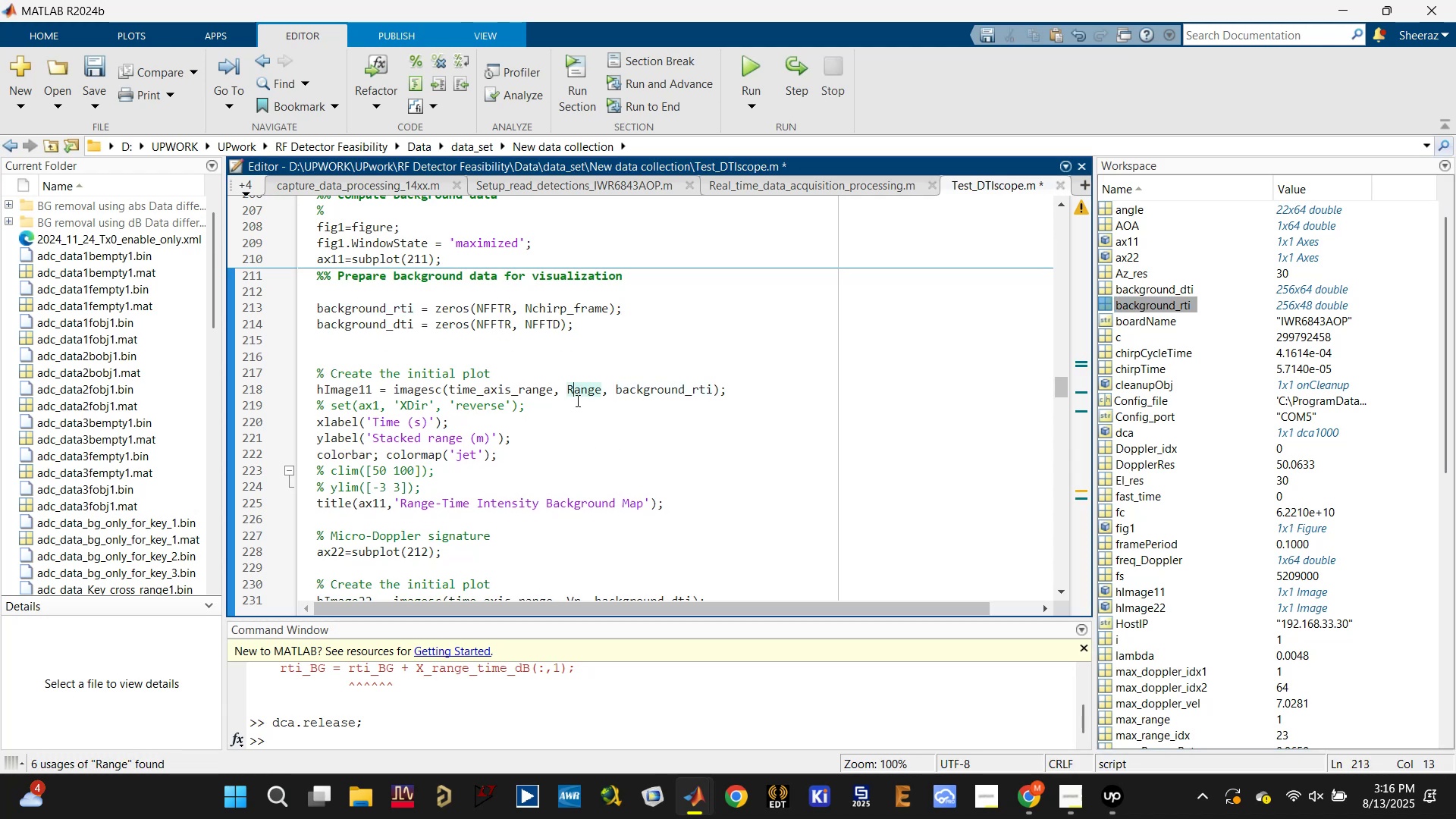 
scroll: coordinate [567, 439], scroll_direction: down, amount: 8.0
 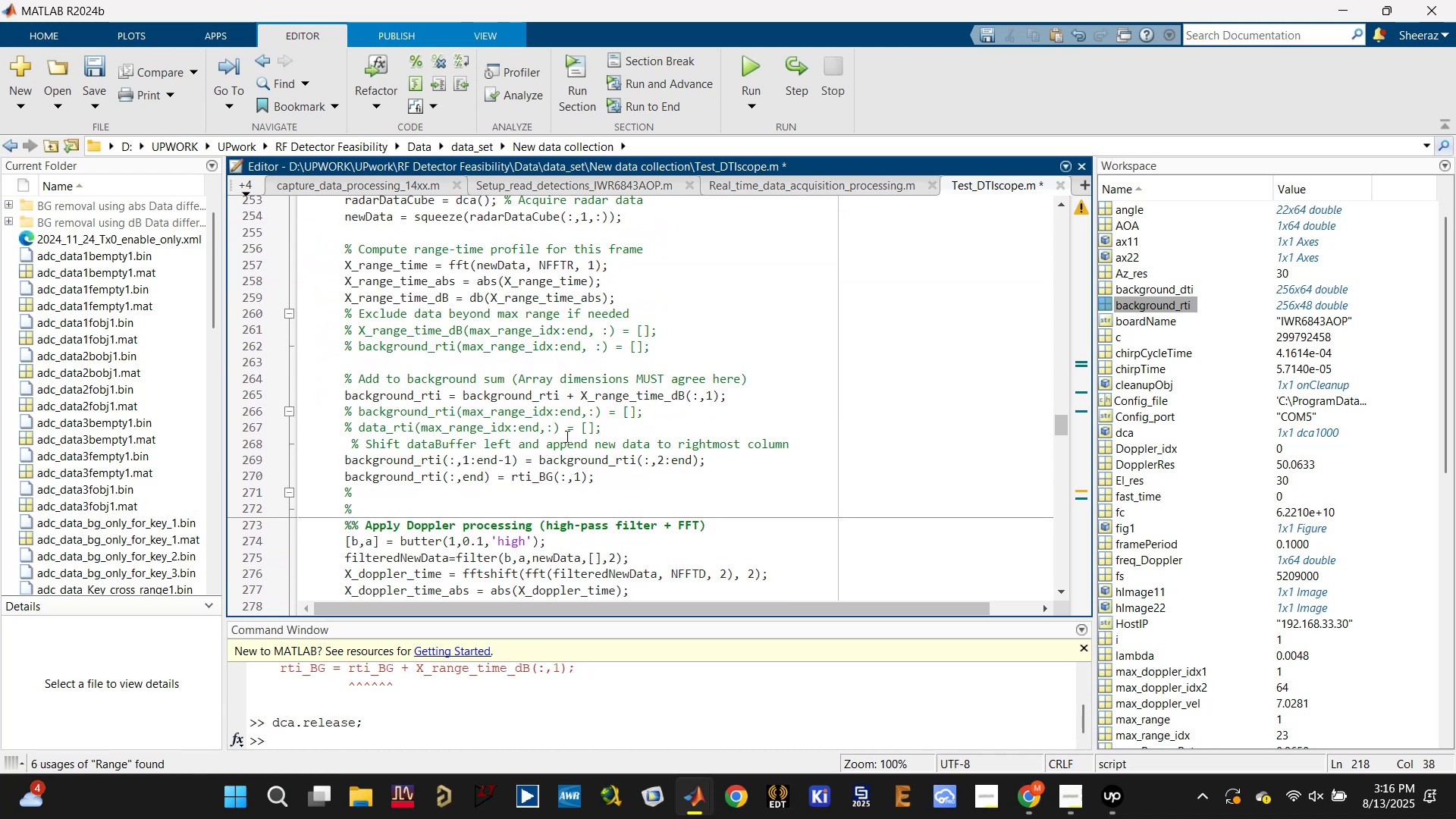 
left_click([516, 389])
 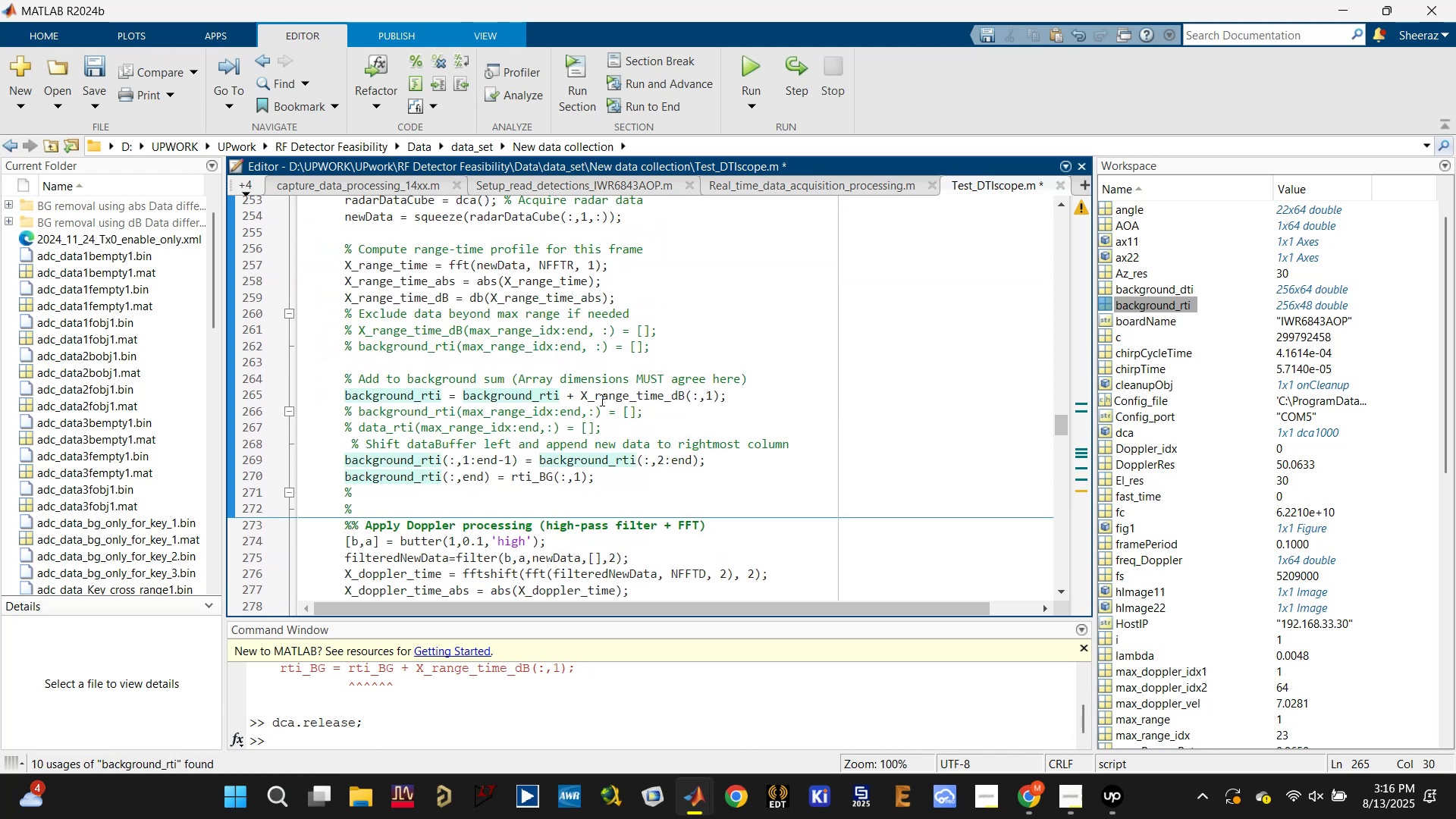 
left_click([601, 400])
 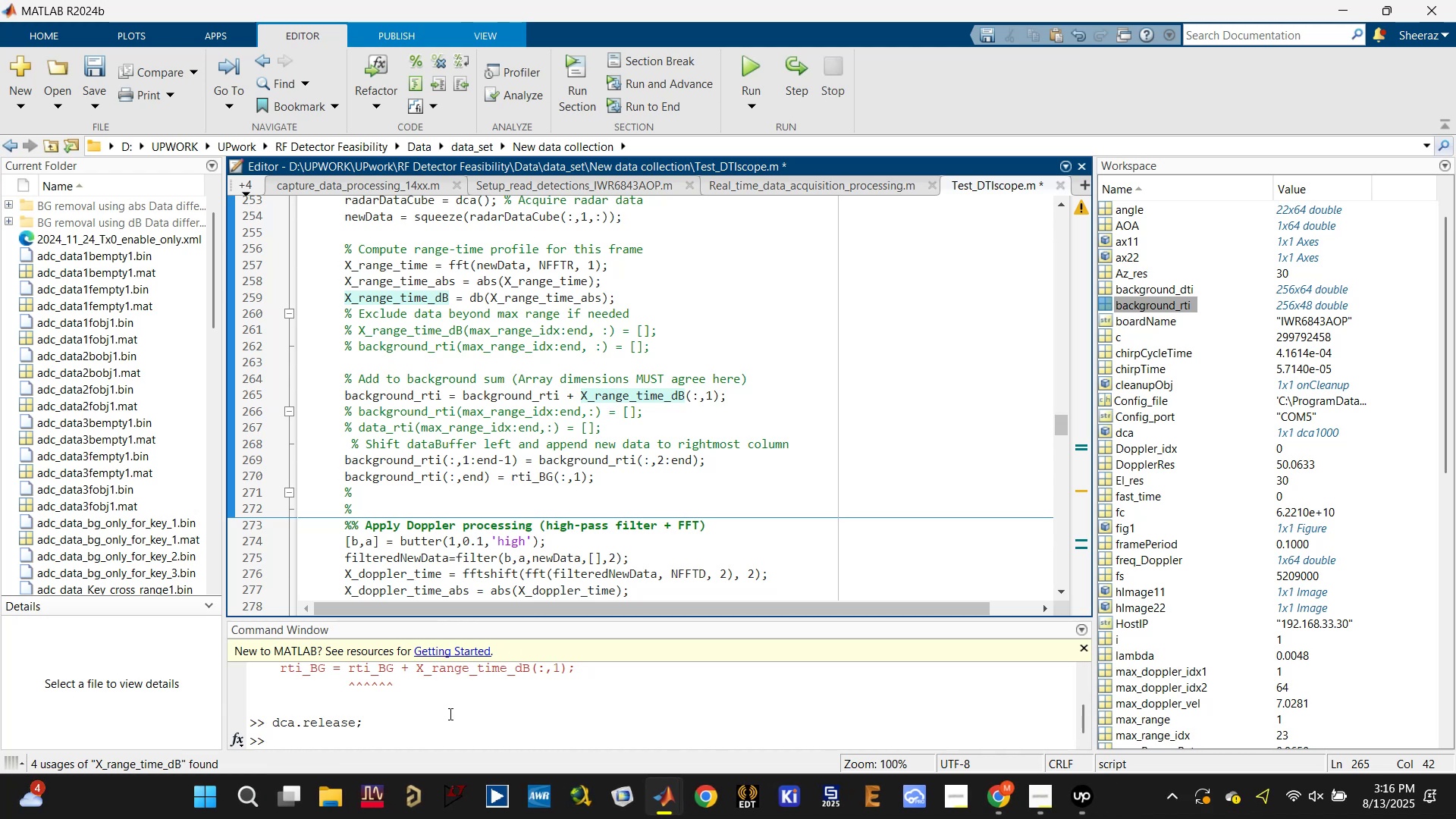 
type(clc)
 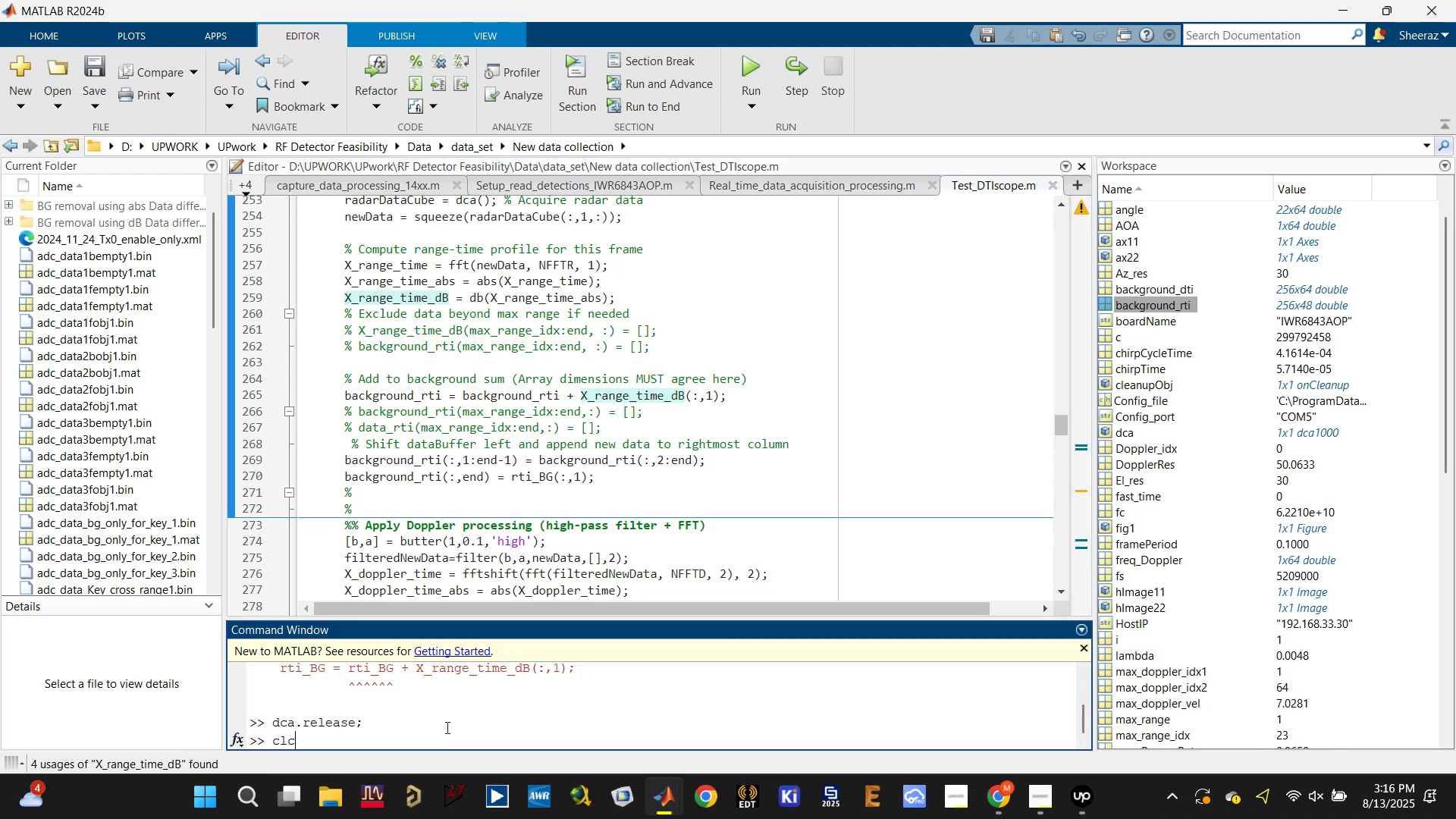 
key(Enter)
 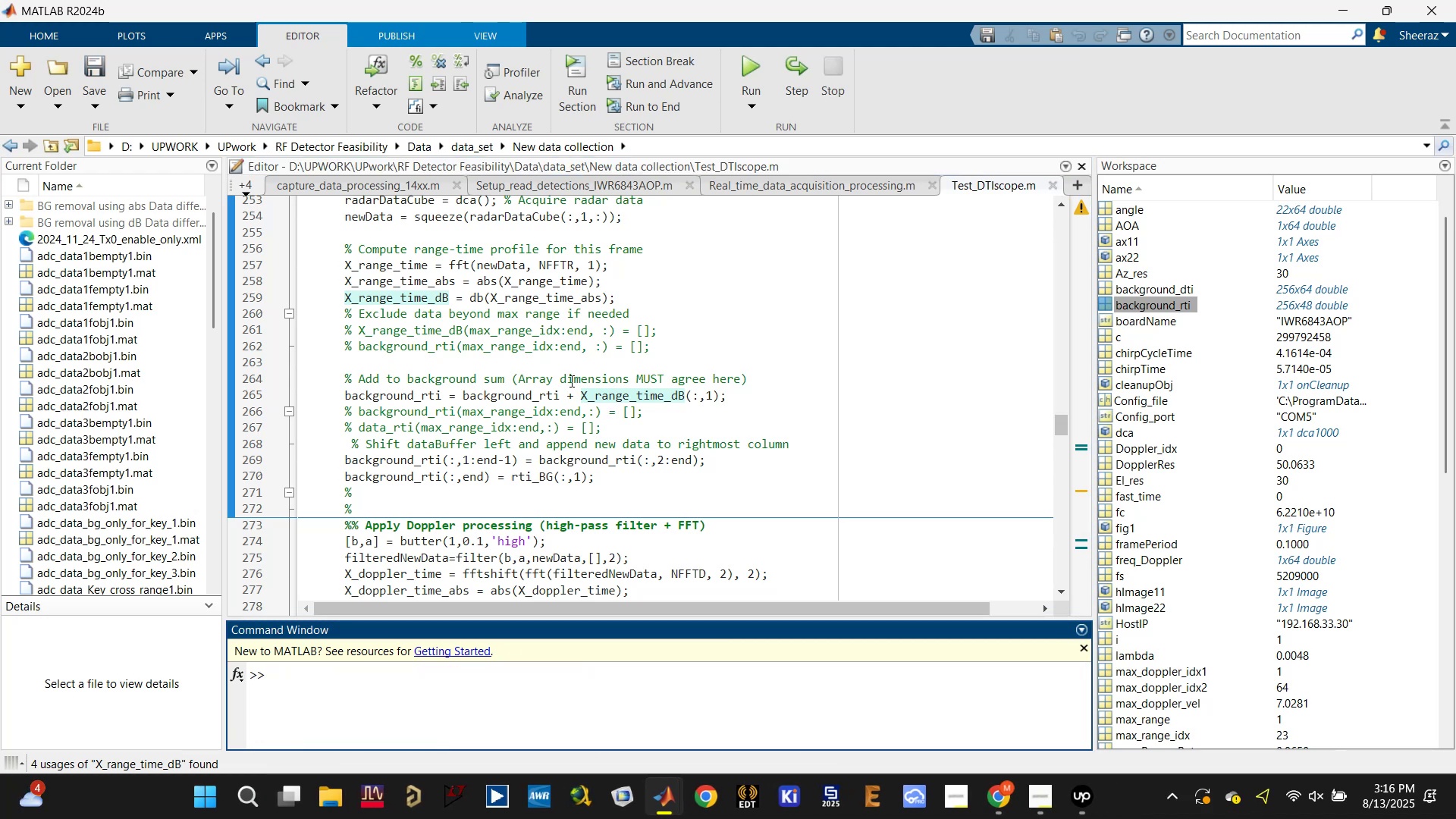 
left_click([529, 395])
 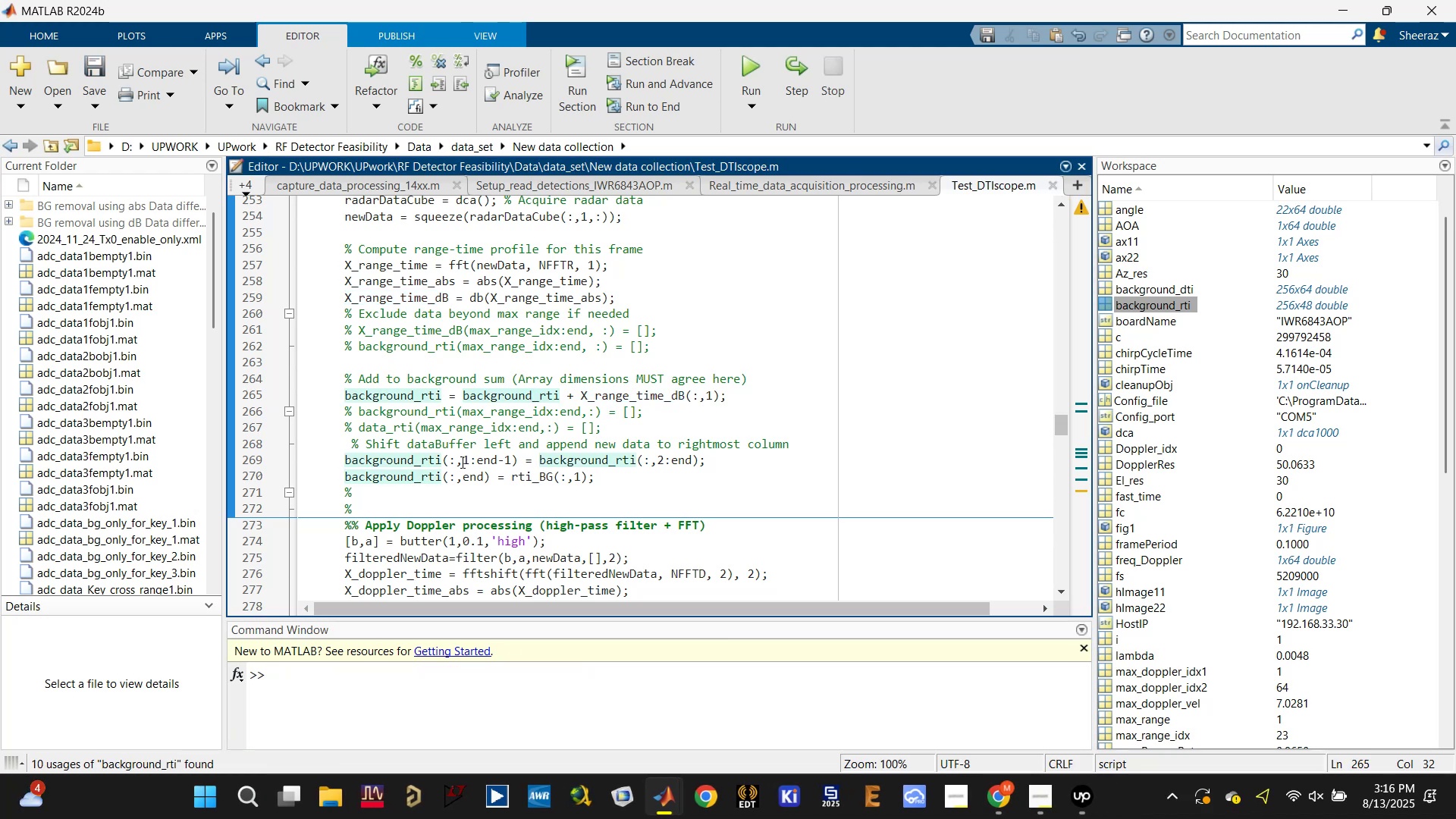 
wait(9.46)
 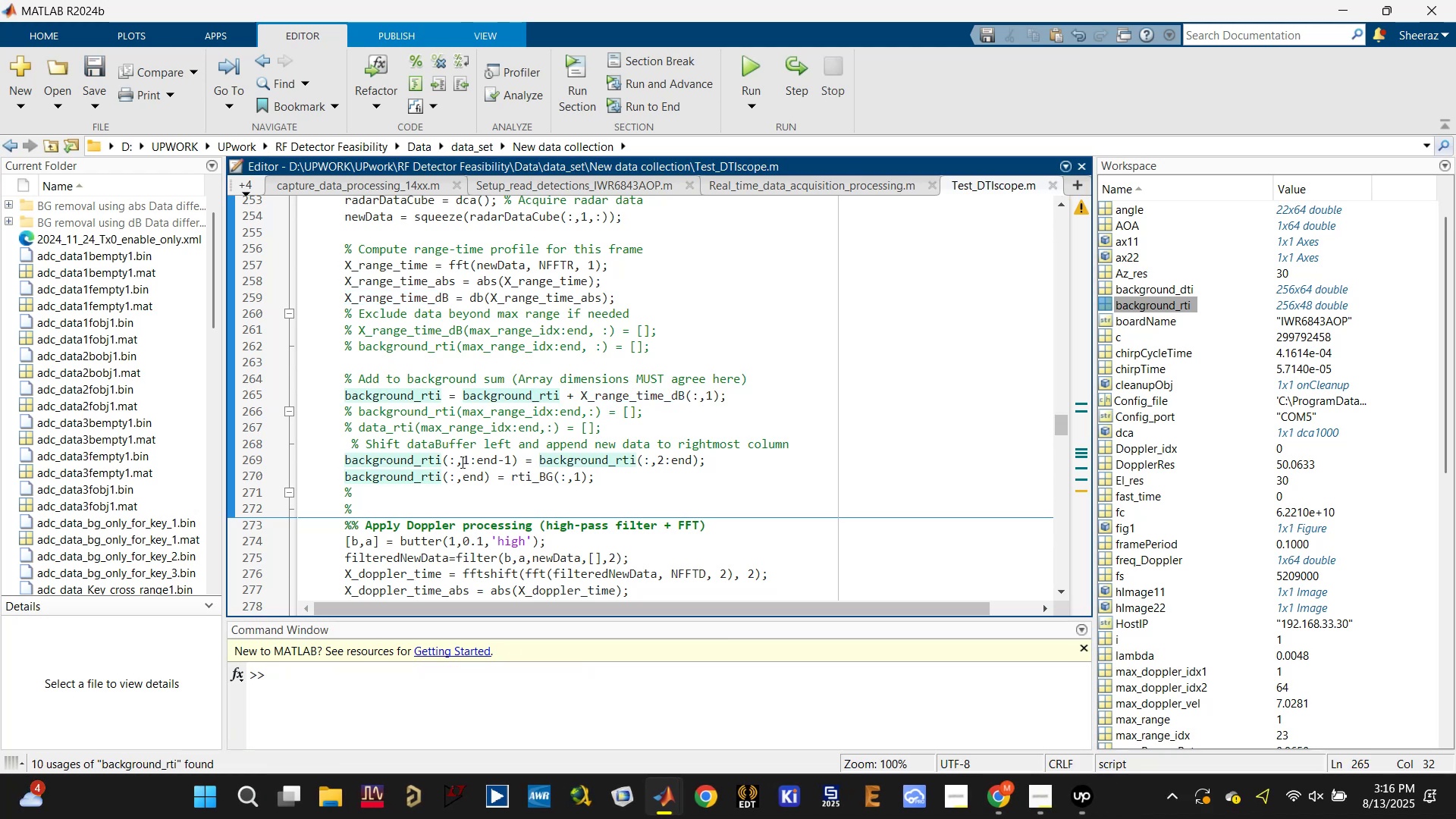 
left_click([535, 477])
 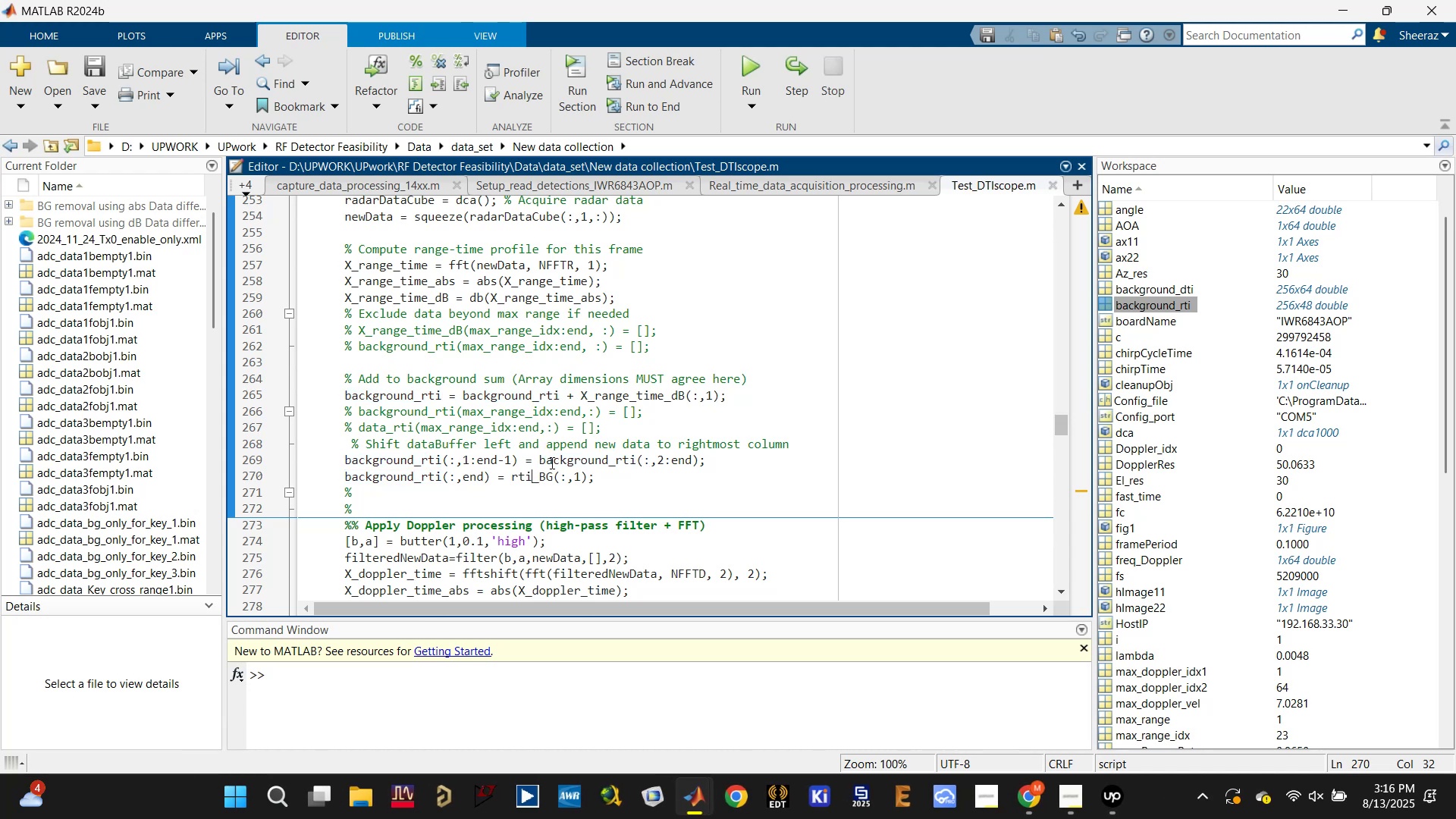 
double_click([551, 461])
 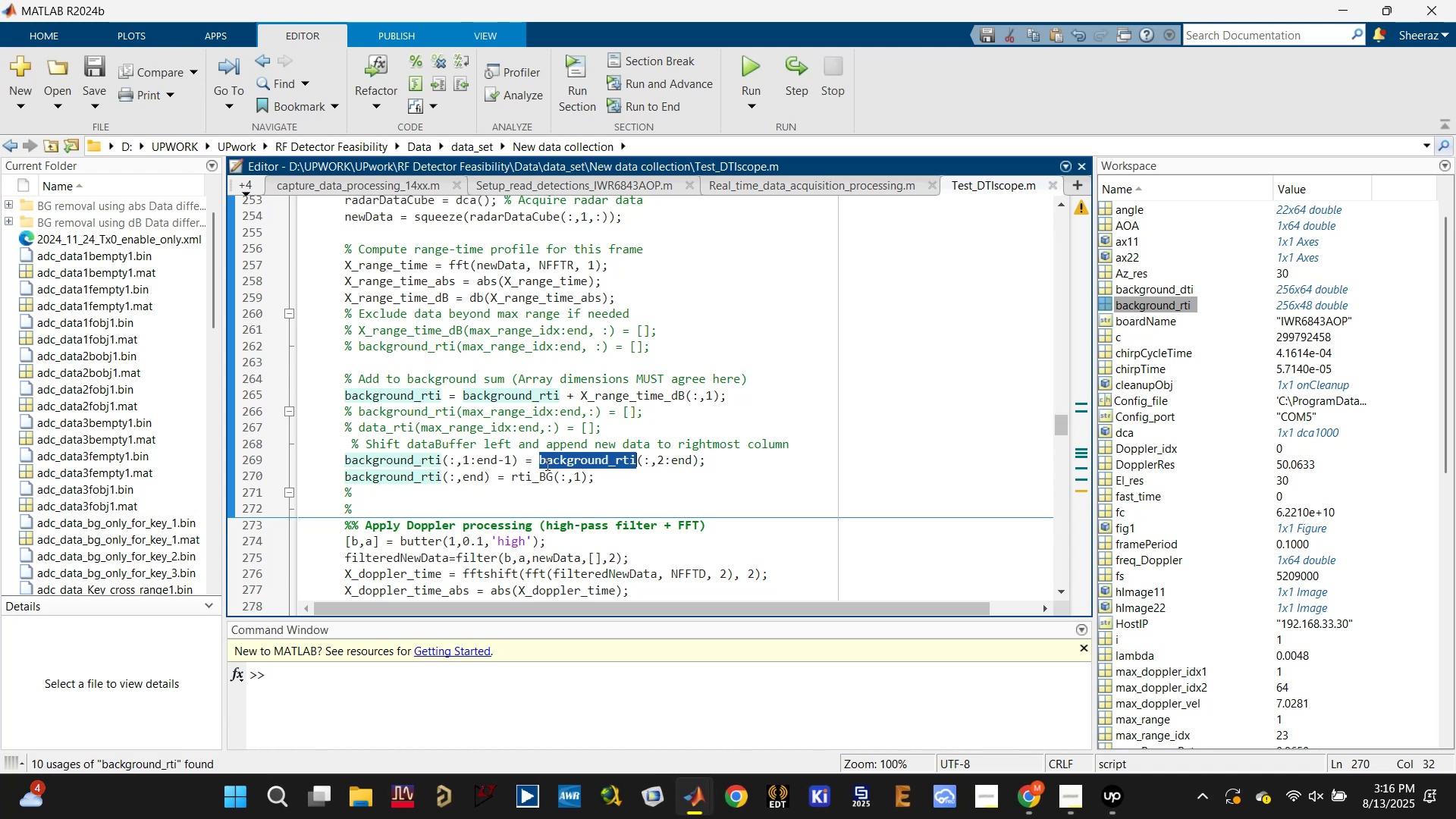 
key(Control+C)
 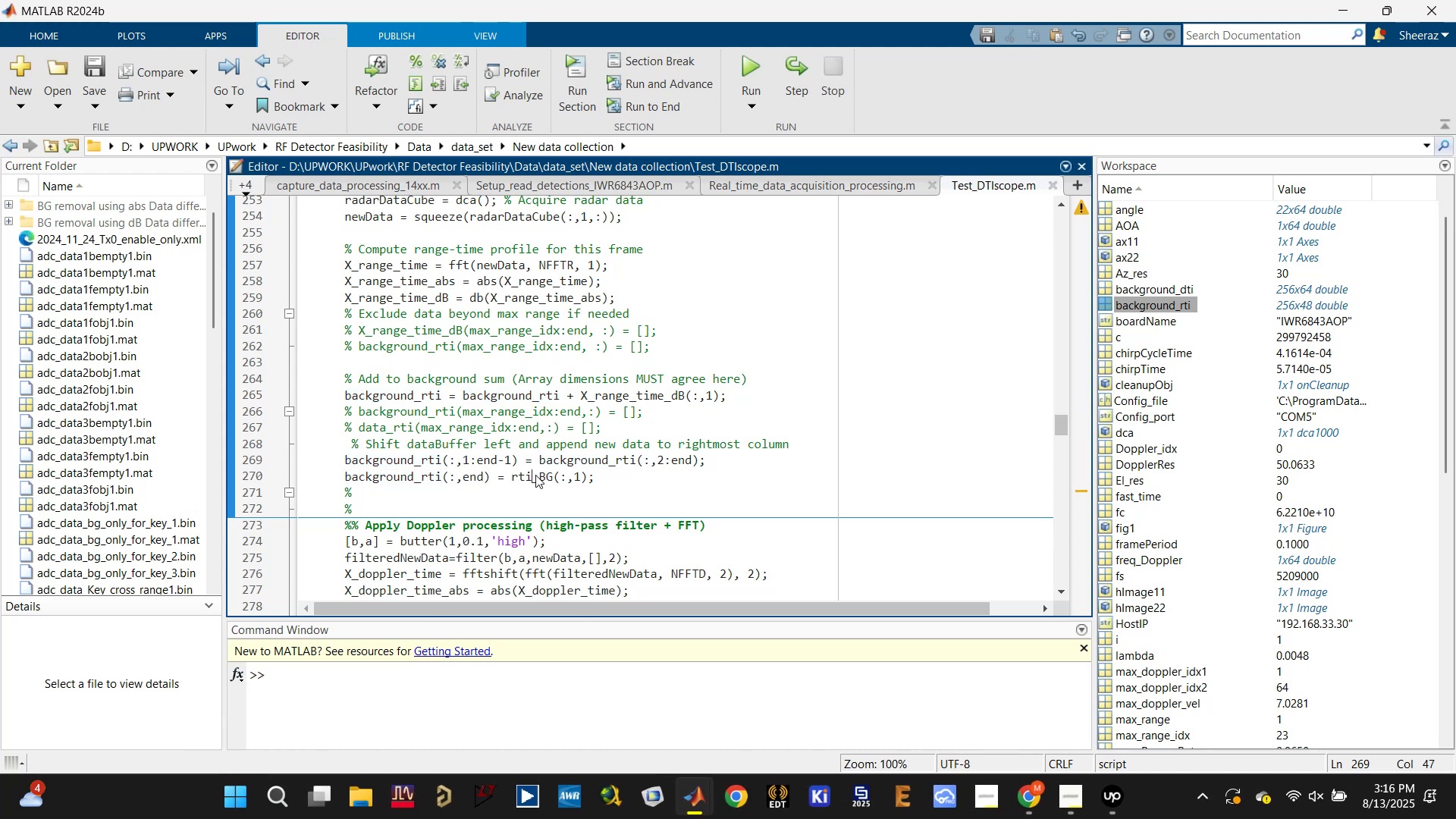 
double_click([535, 475])
 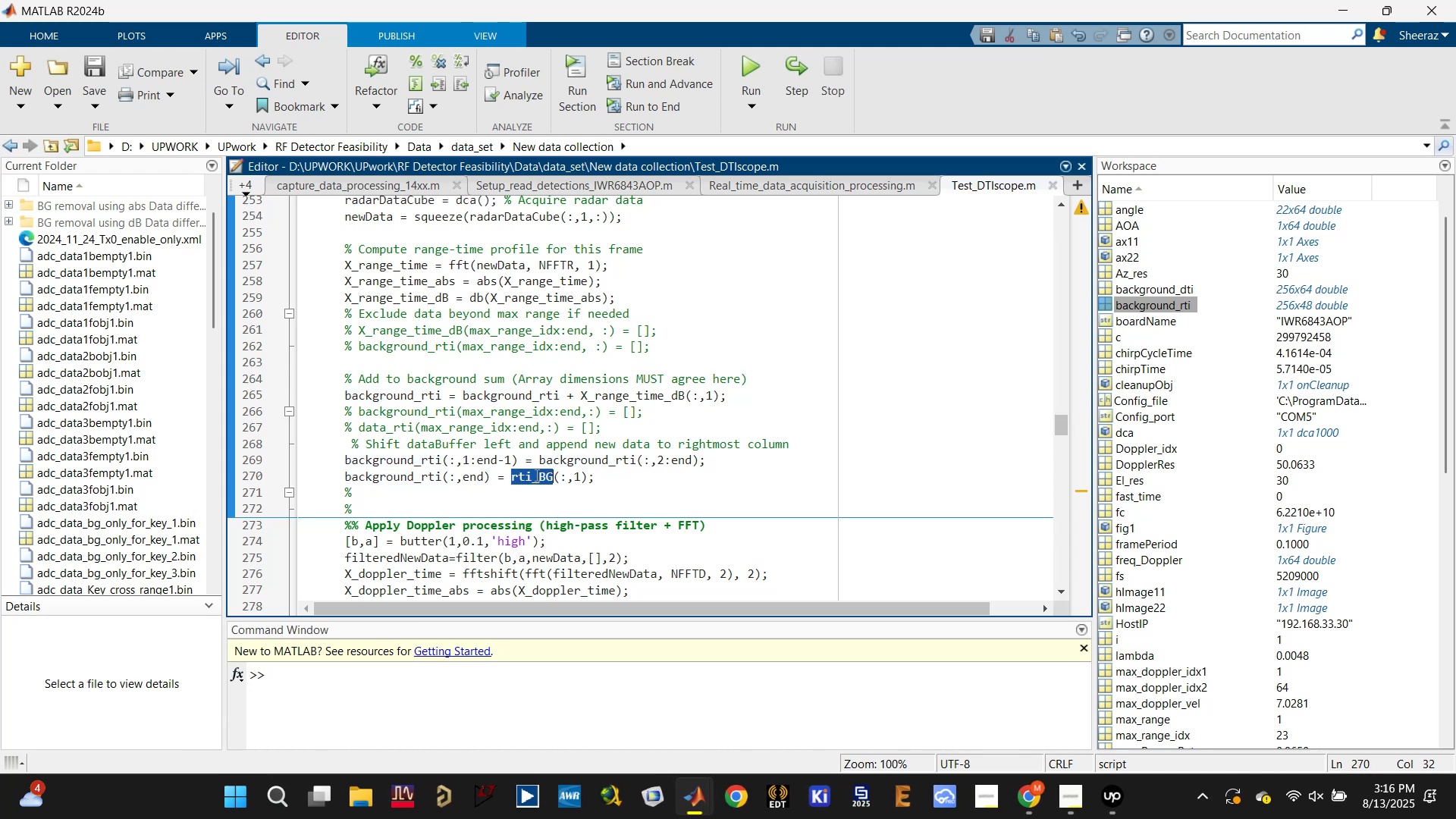 
key(Control+V)
 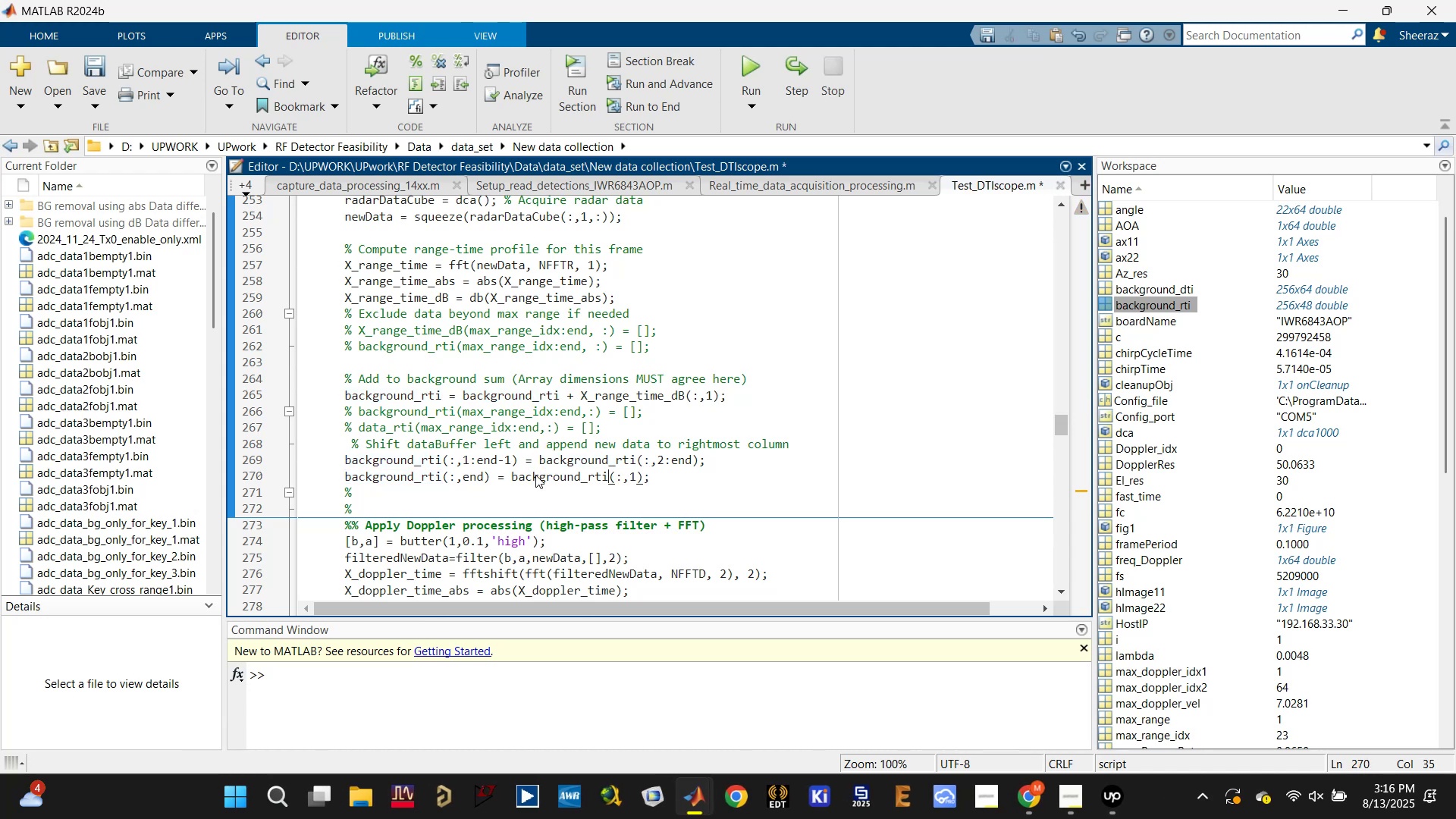 
key(Control+S)
 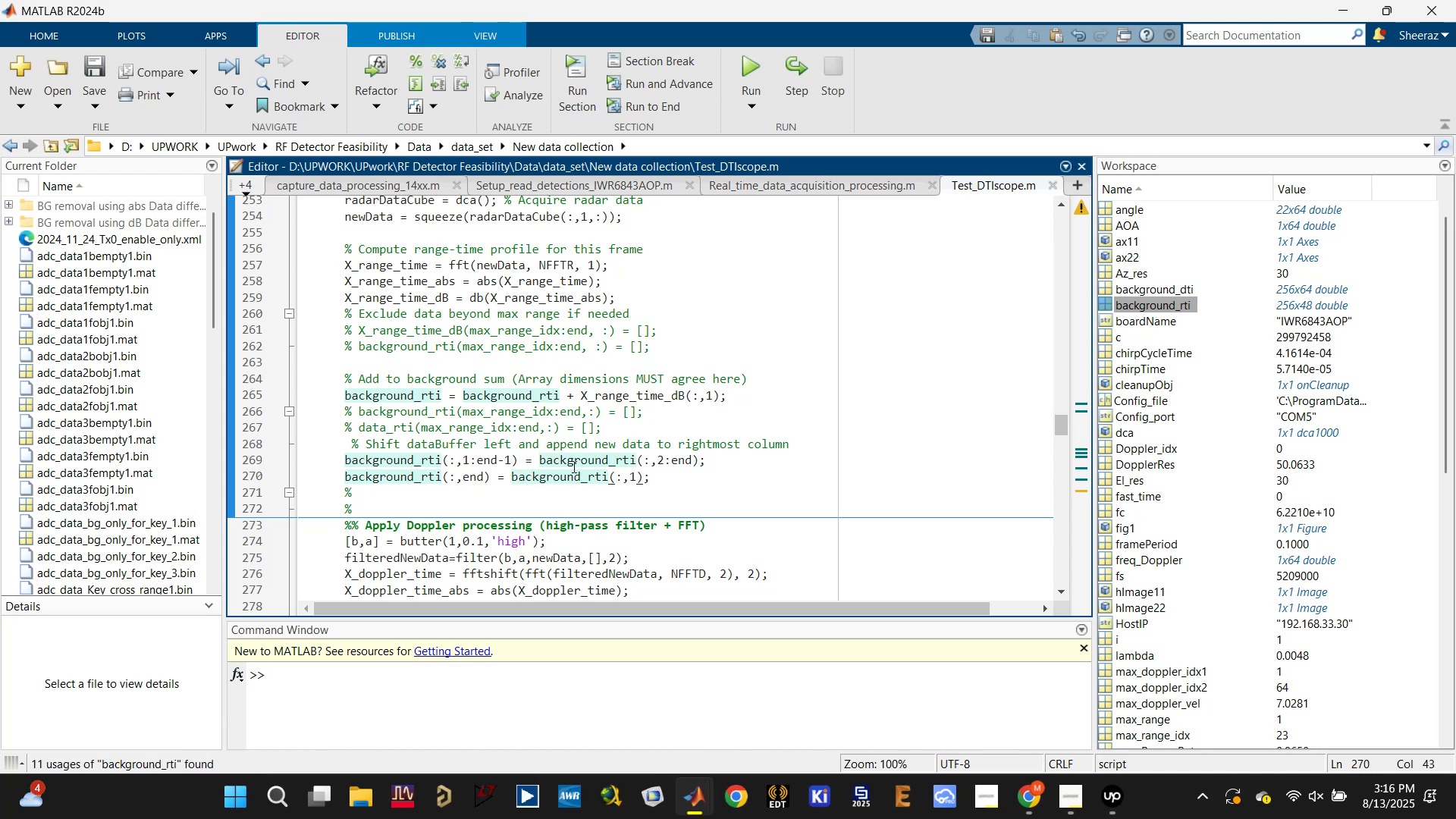 
left_click([574, 465])
 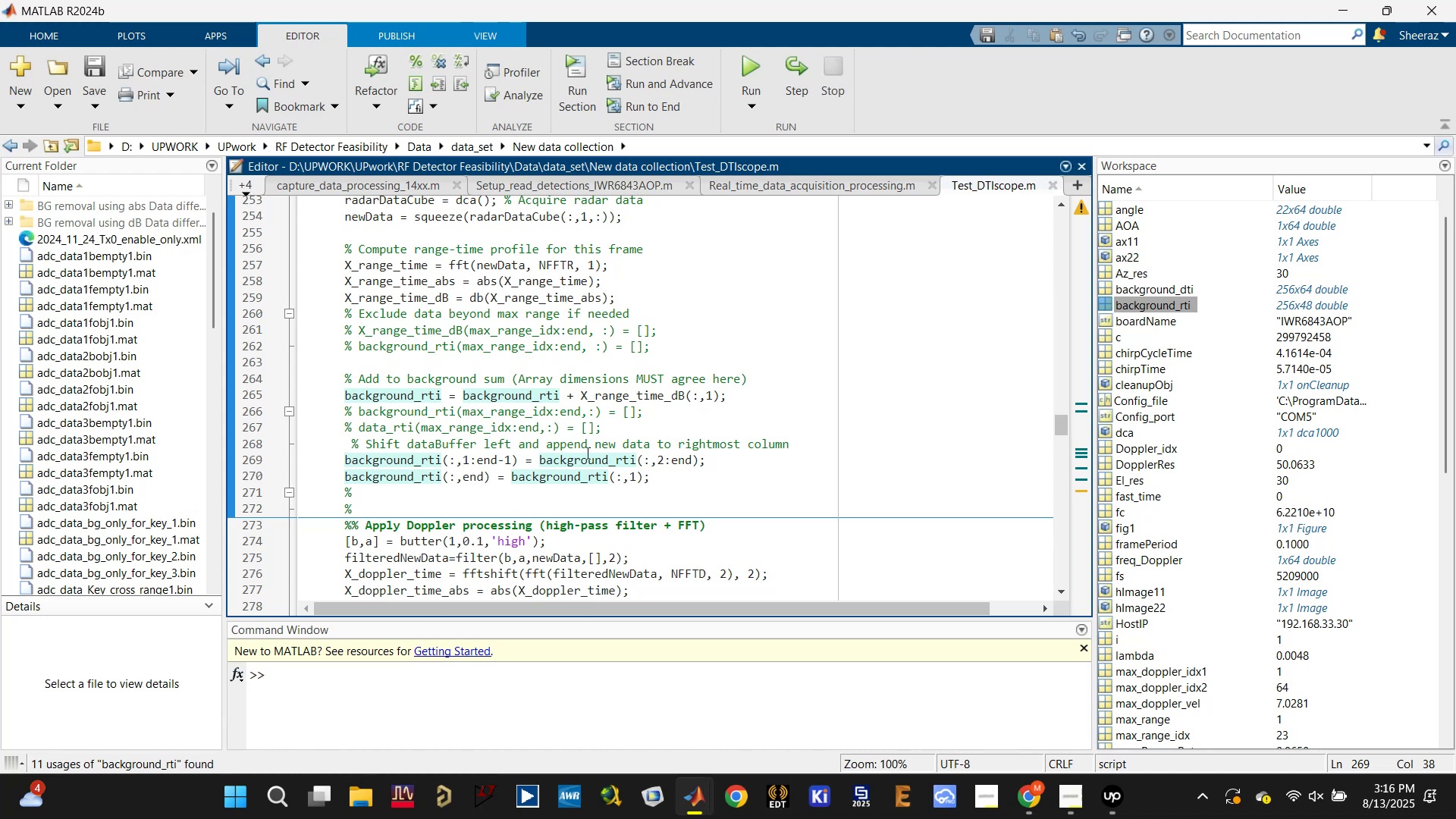 
left_click([494, 459])
 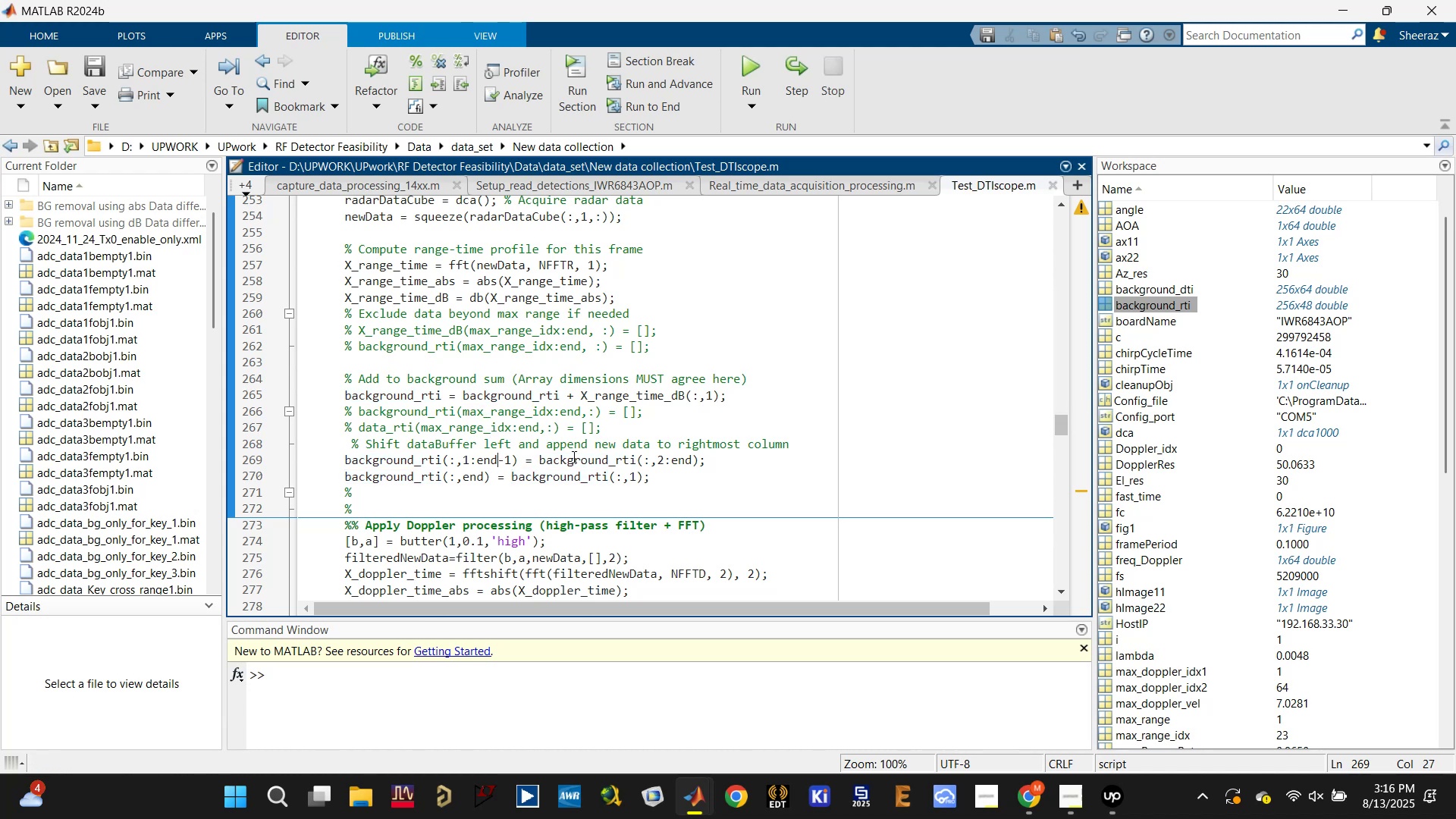 
left_click([576, 457])
 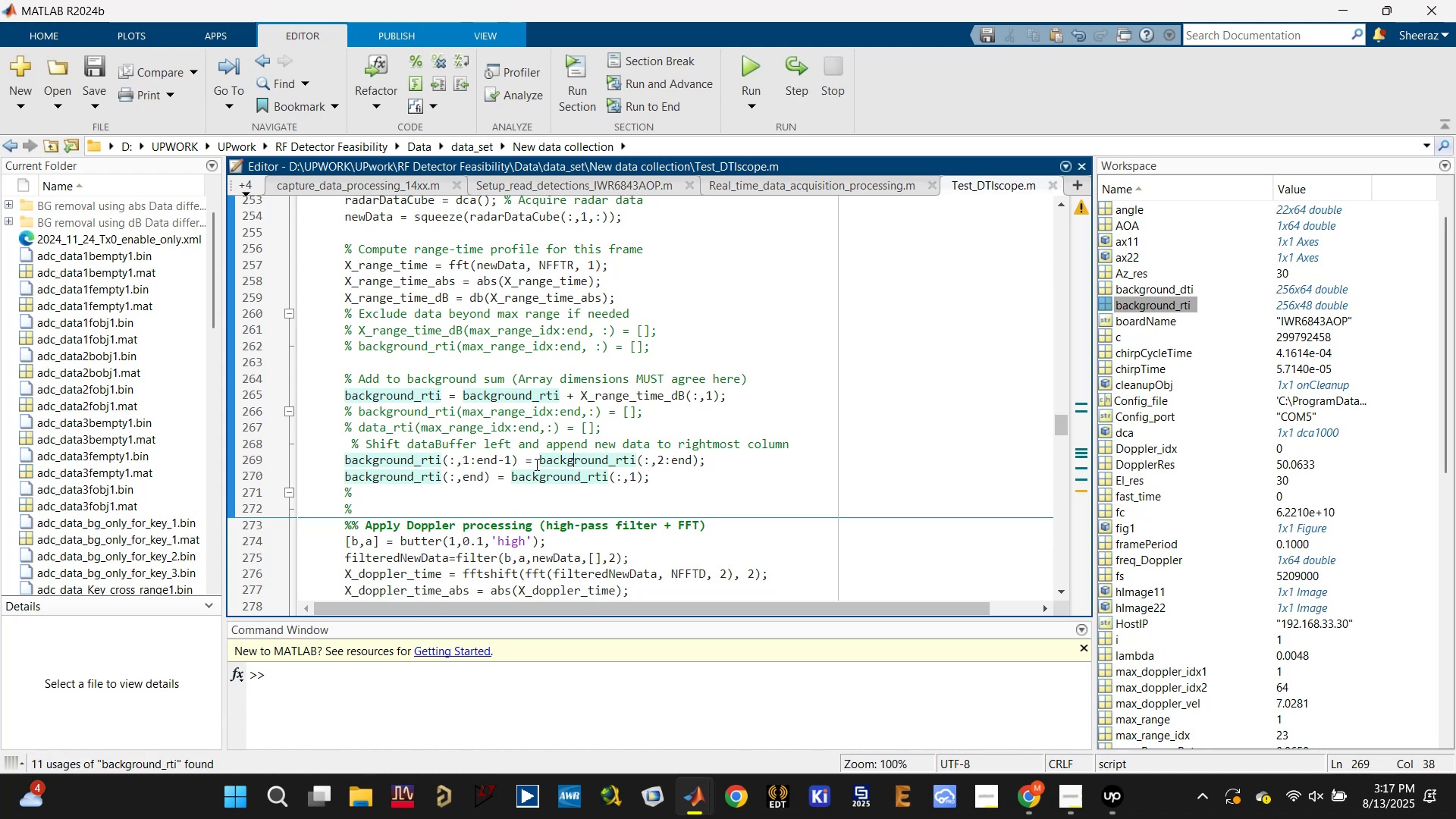 
scroll: coordinate [420, 464], scroll_direction: down, amount: 4.0
 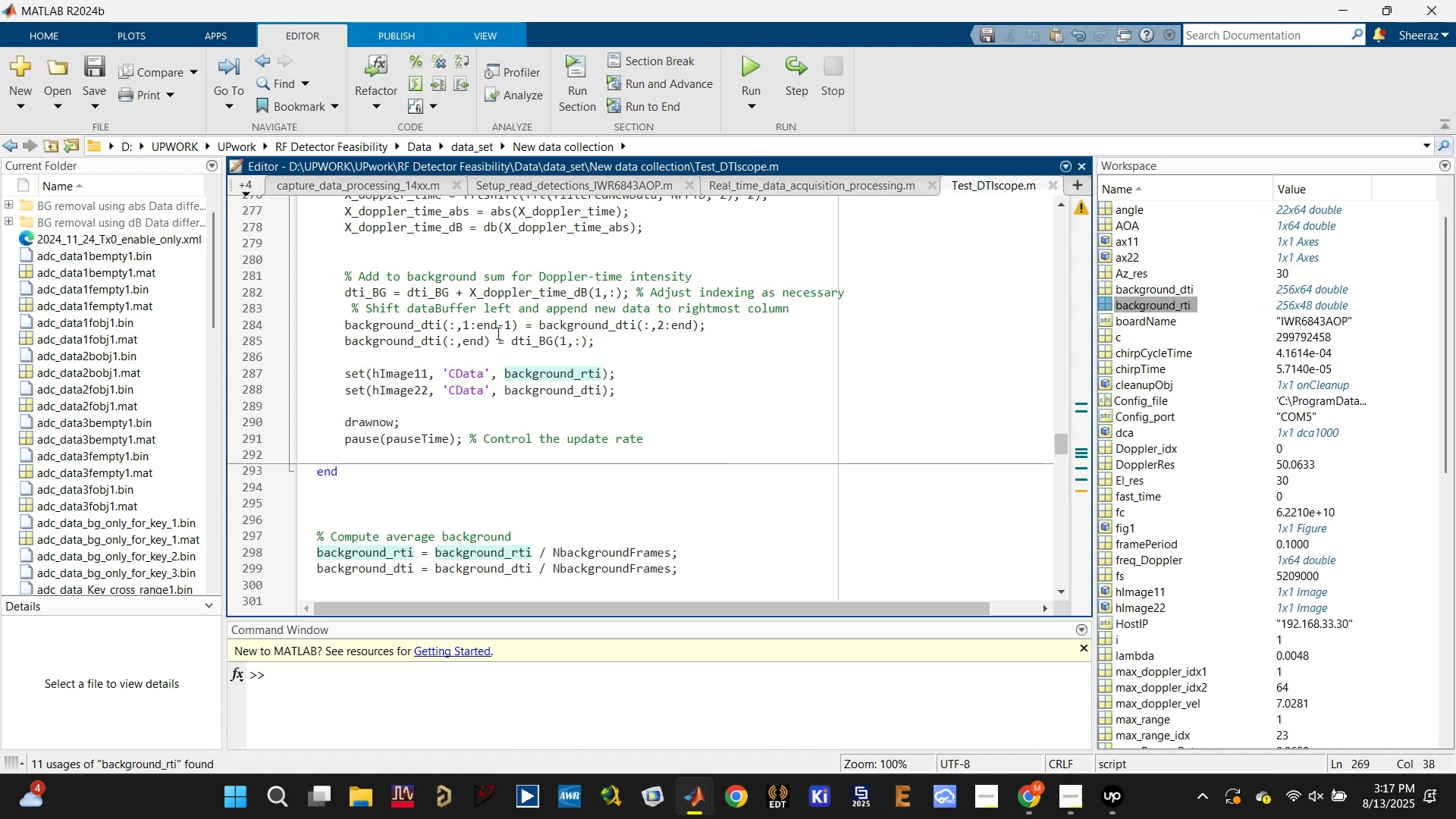 
double_click([576, 325])
 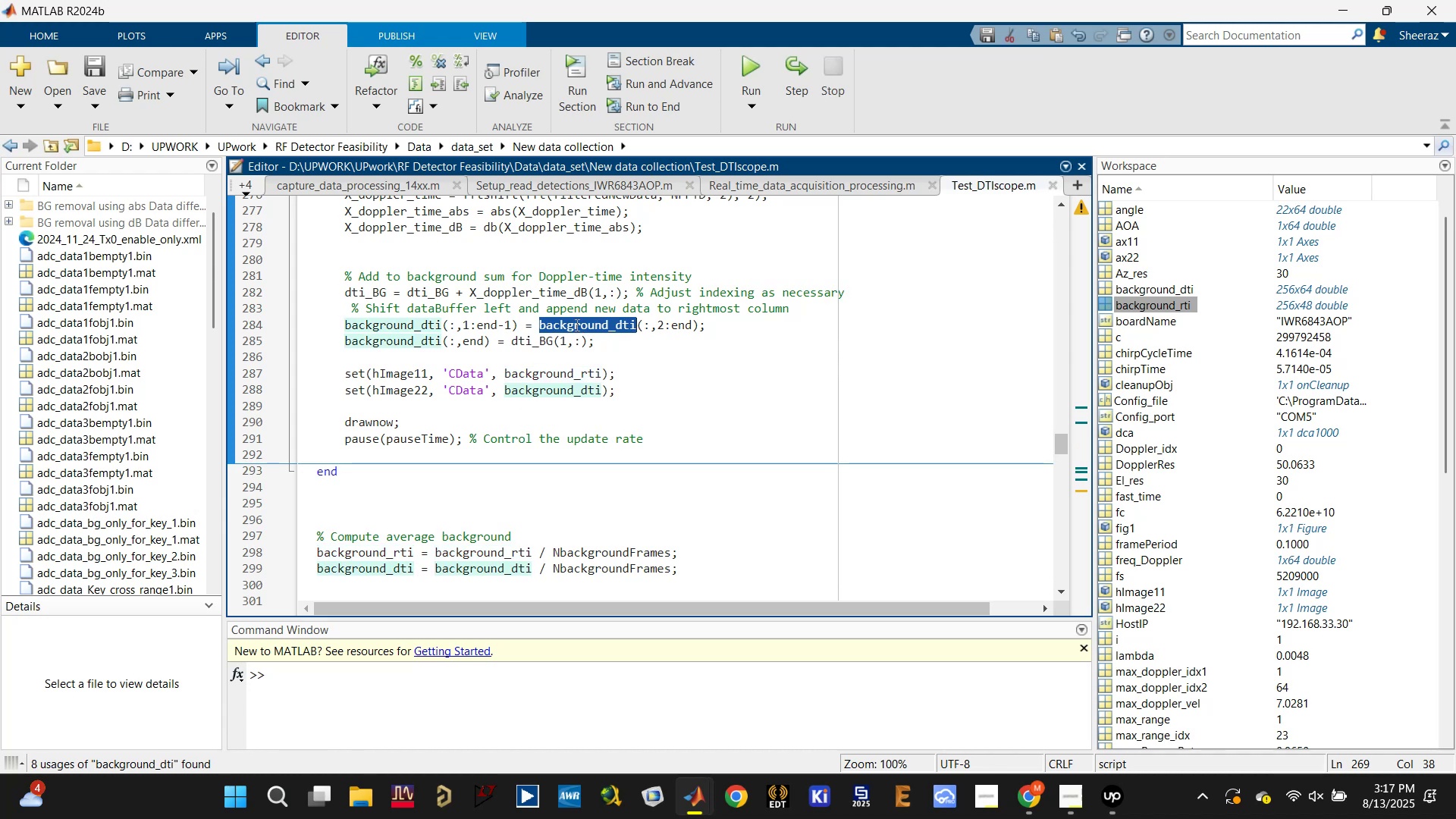 
key(Control+C)
 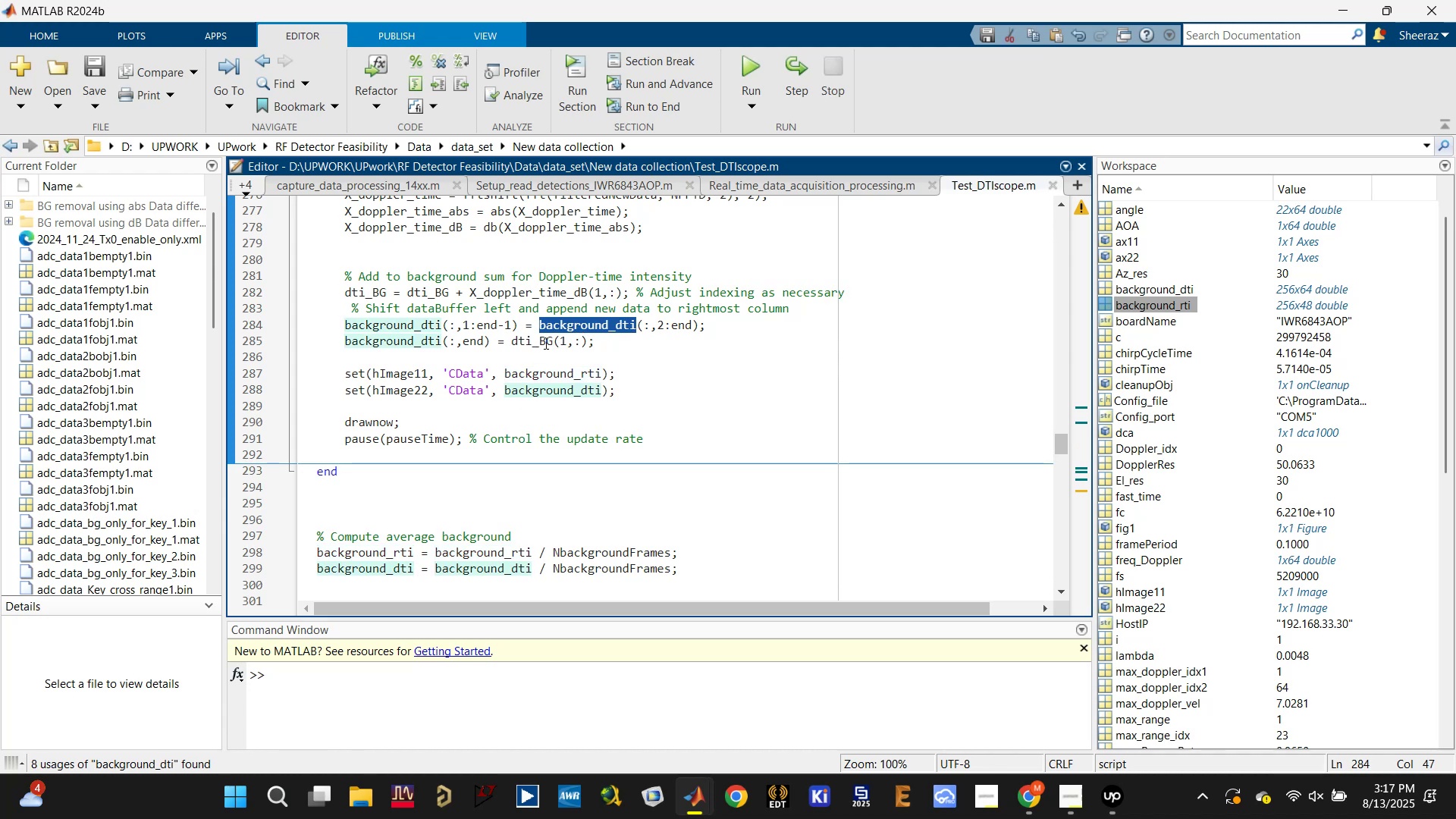 
left_click([542, 340])
 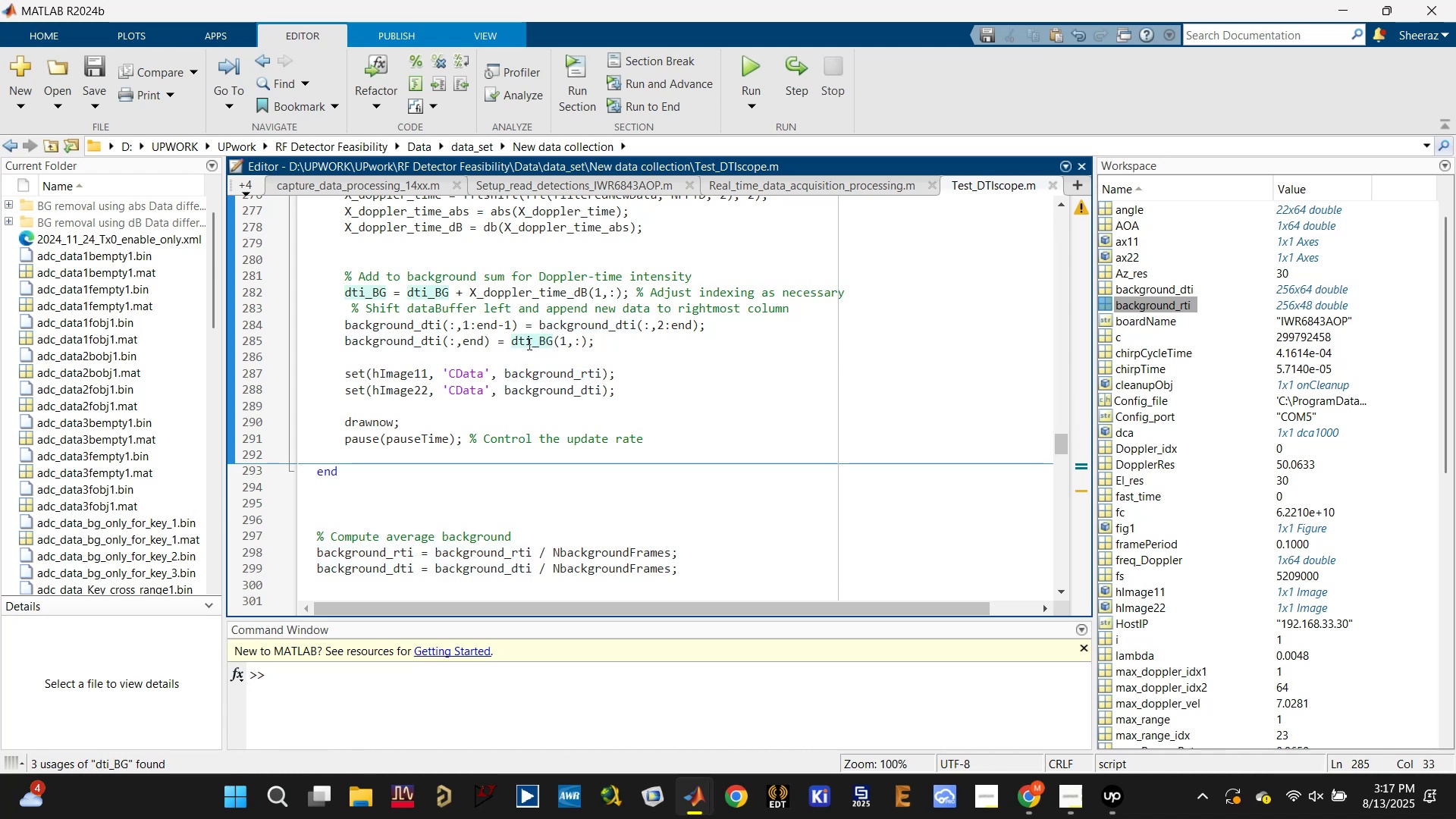 
double_click([528, 344])
 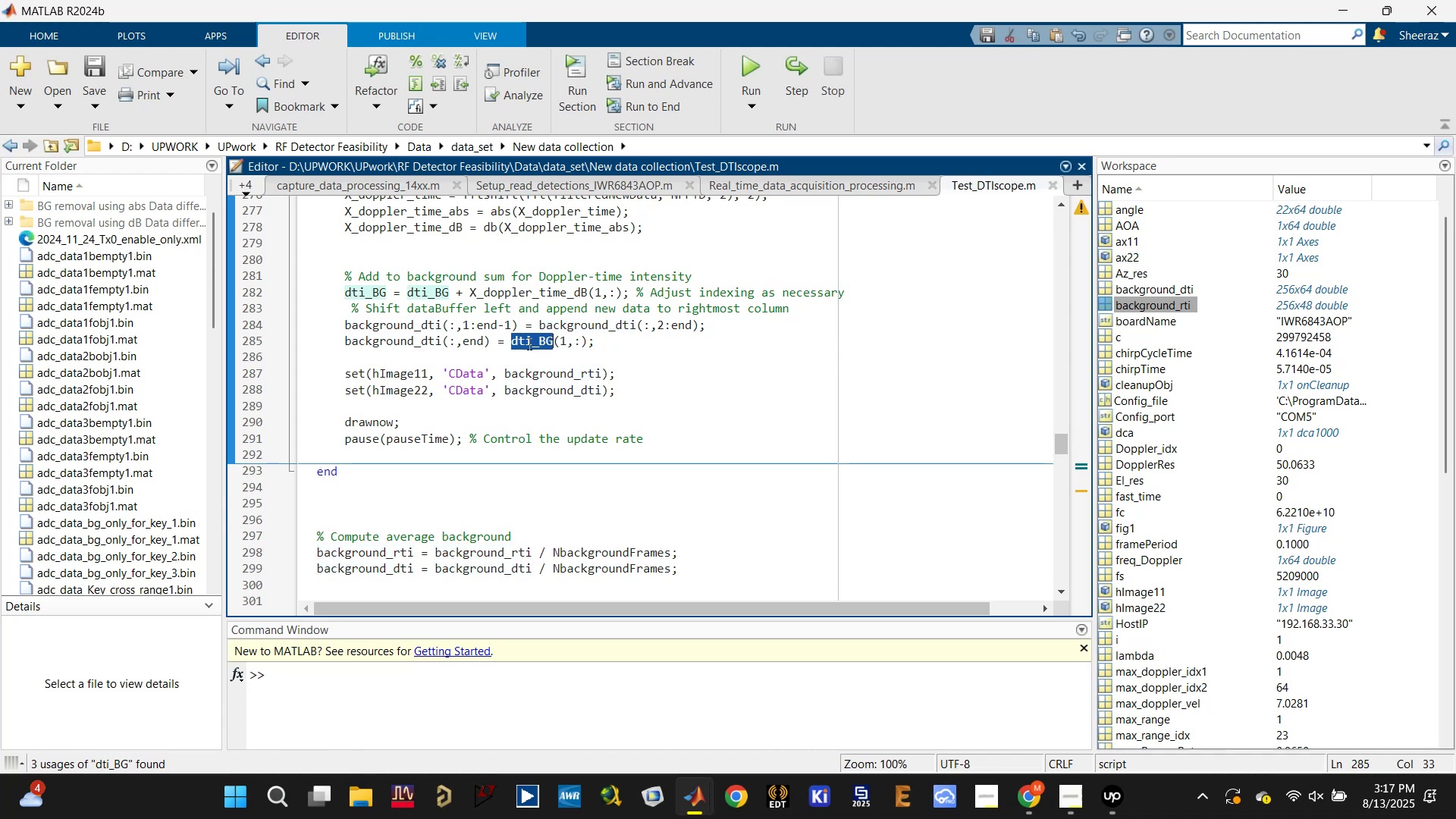 
key(Control+V)
 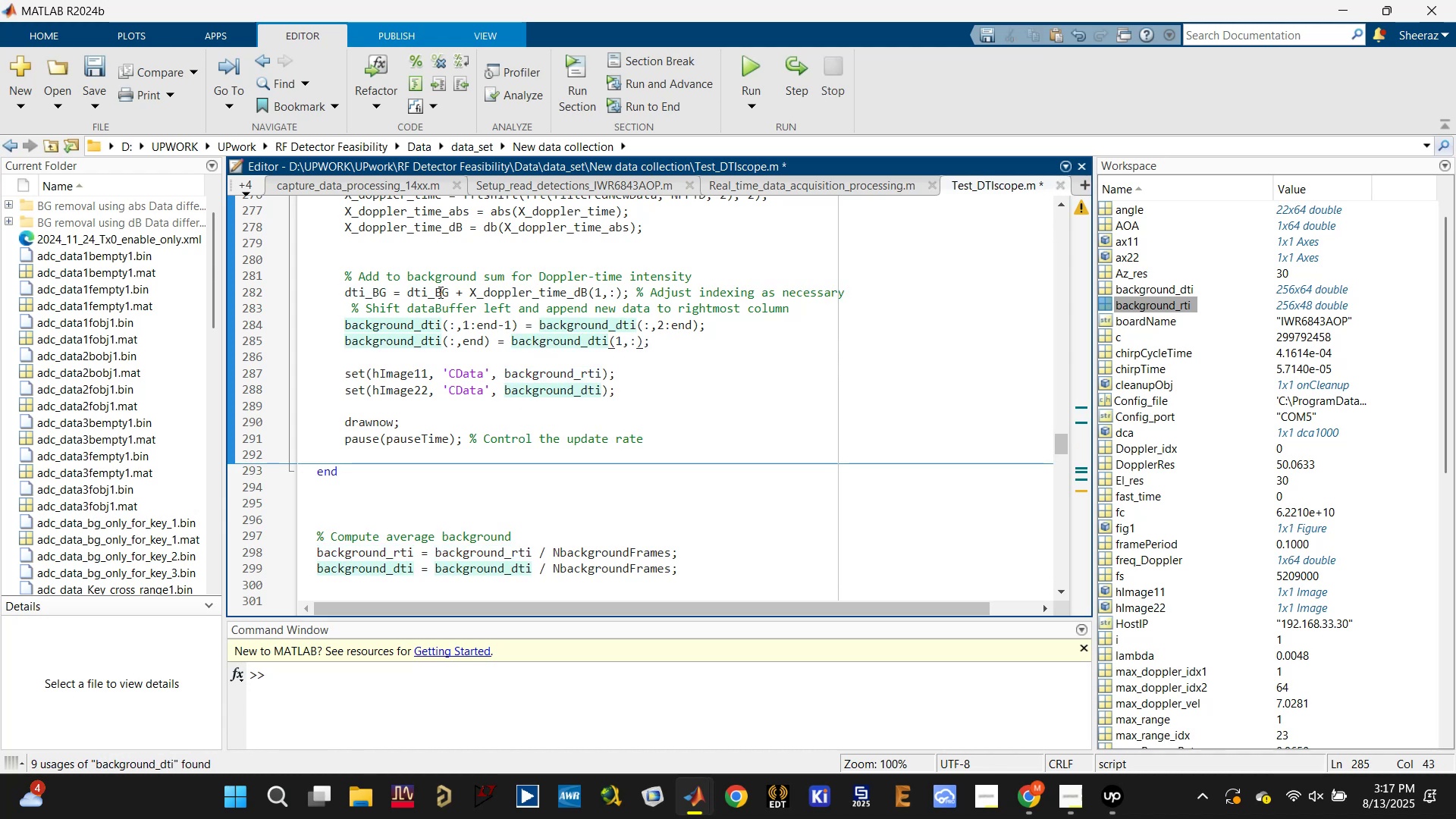 
double_click([438, 290])
 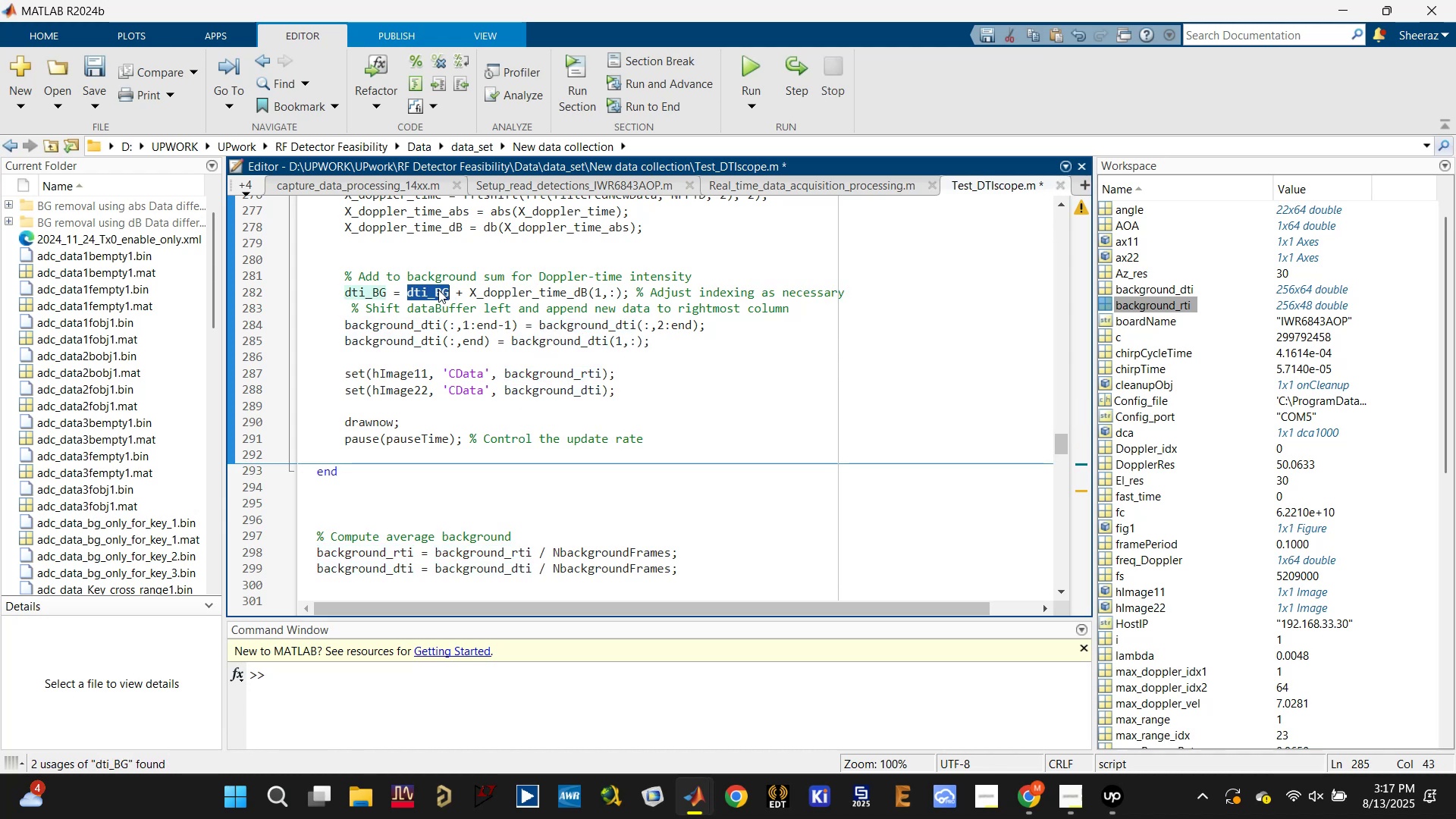 
key(Control+V)
 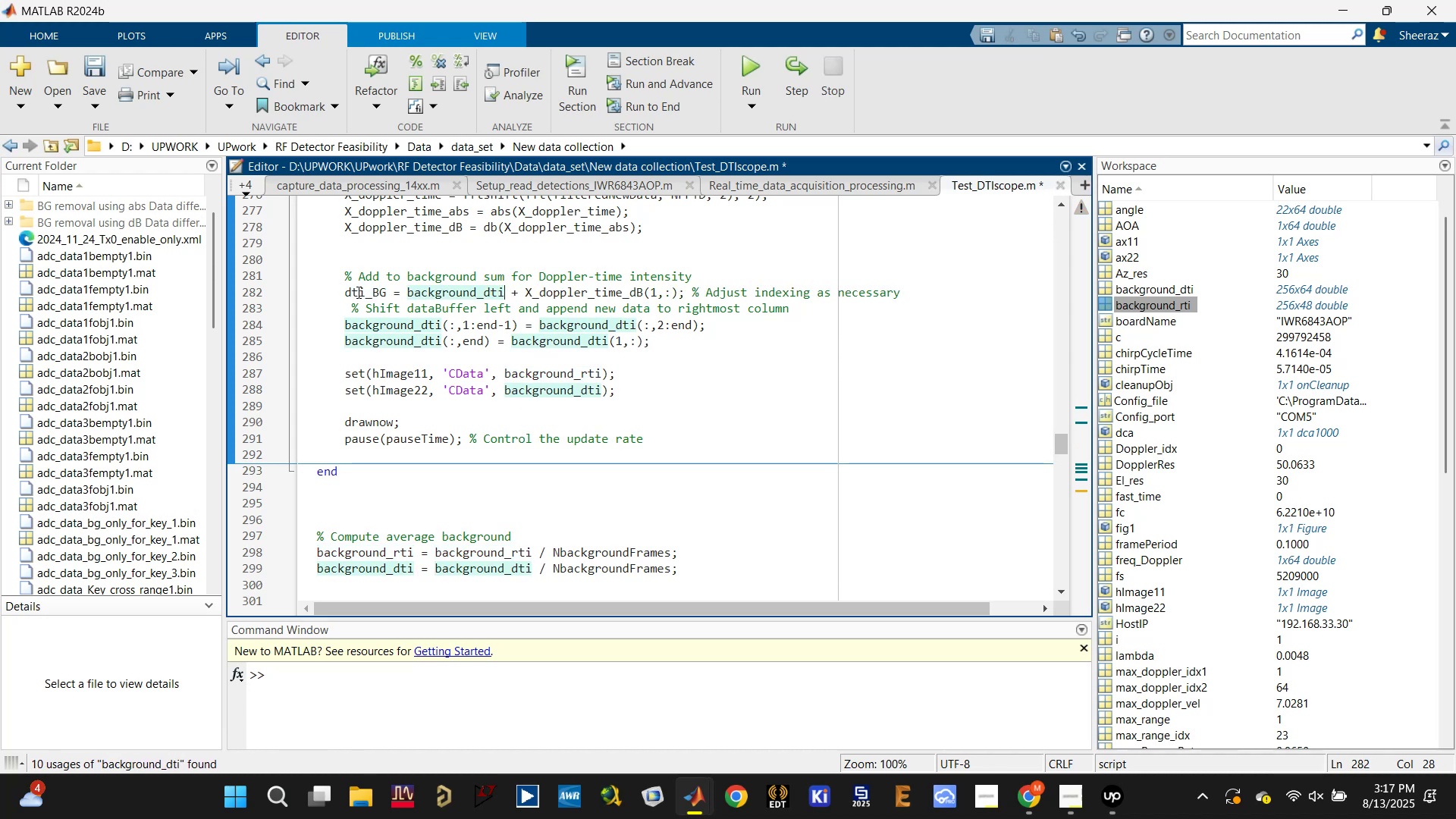 
double_click([357, 292])
 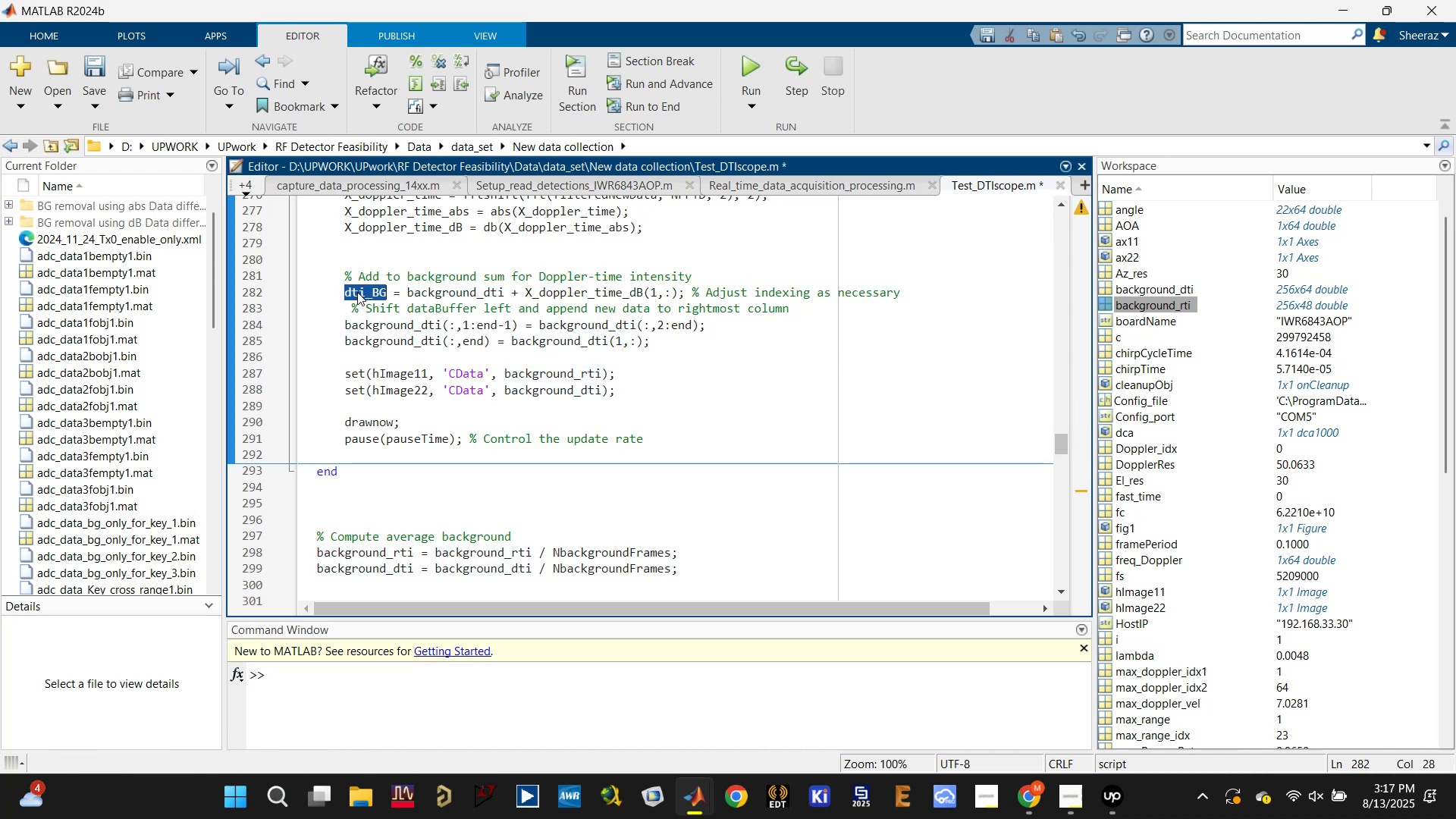 
key(Control+V)
 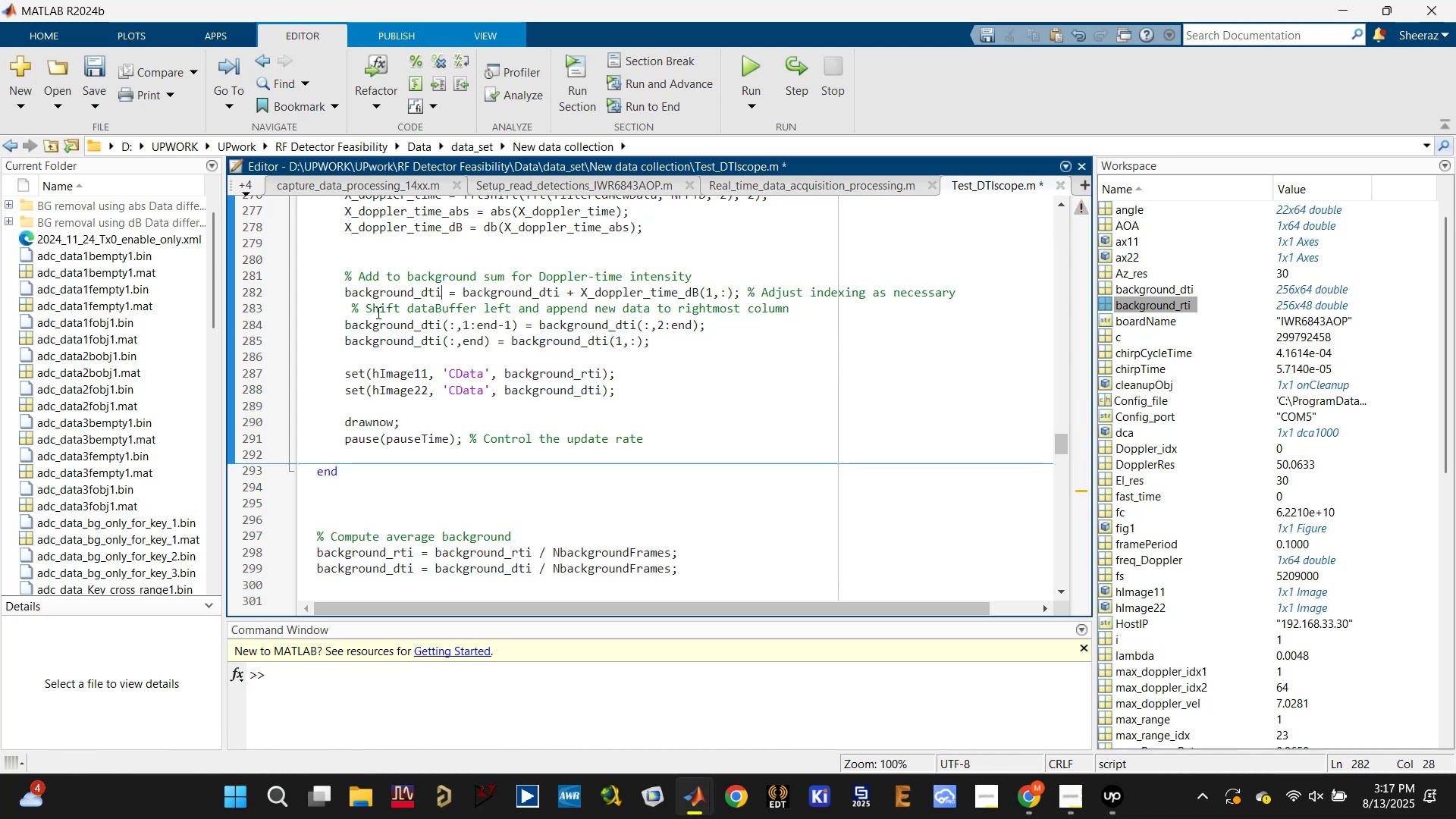 
key(Control+S)
 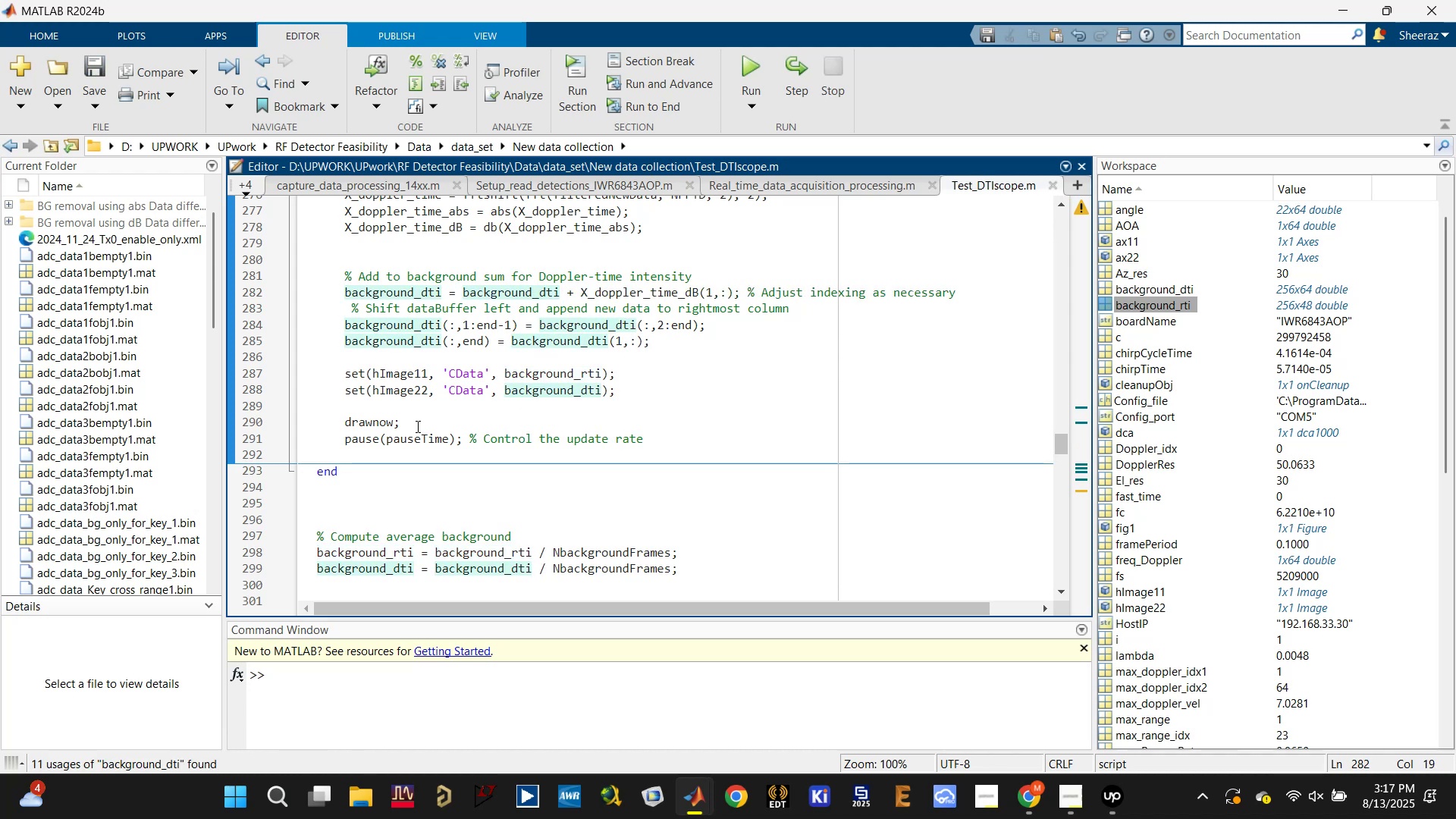 
scroll: coordinate [425, 438], scroll_direction: down, amount: 1.0
 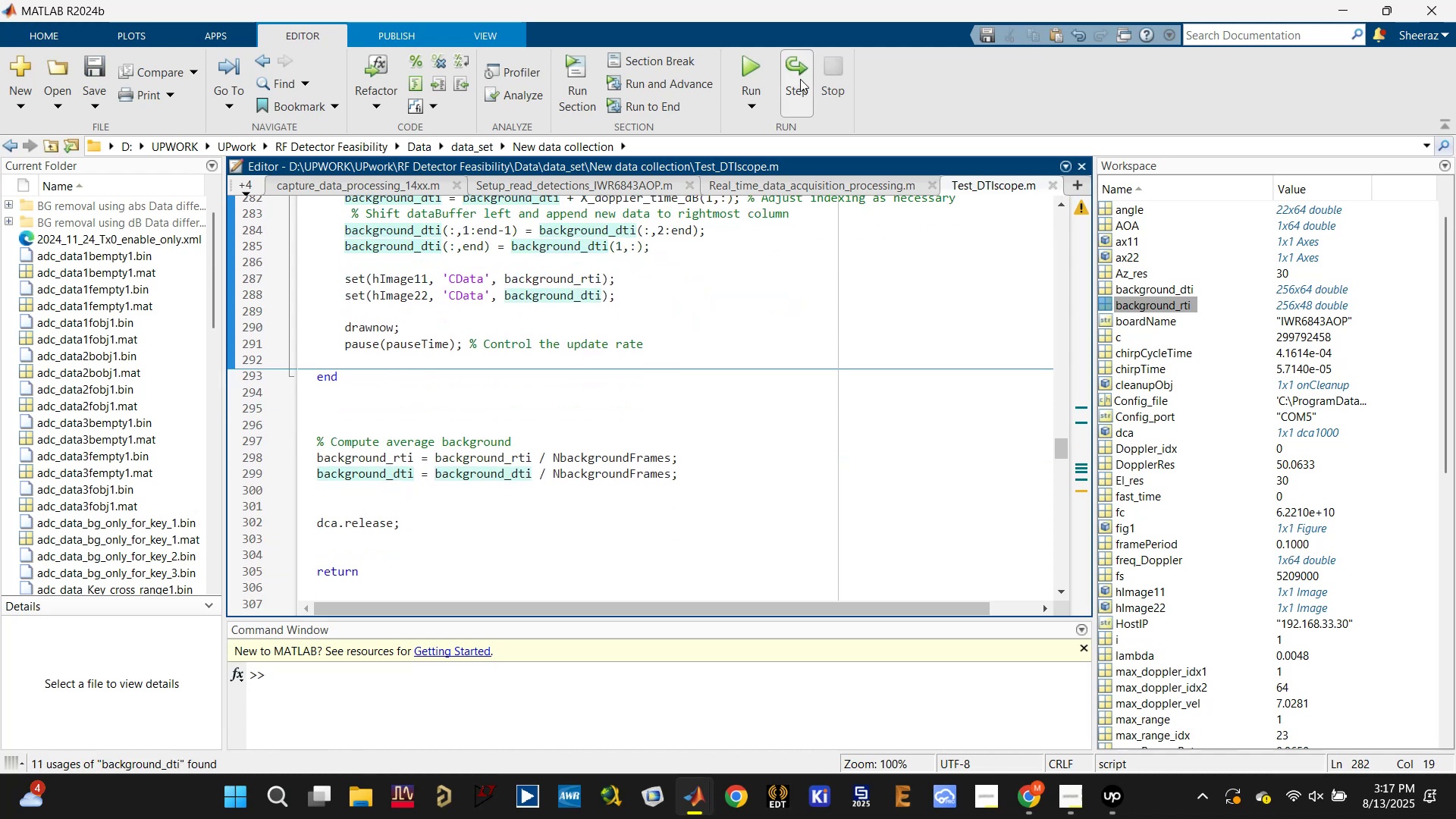 
left_click([760, 63])
 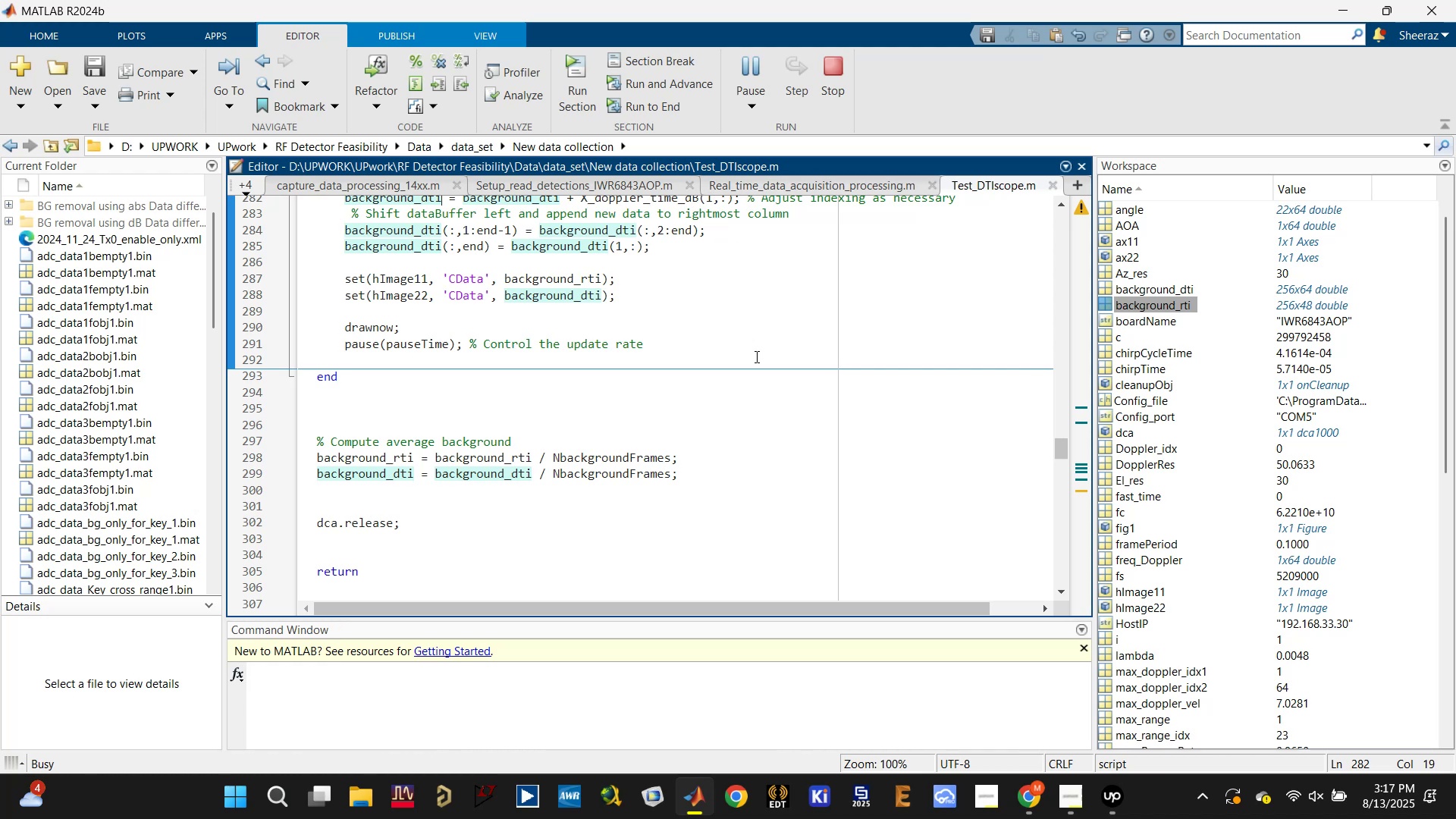 
wait(9.4)
 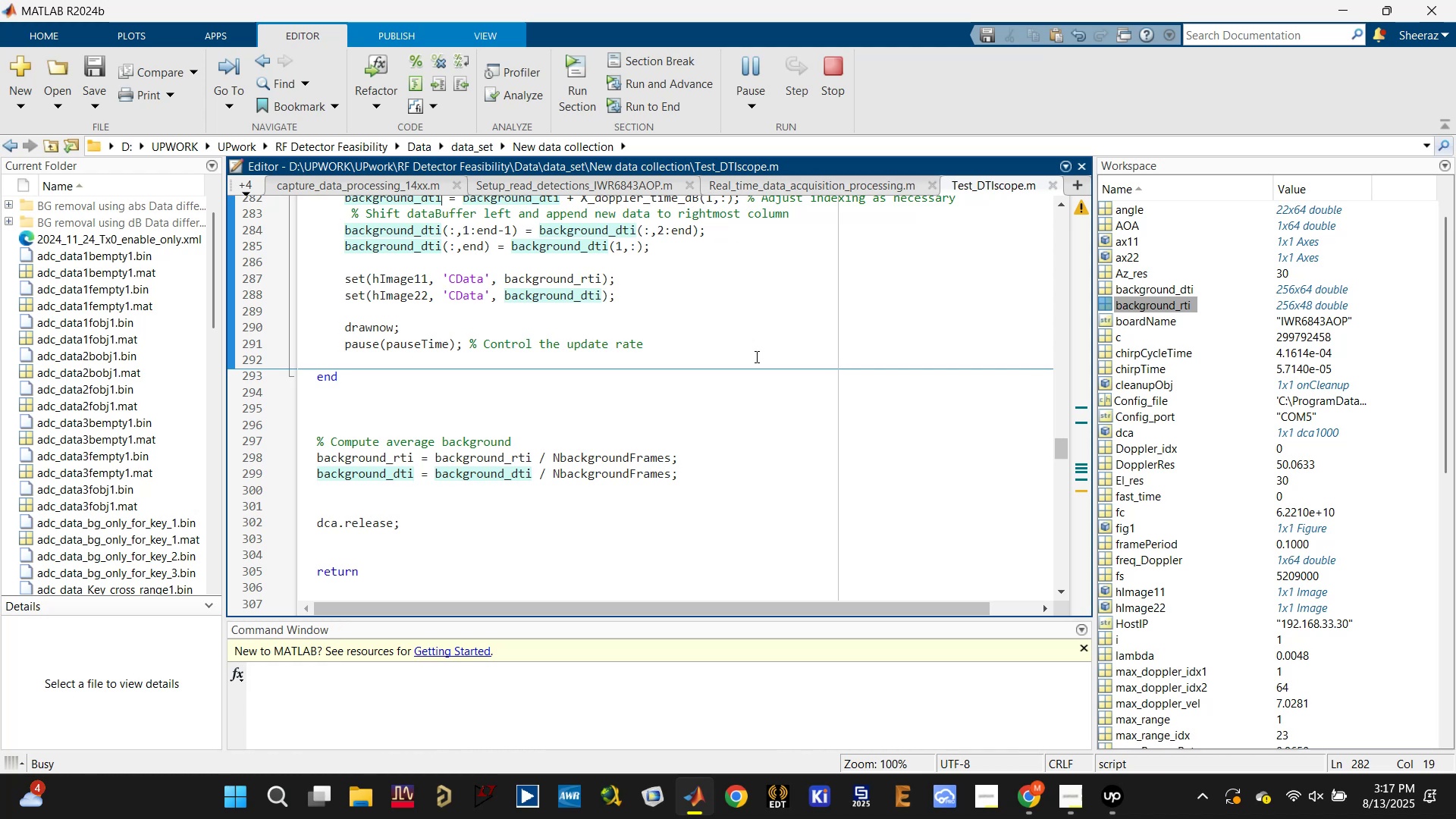 
left_click([1120, 800])
 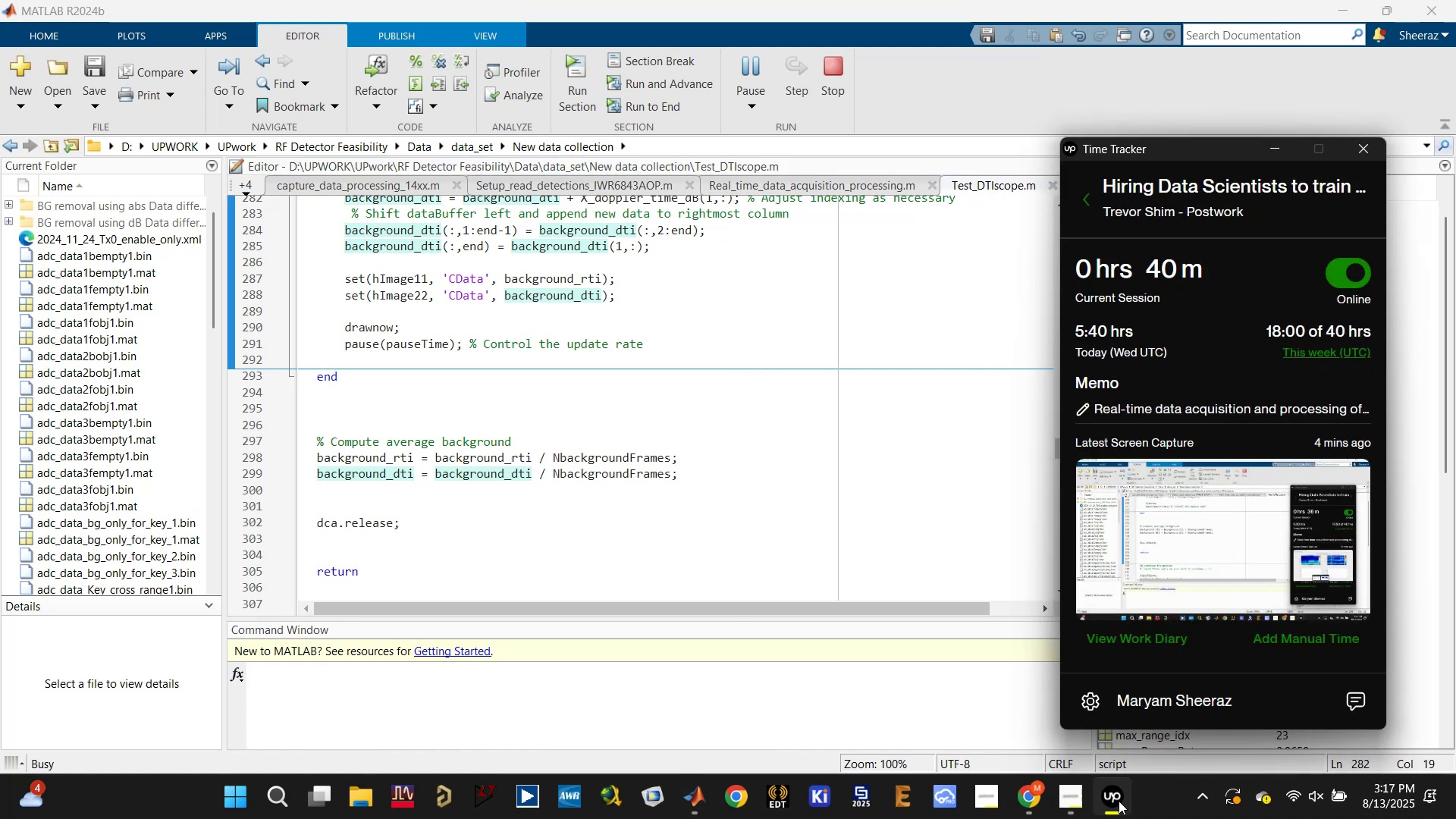 
left_click([1119, 801])
 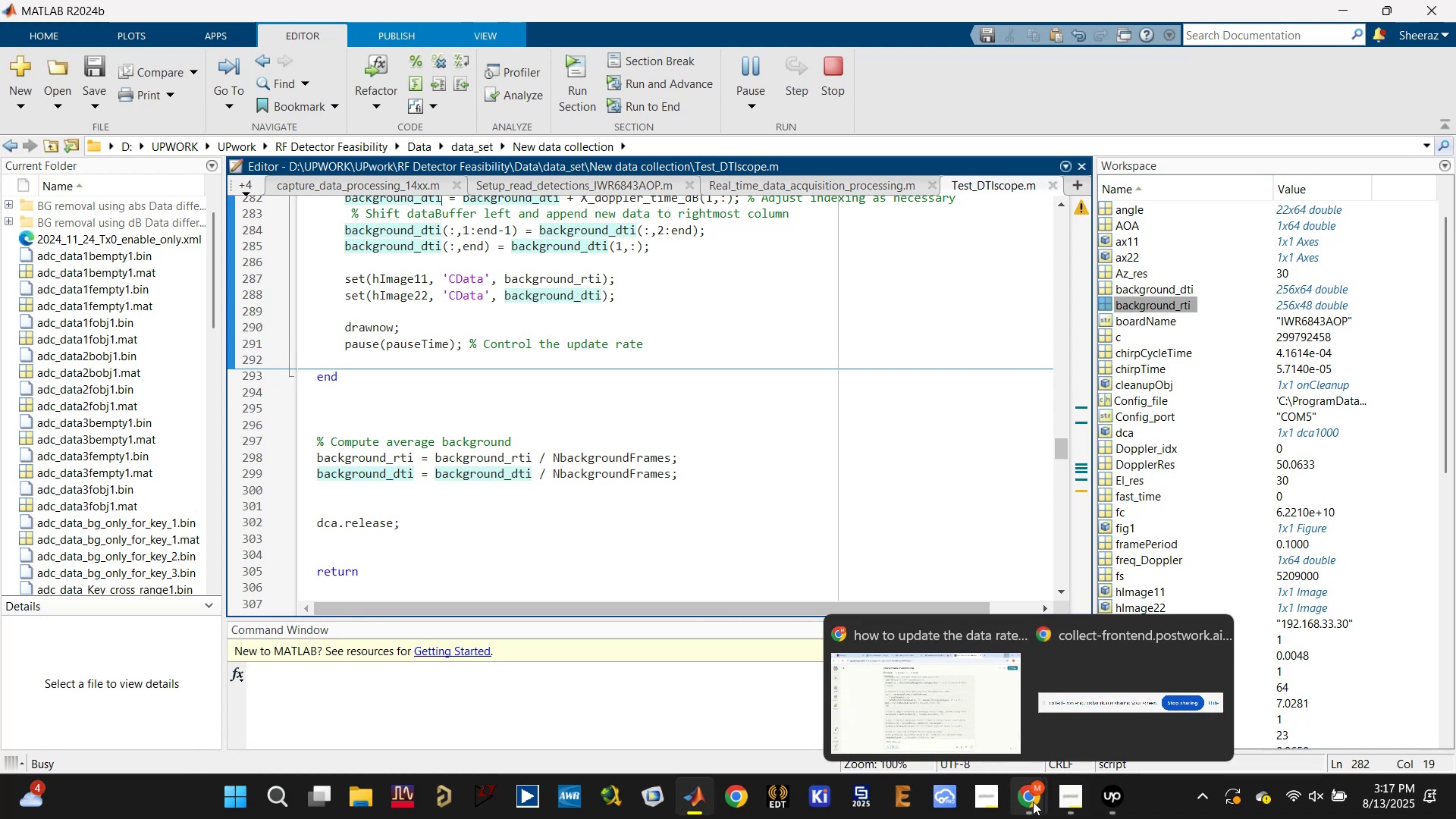 
left_click([968, 701])
 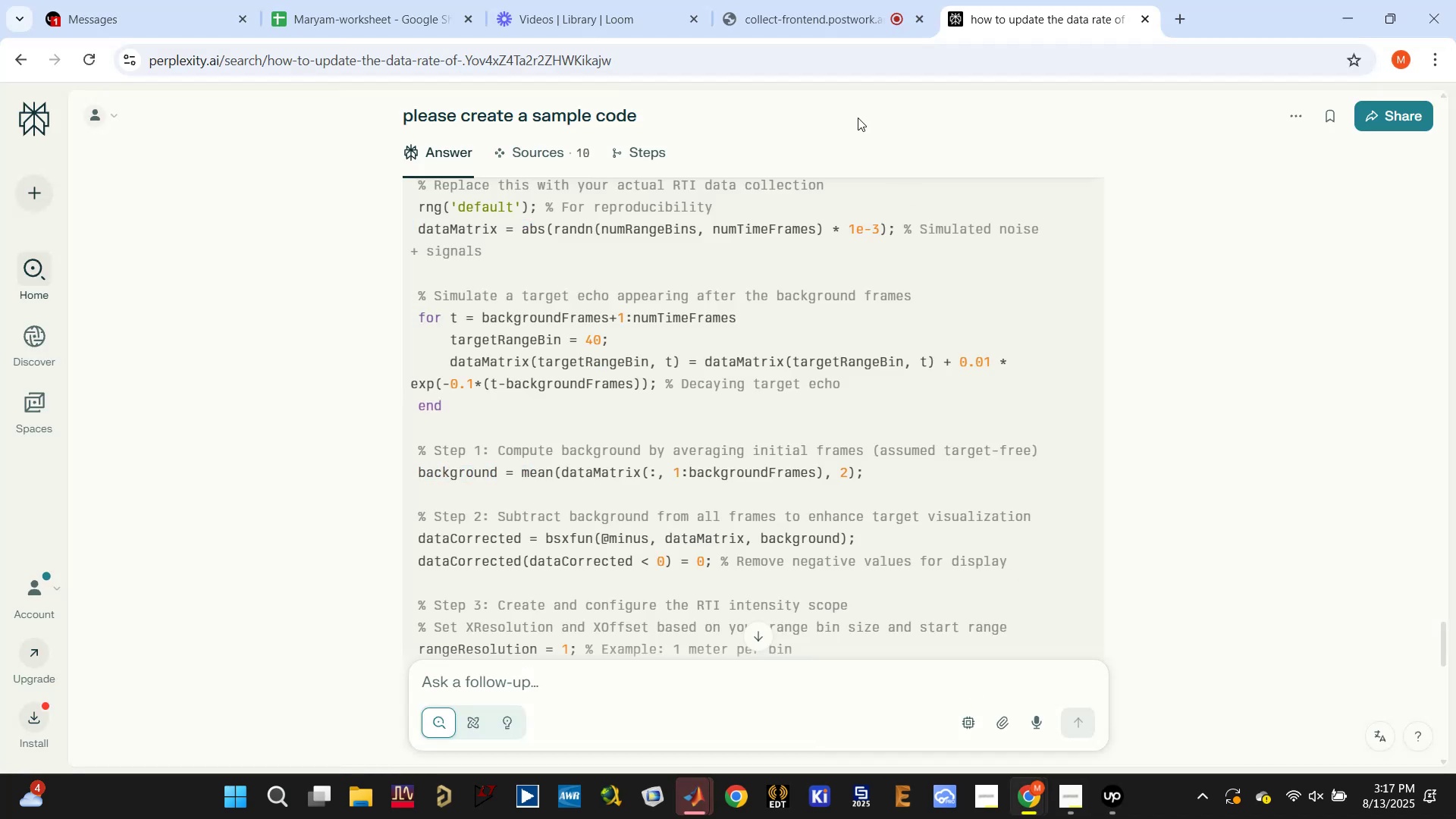 
left_click([868, 21])
 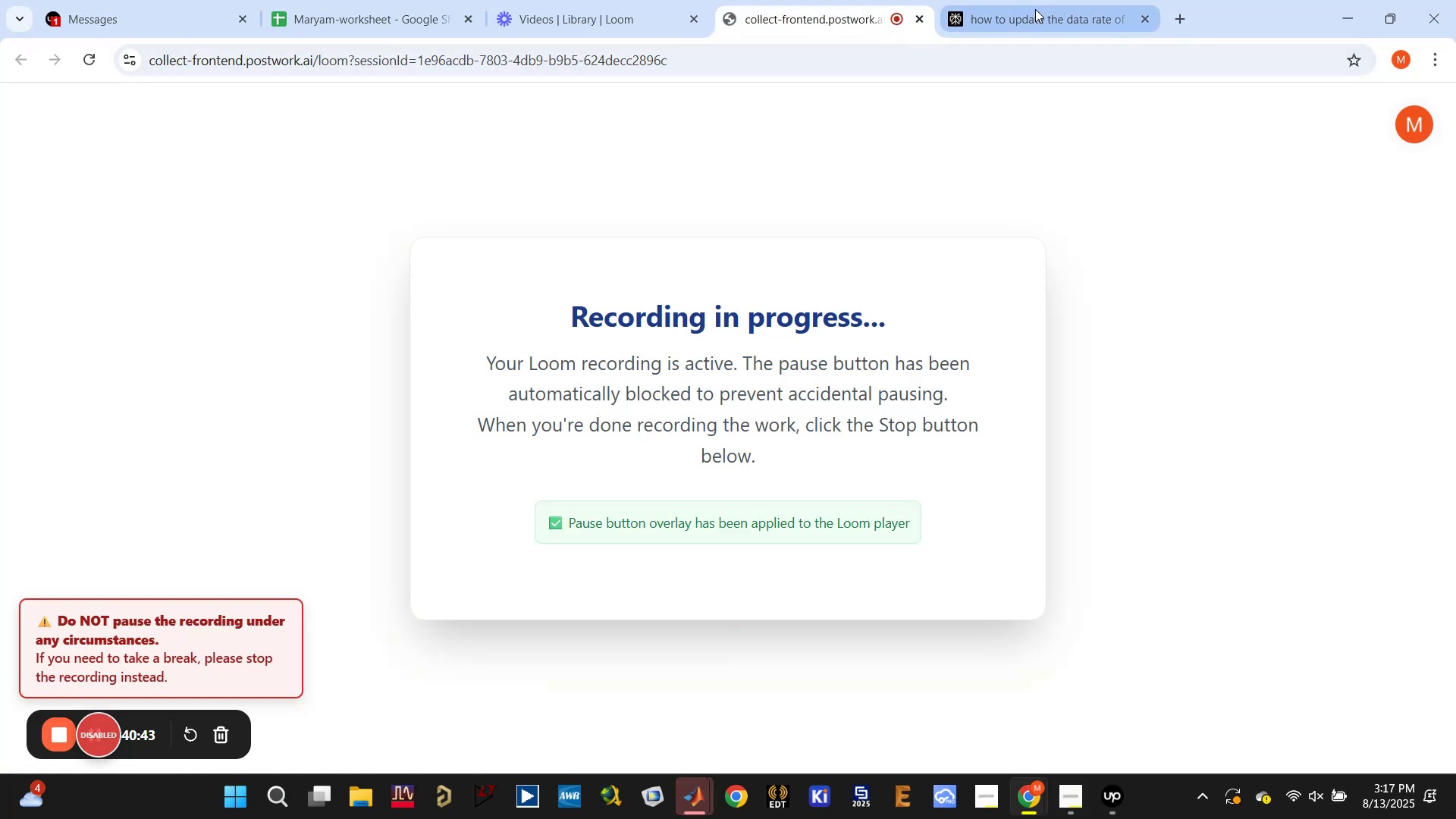 
left_click([1035, 8])
 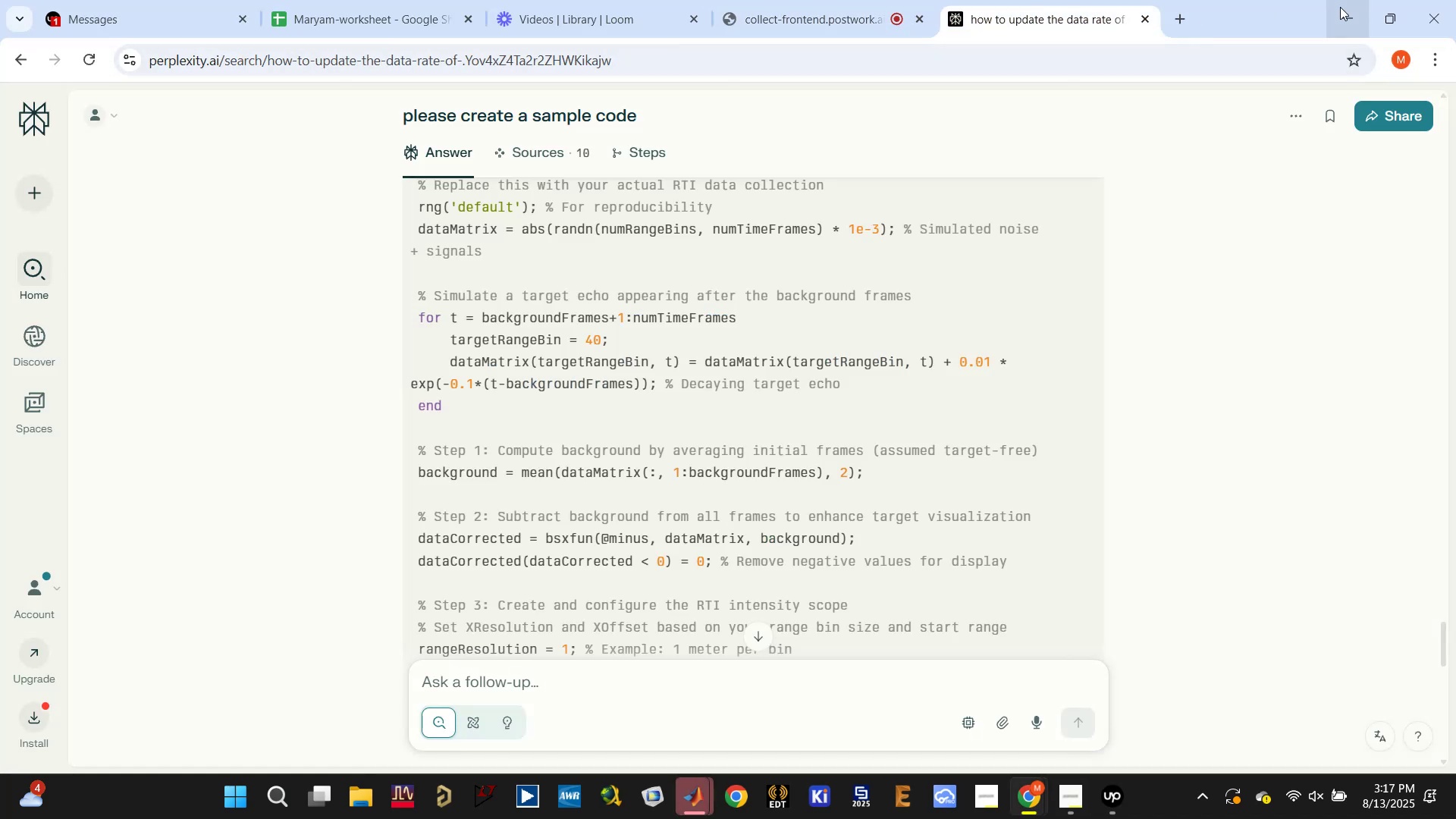 
left_click([1361, 14])
 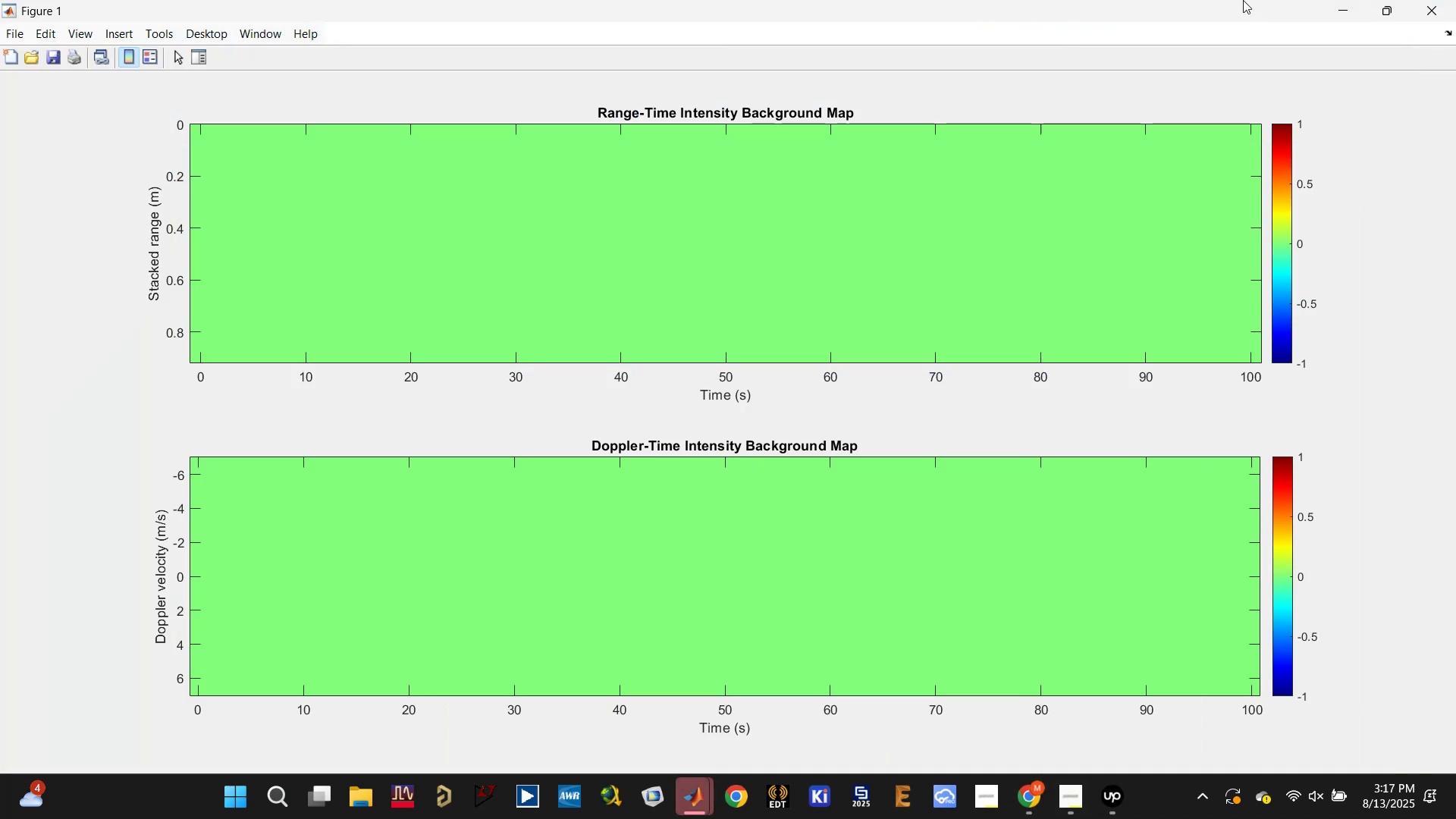 
double_click([1225, 8])
 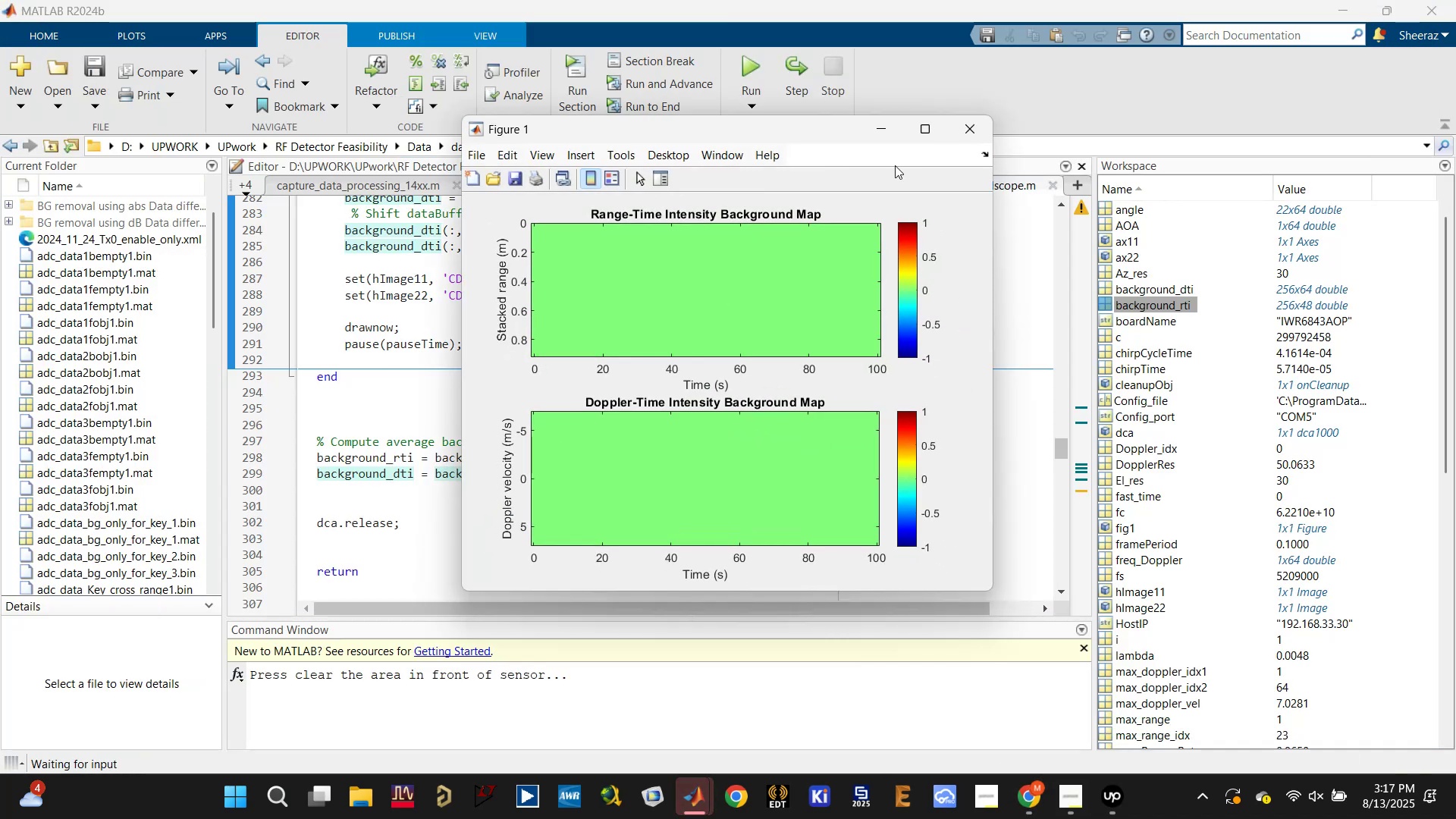 
left_click_drag(start_coordinate=[828, 125], to_coordinate=[556, 143])
 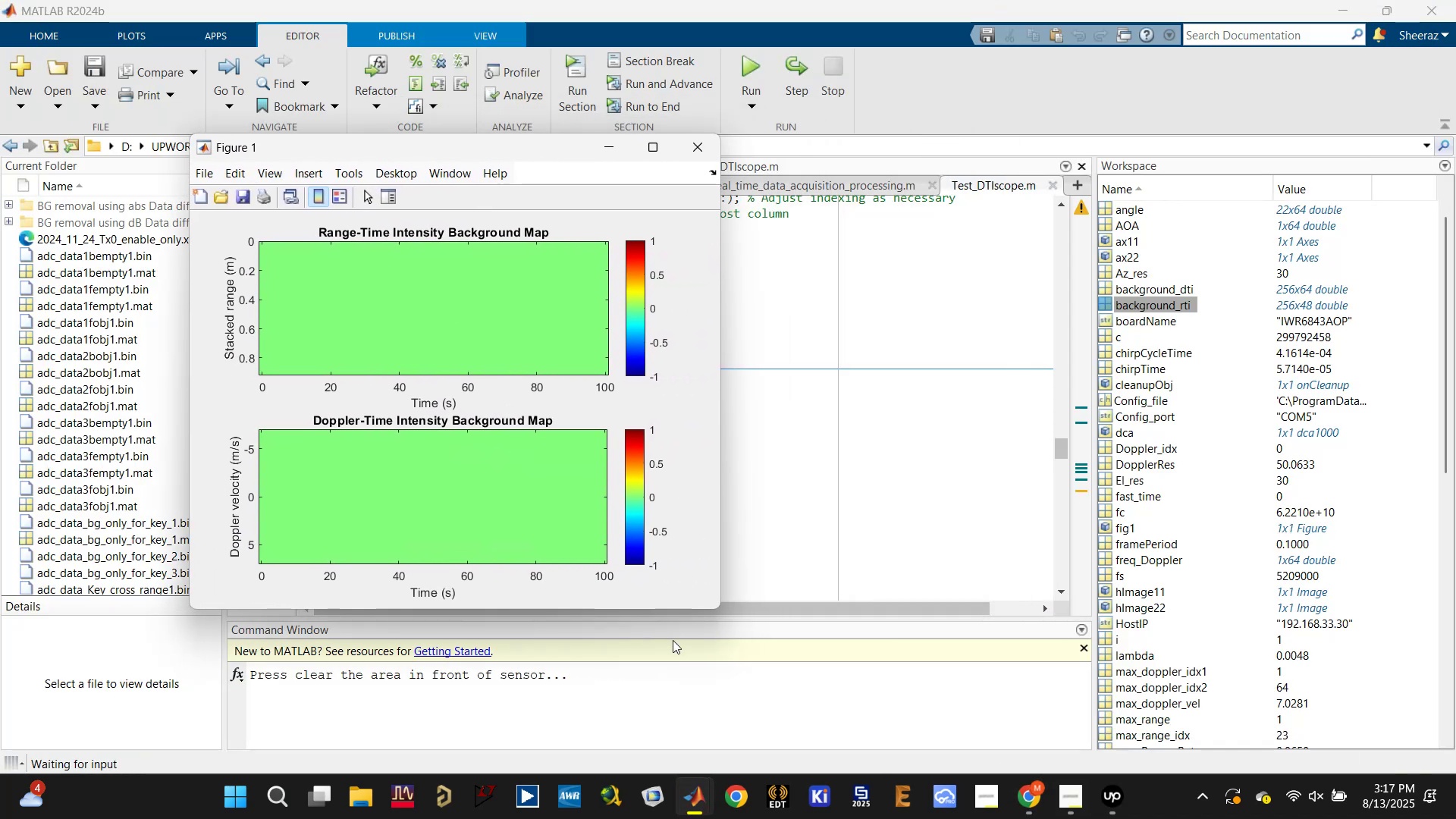 
left_click([672, 690])
 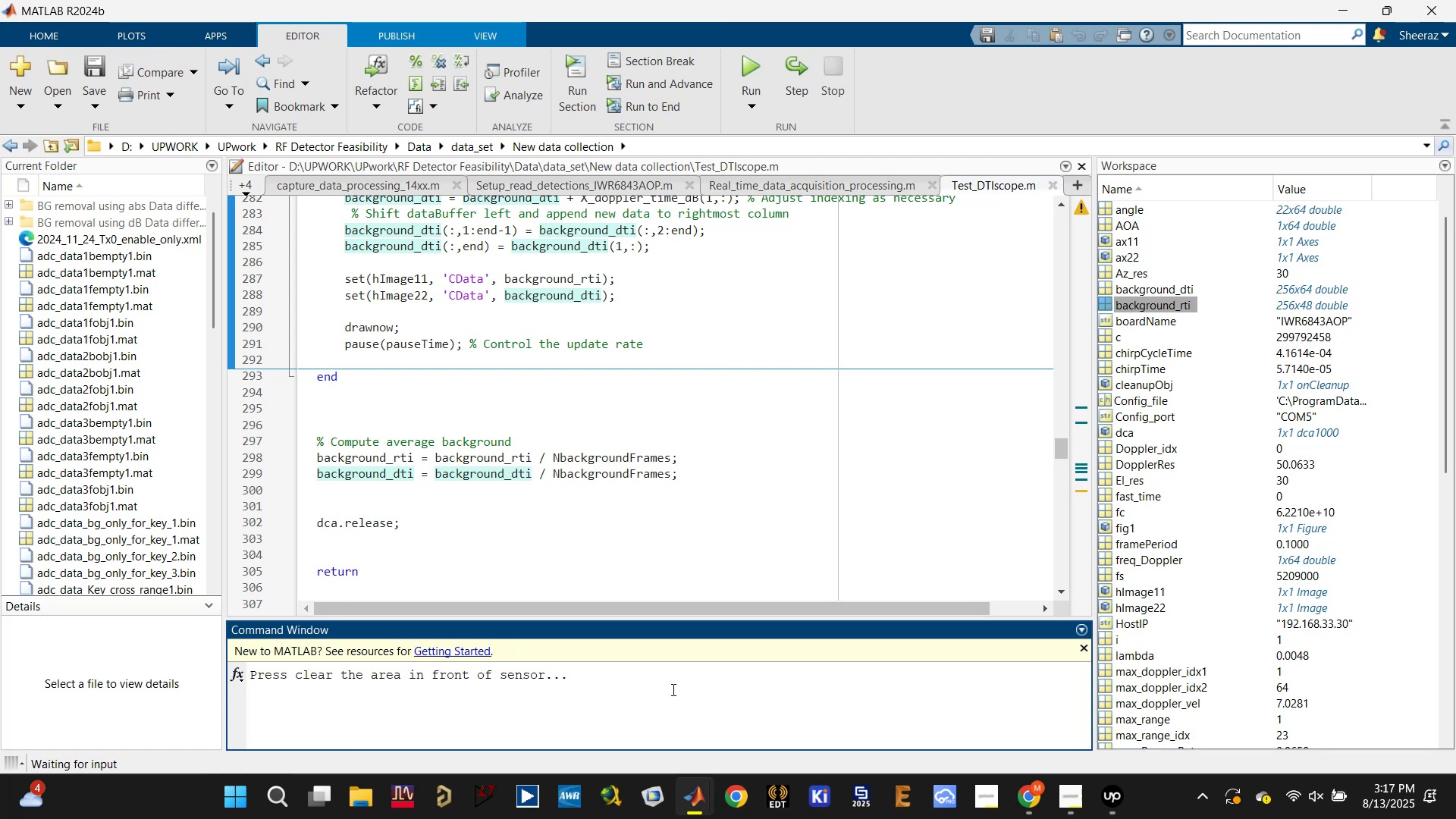 
key(Enter)
 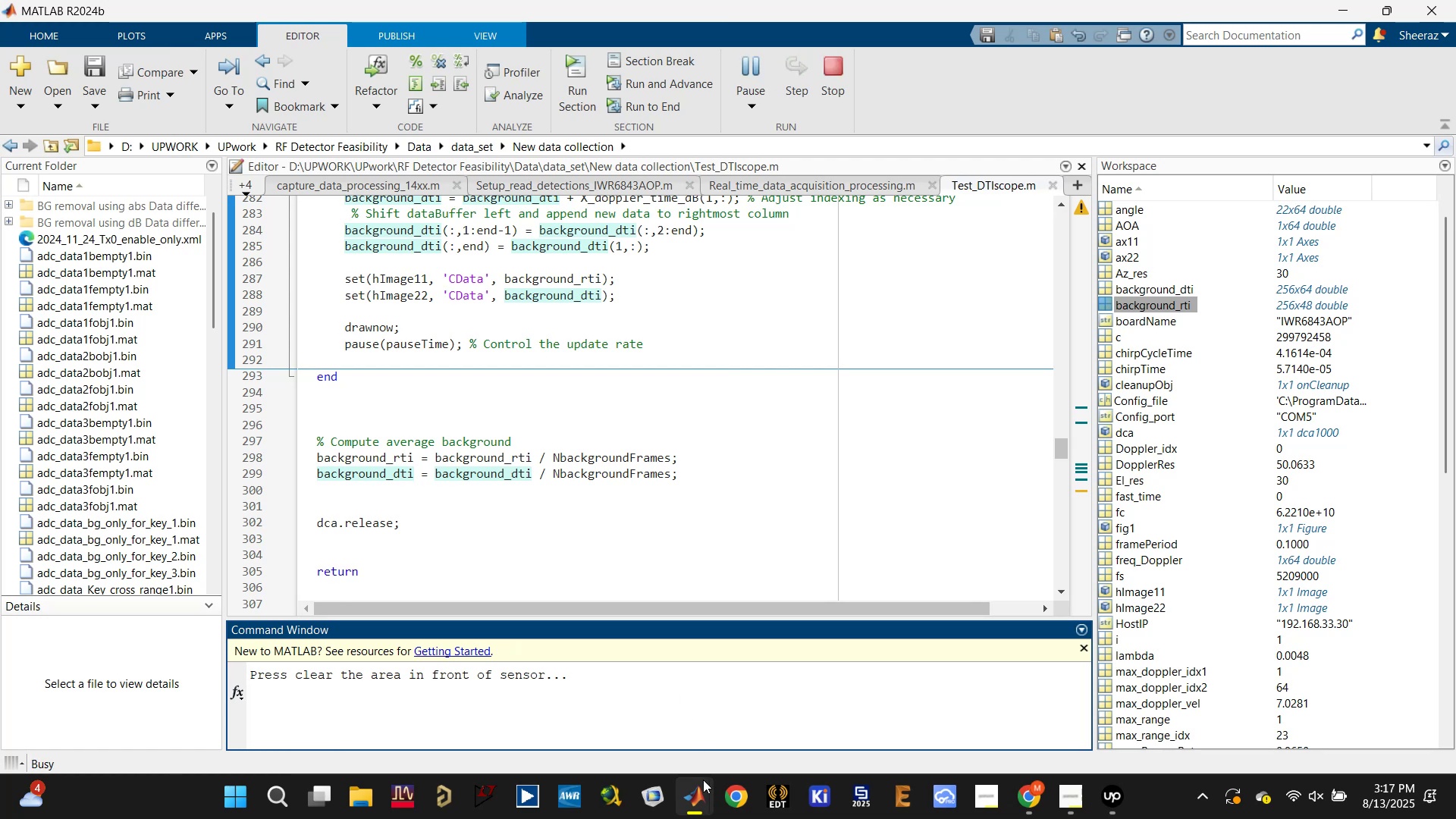 
left_click([700, 798])
 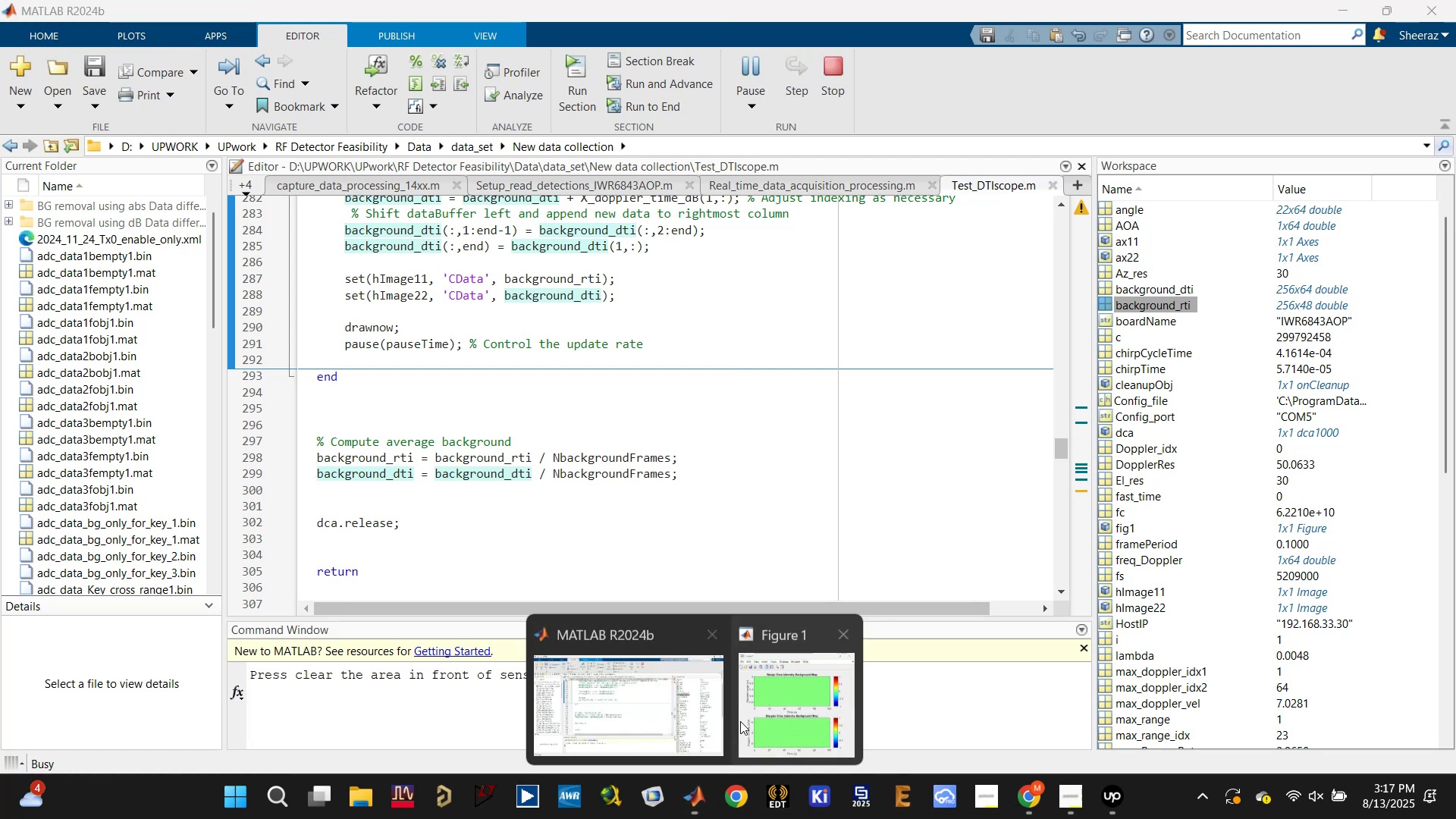 
left_click([758, 708])
 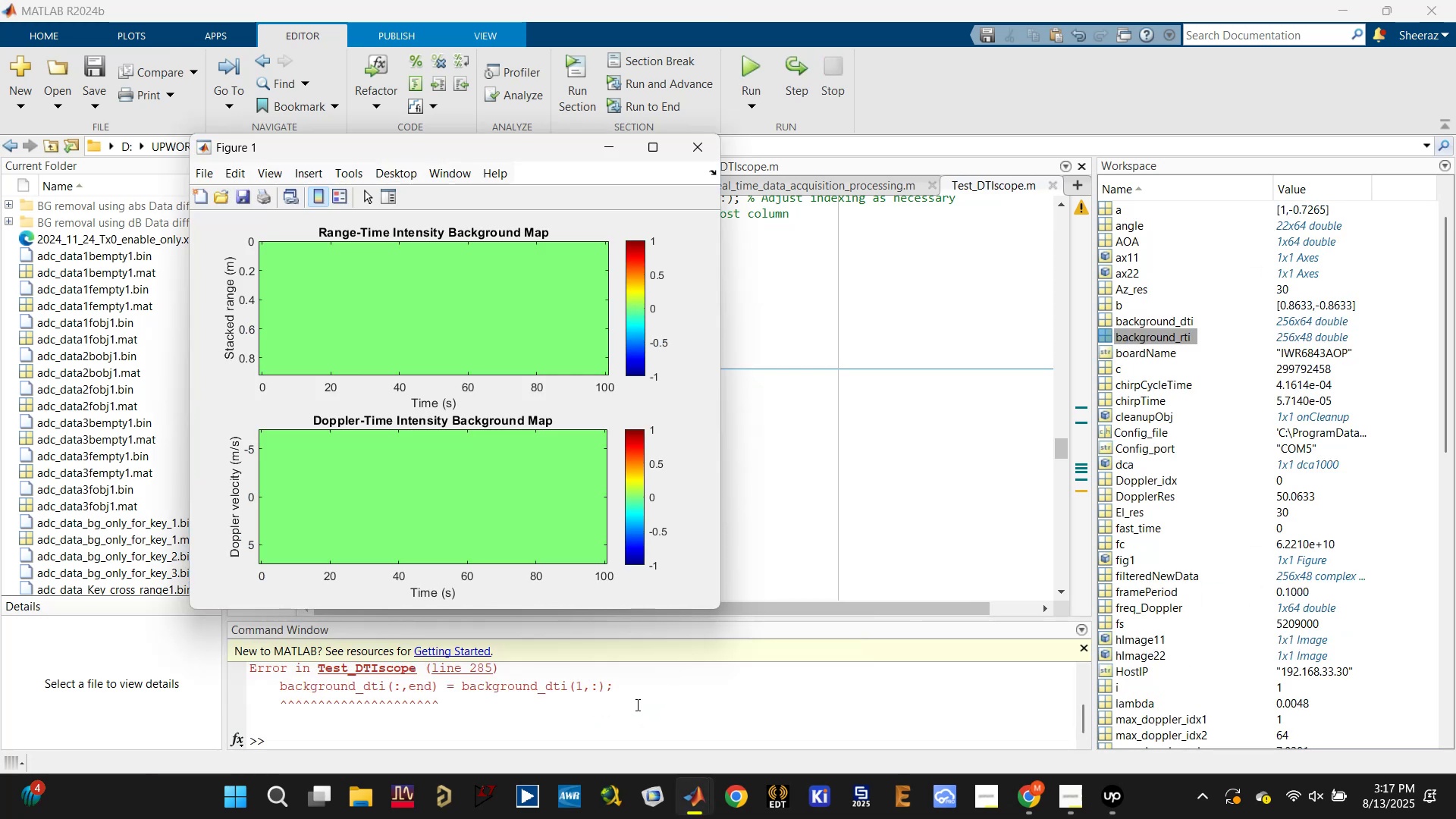 
left_click([614, 720])
 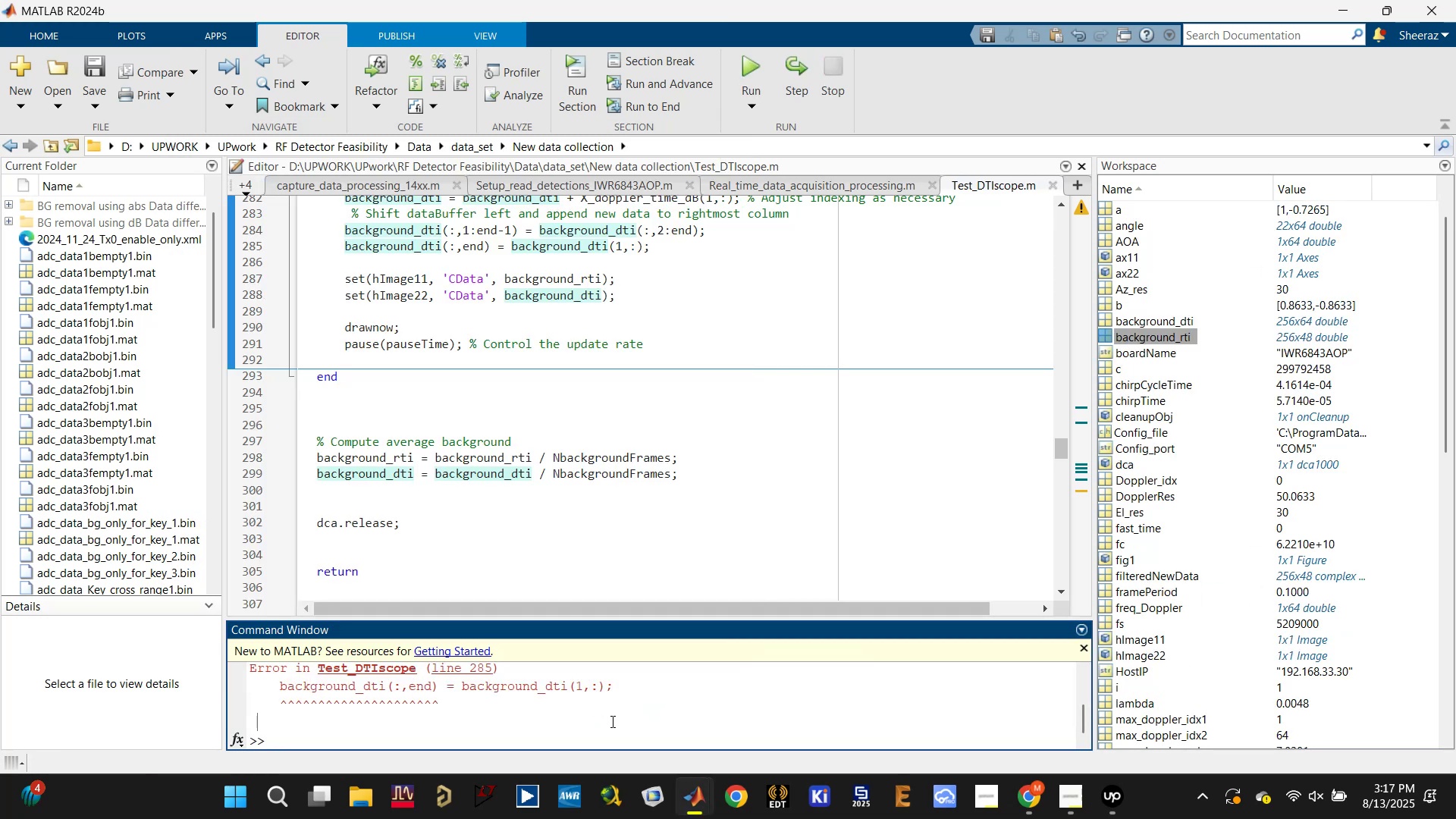 
scroll: coordinate [548, 712], scroll_direction: down, amount: 3.0
 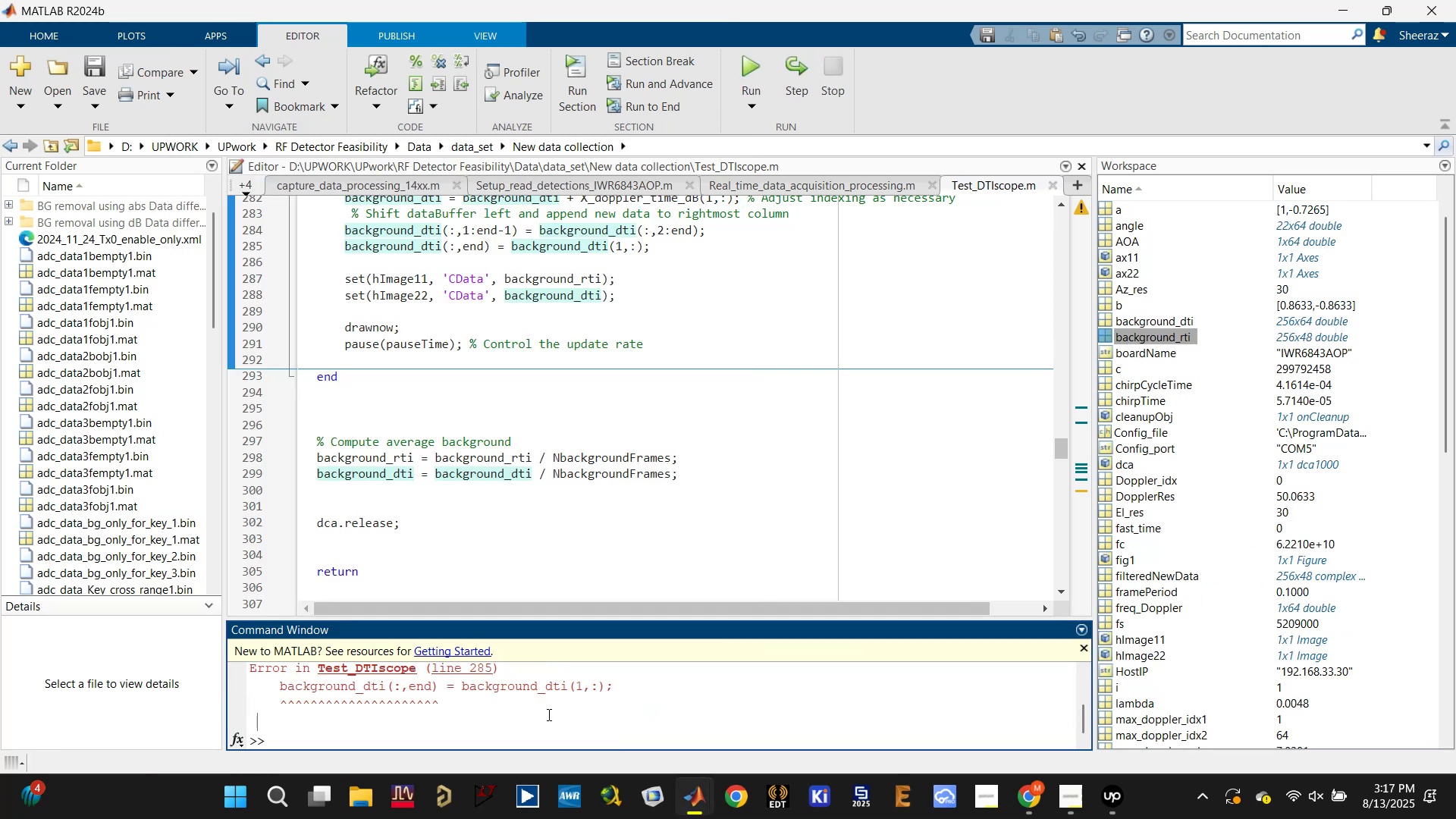 
type(dca.rl)
key(Backspace)
type(elease;)
 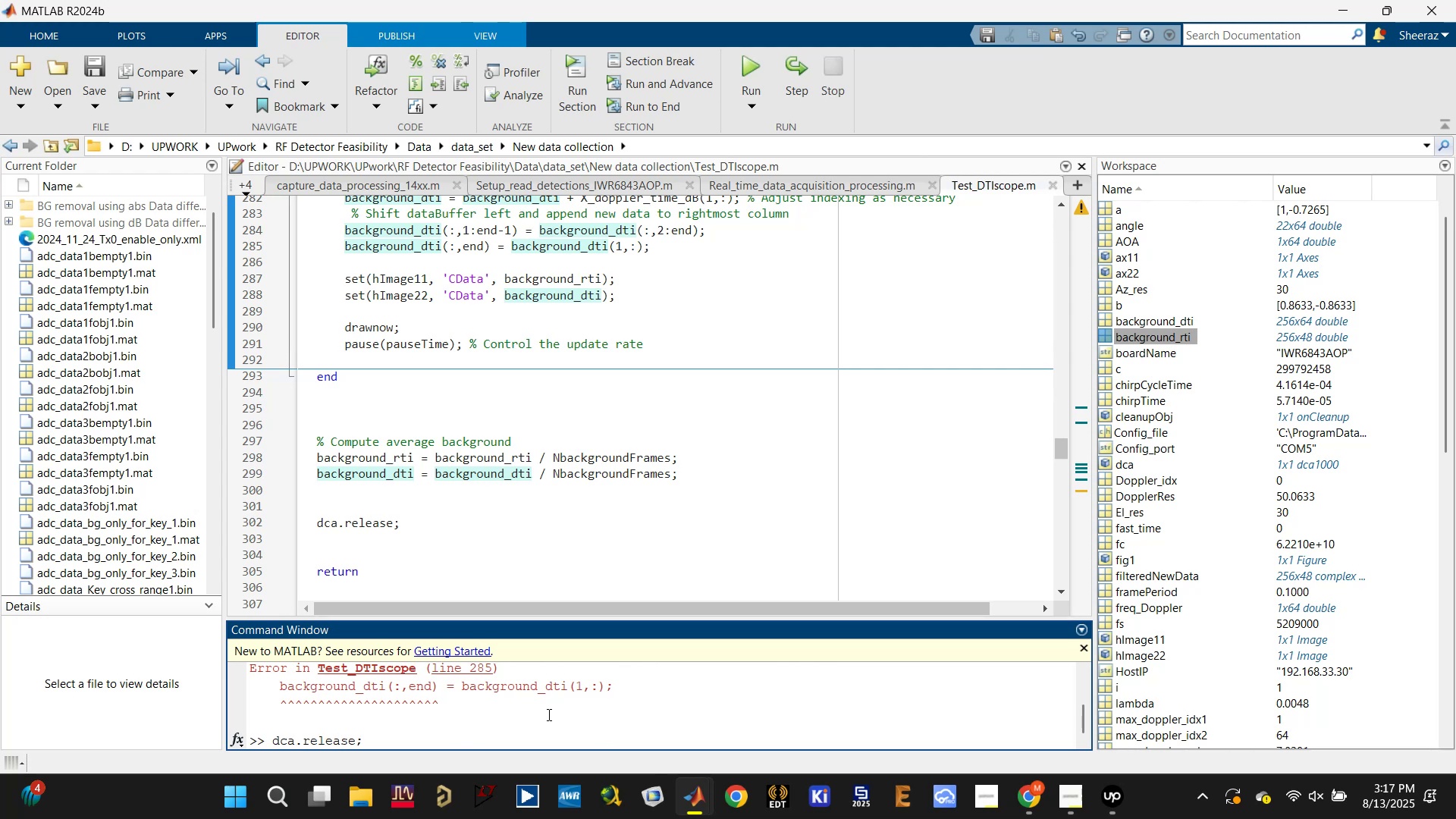 
key(Enter)
 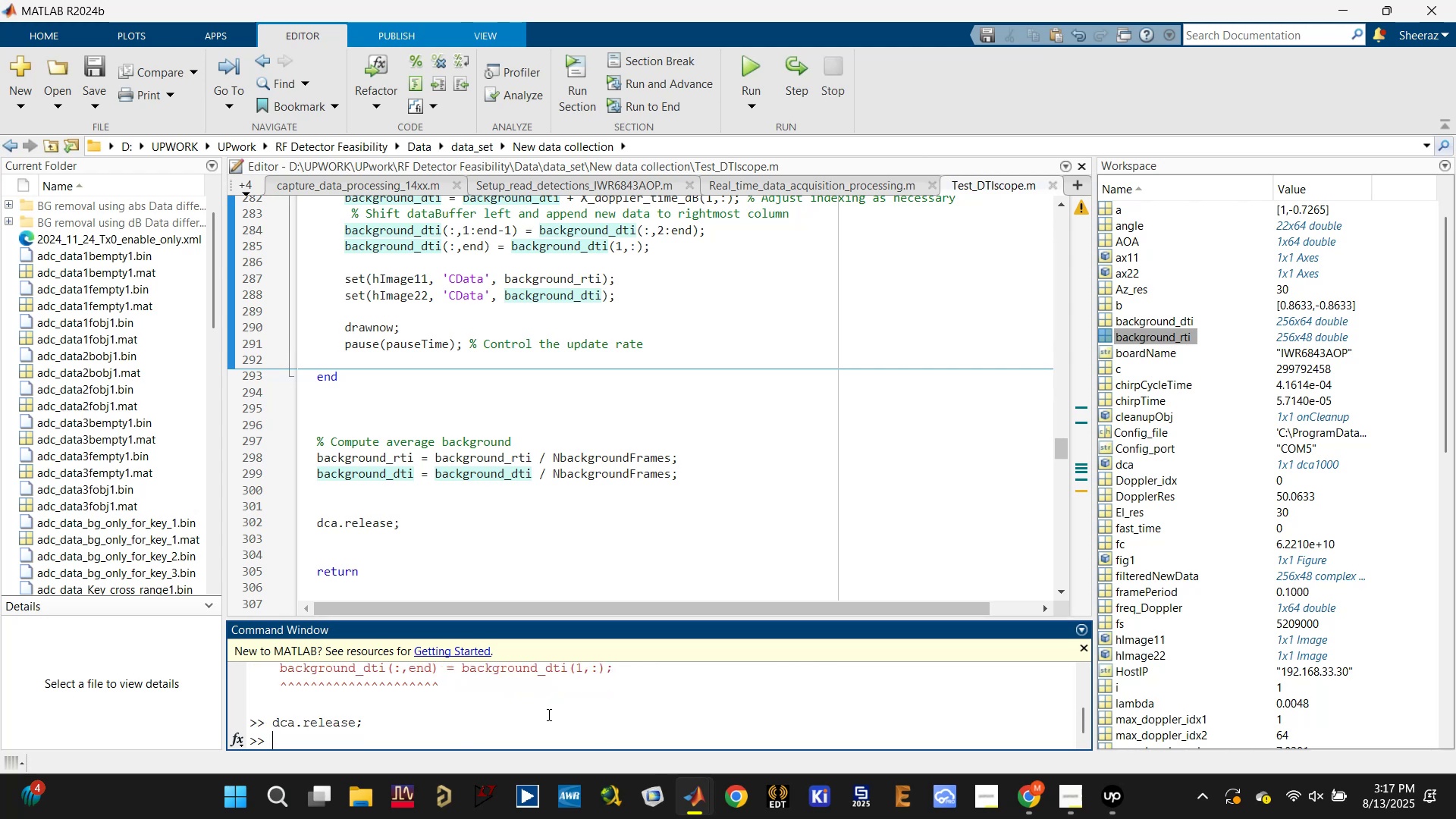 
scroll: coordinate [541, 717], scroll_direction: up, amount: 1.0
 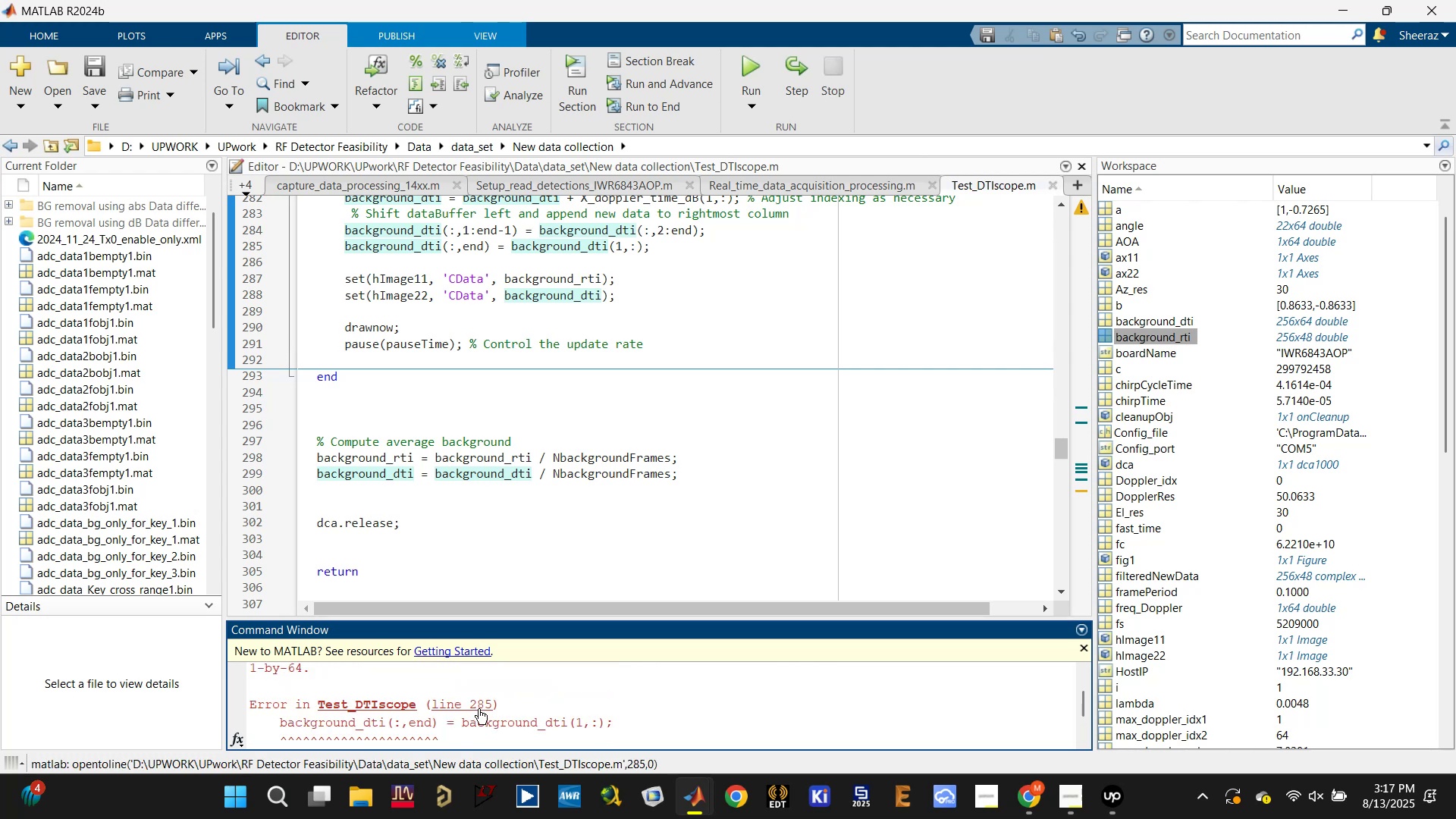 
left_click([479, 699])
 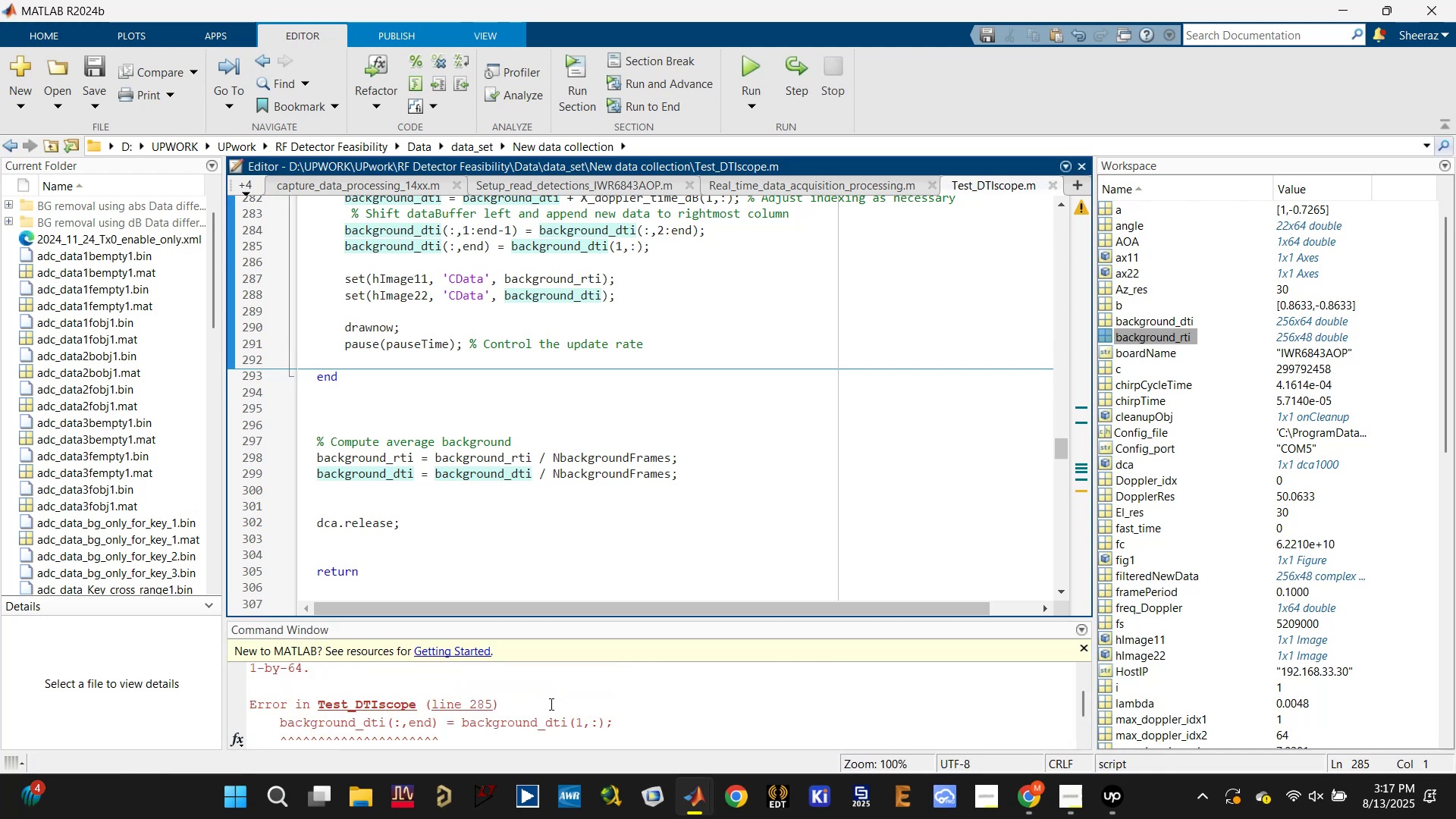 
scroll: coordinate [554, 702], scroll_direction: up, amount: 1.0
 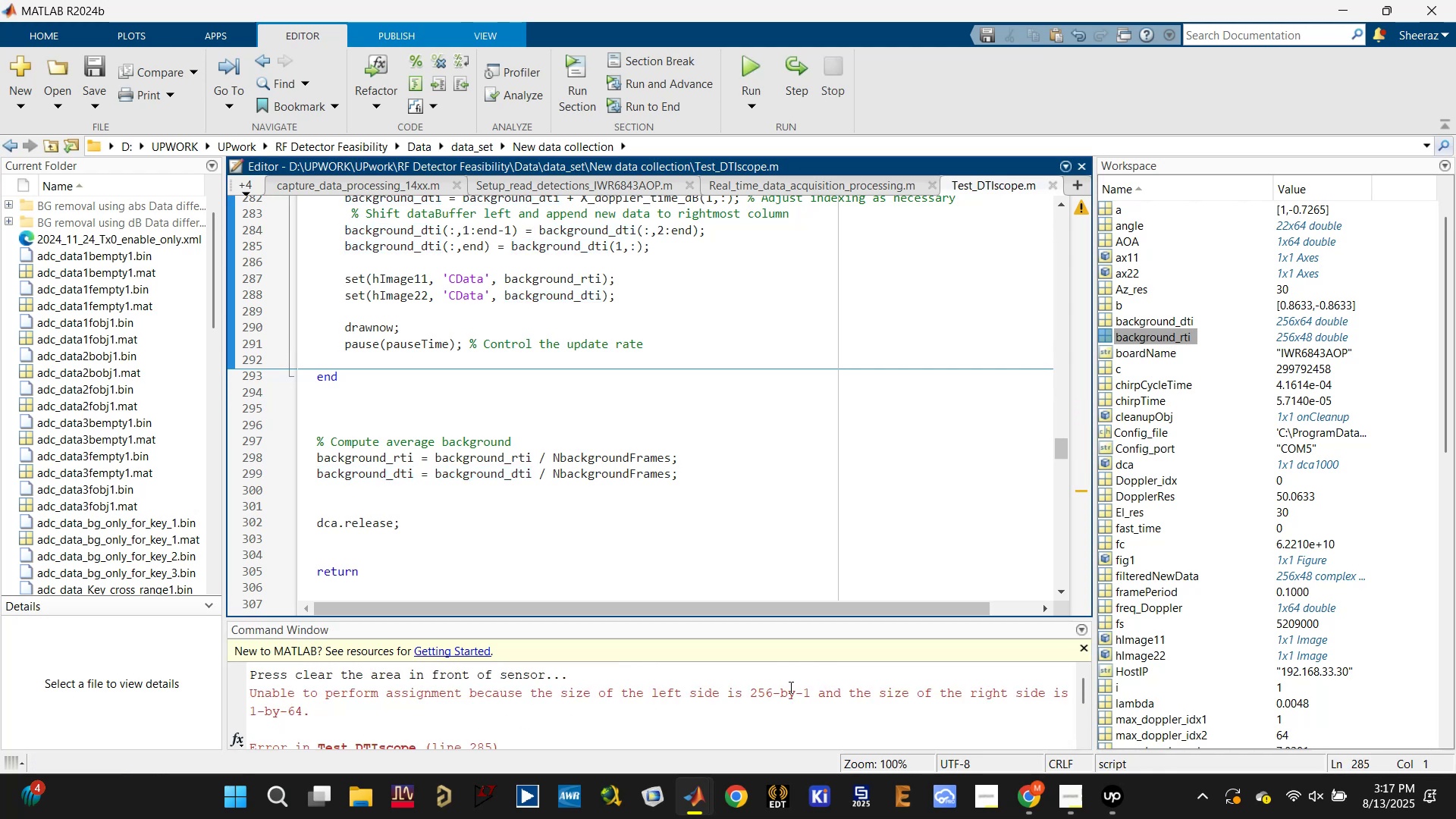 
left_click_drag(start_coordinate=[746, 689], to_coordinate=[820, 690])
 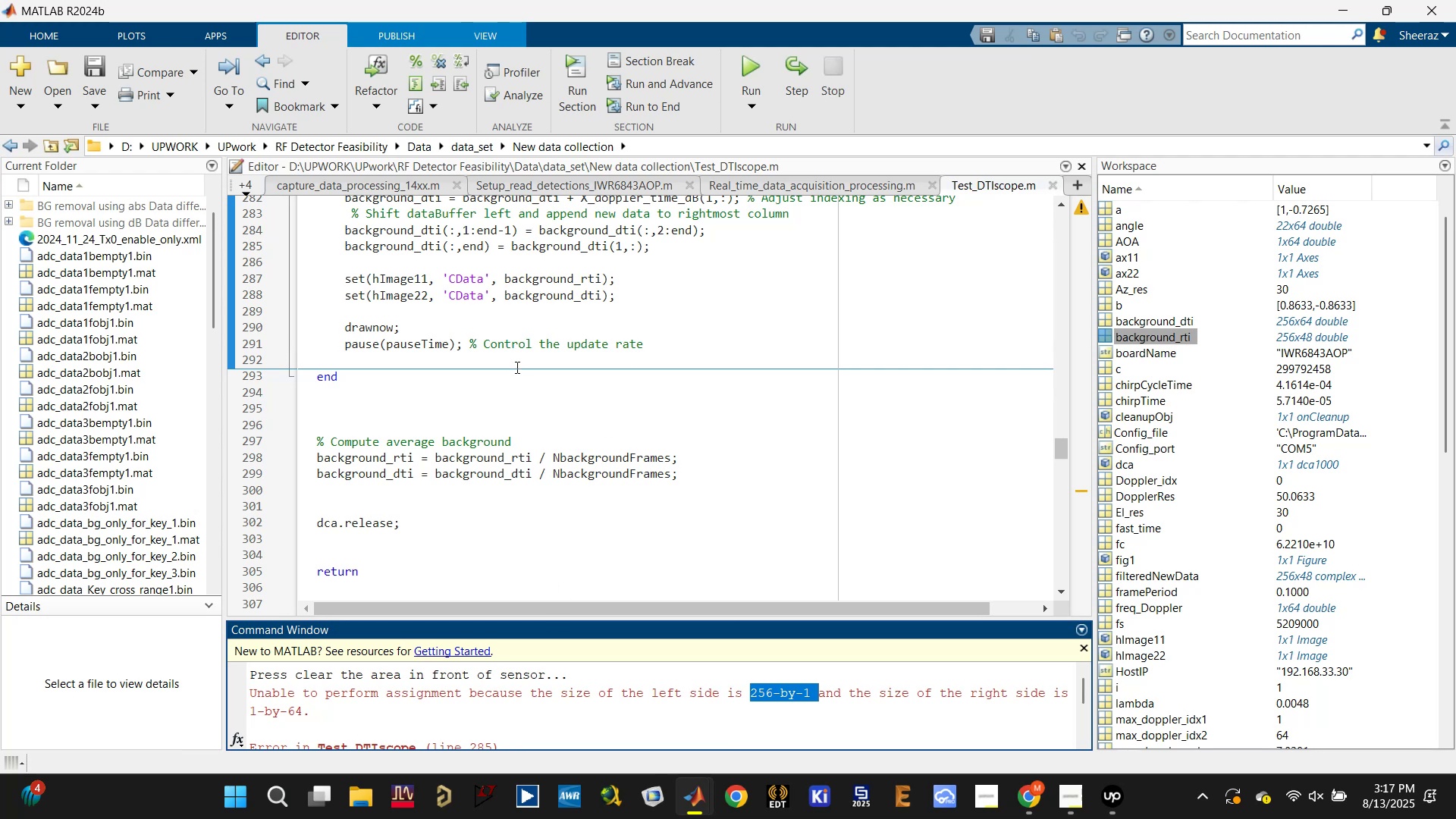 
wait(5.39)
 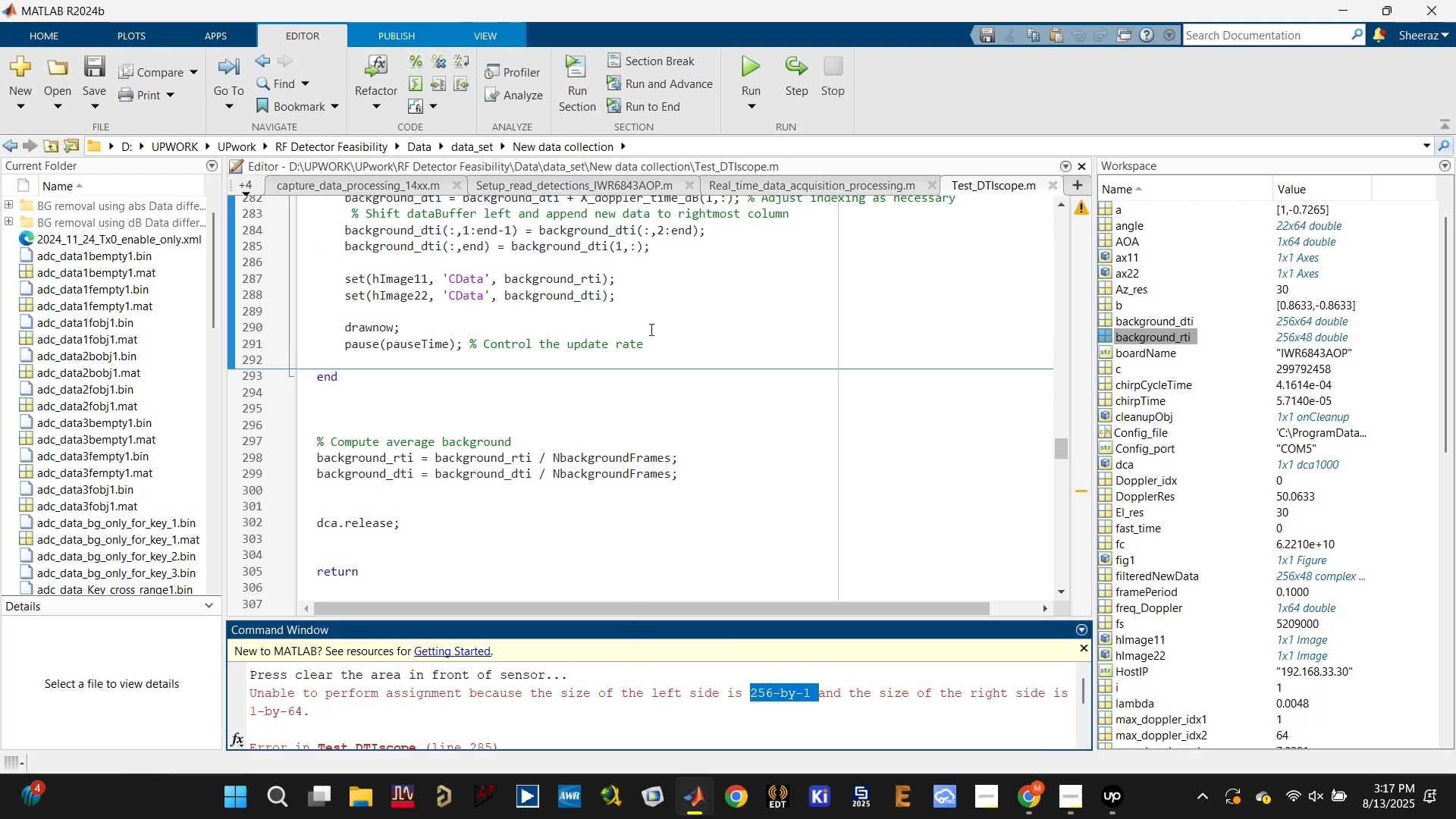 
left_click([510, 239])
 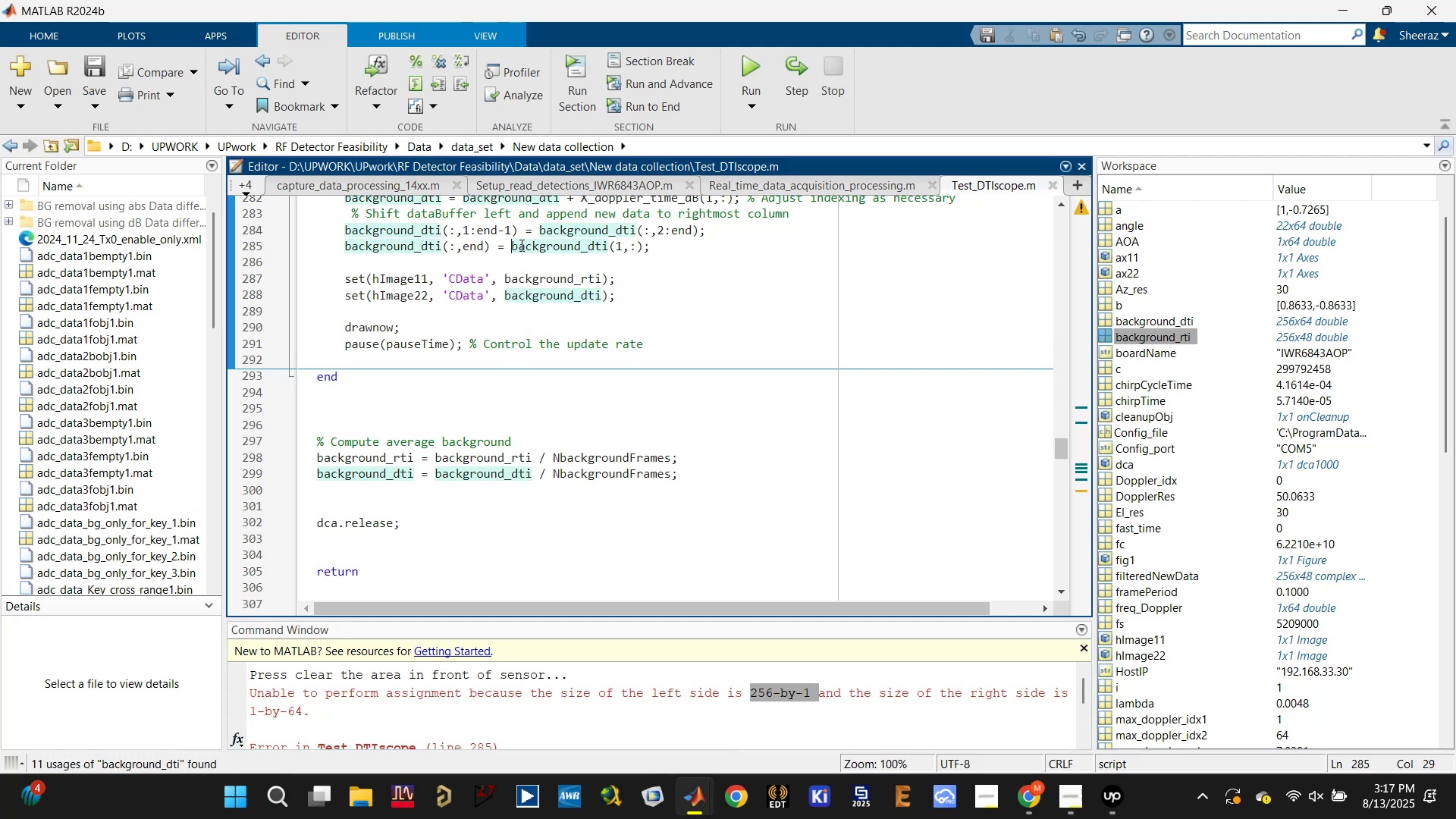 
scroll: coordinate [523, 257], scroll_direction: up, amount: 1.0
 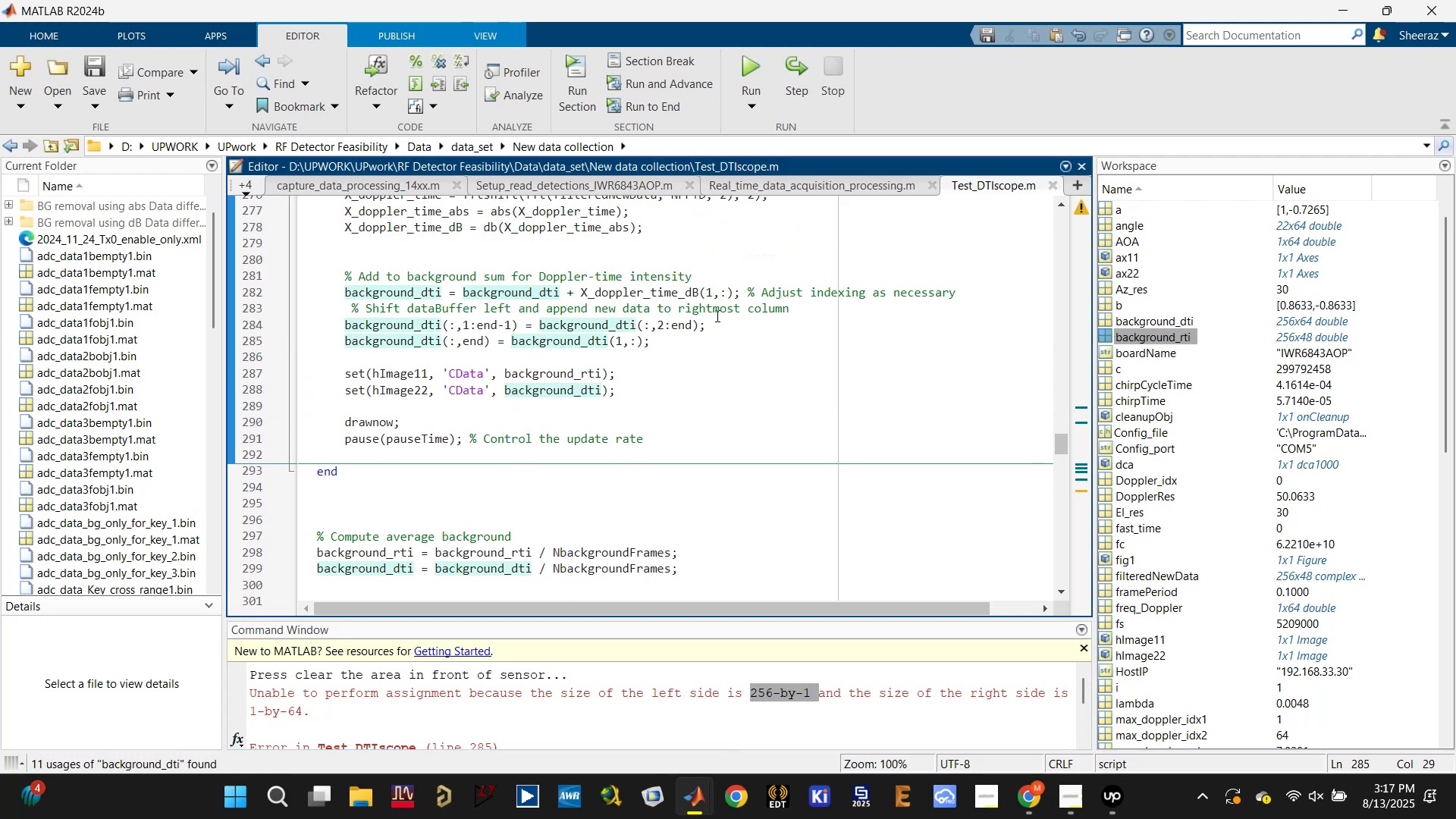 
left_click([726, 317])
 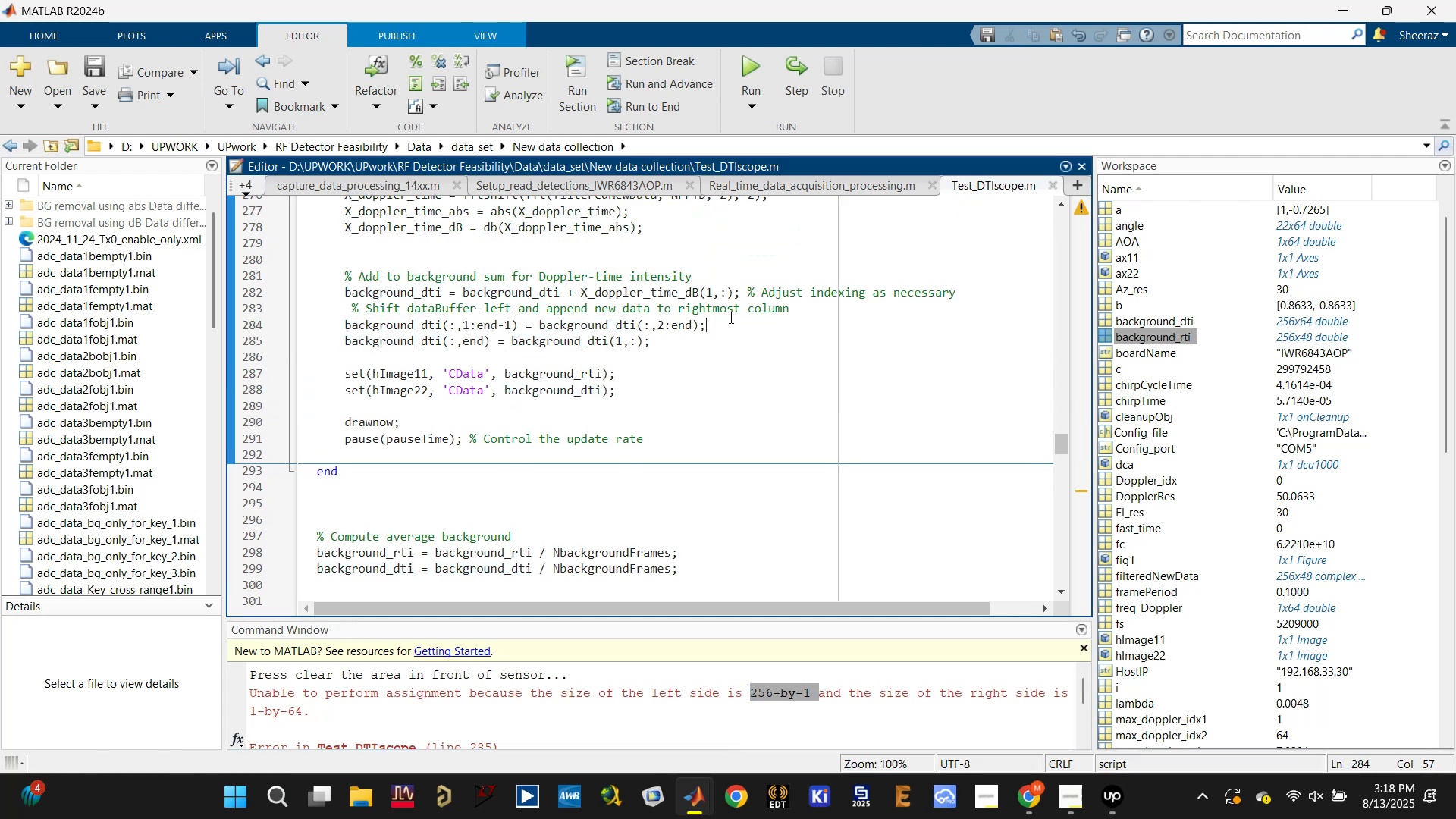 
key(Enter)
 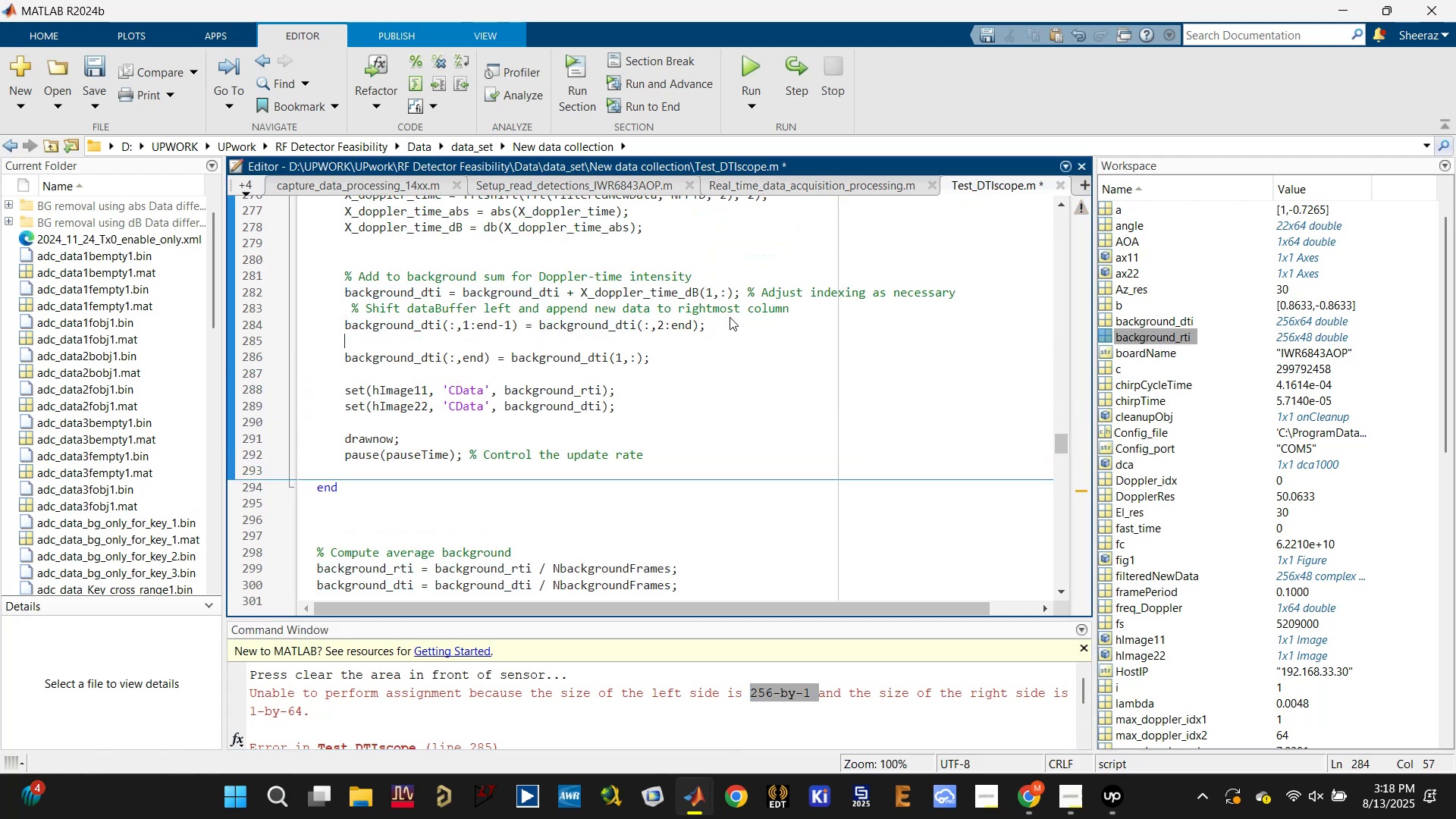 
key(Control+S)
 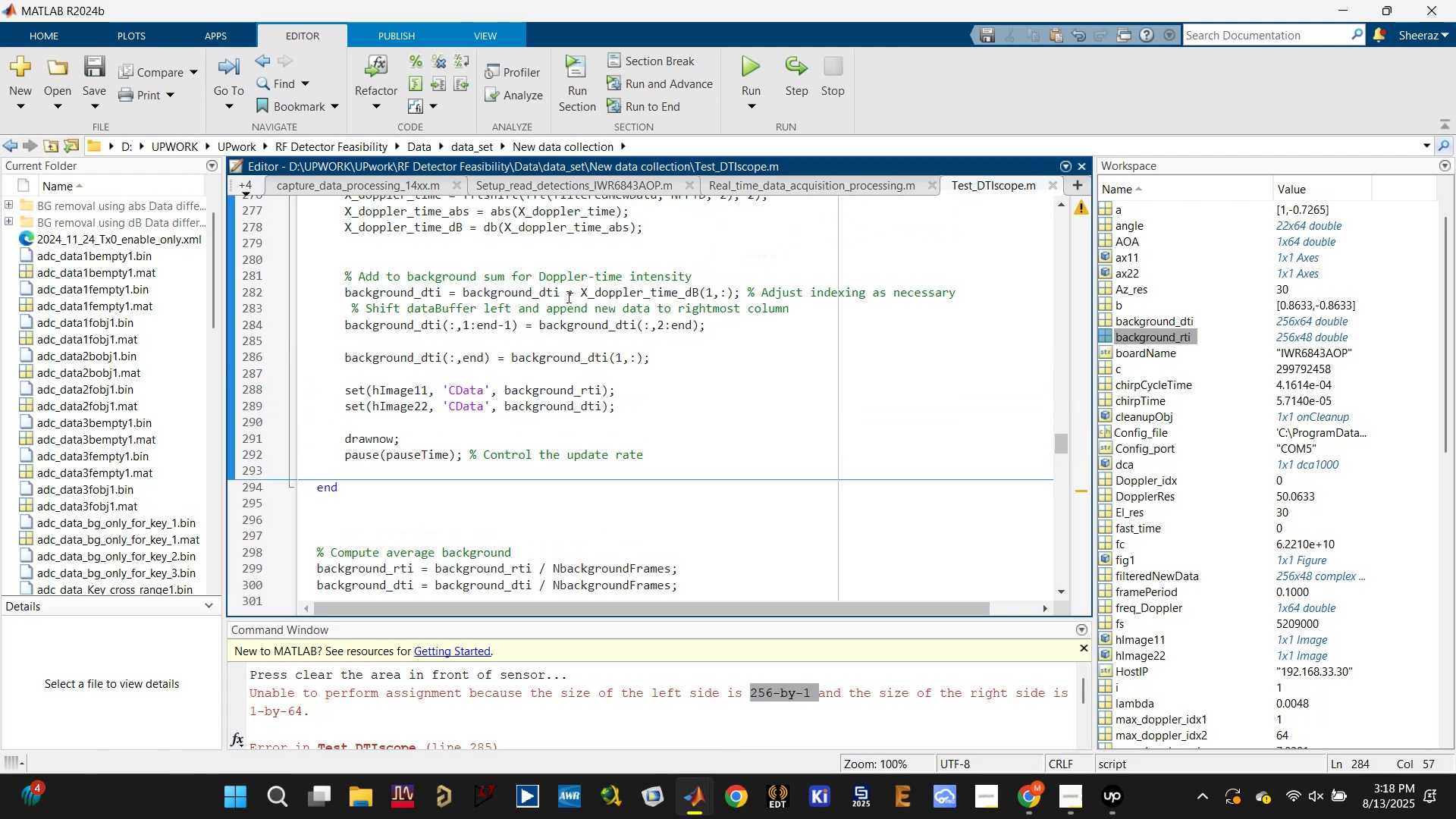 
left_click([513, 287])
 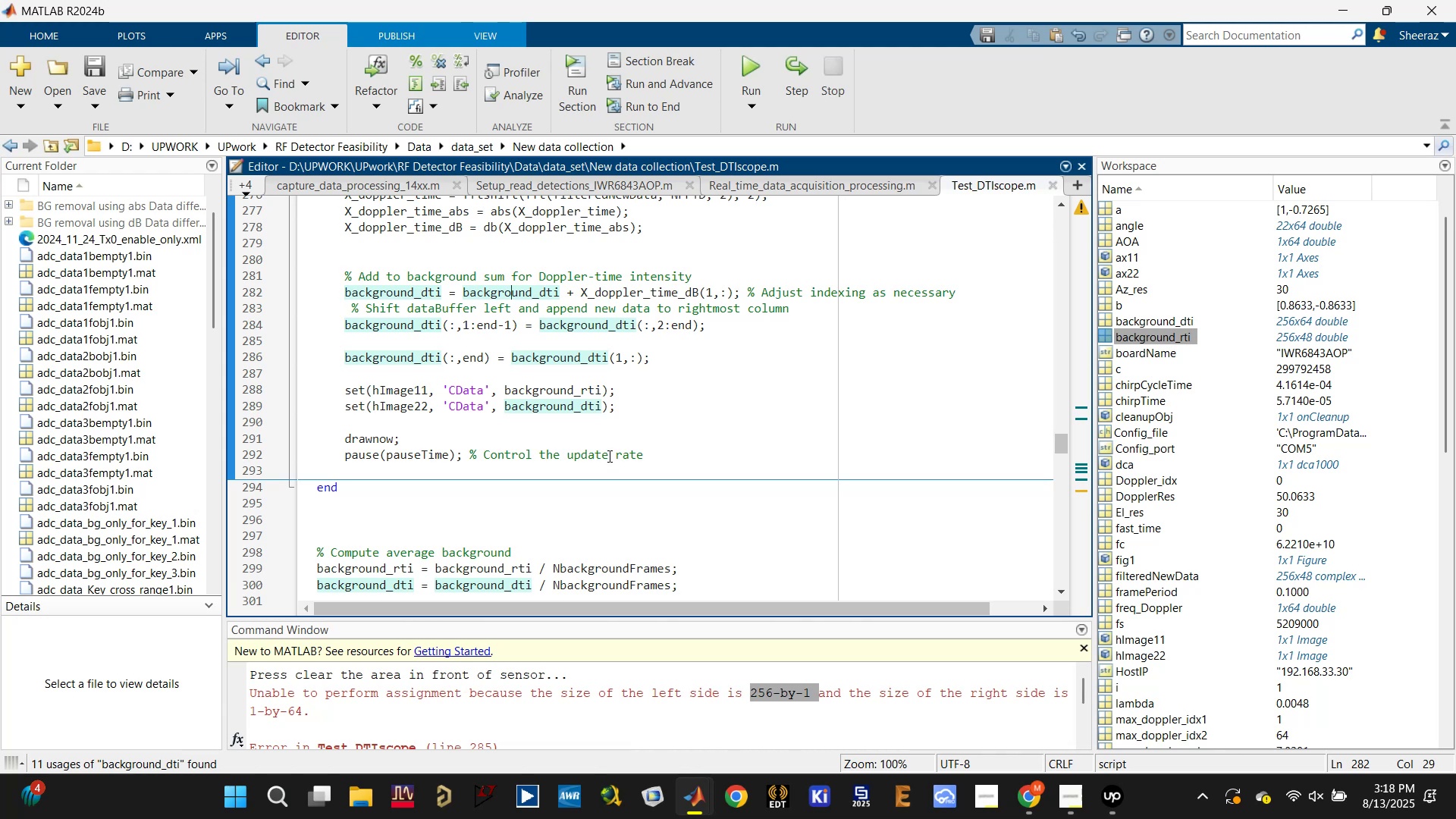 
left_click([635, 299])
 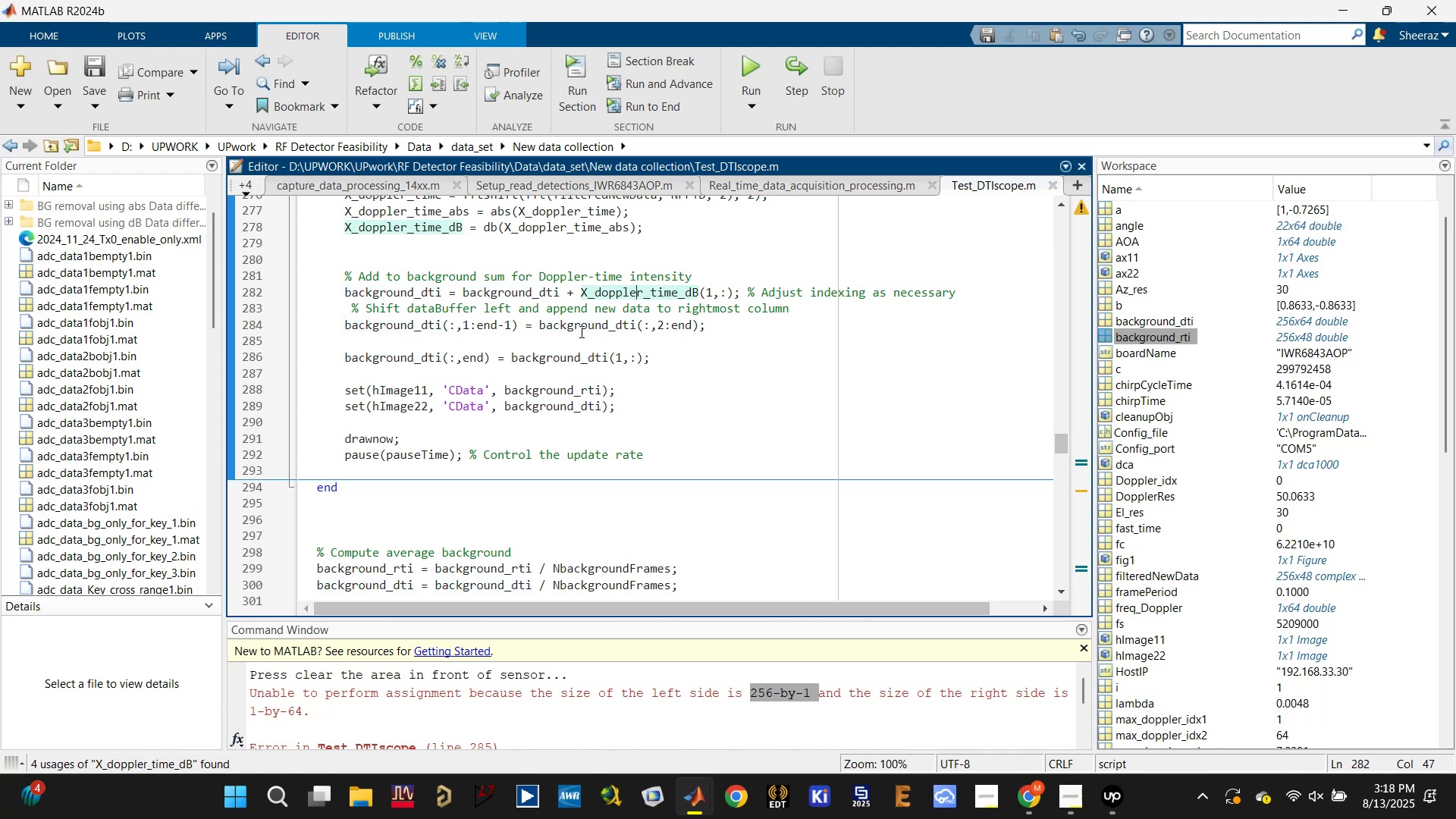 
double_click([538, 295])
 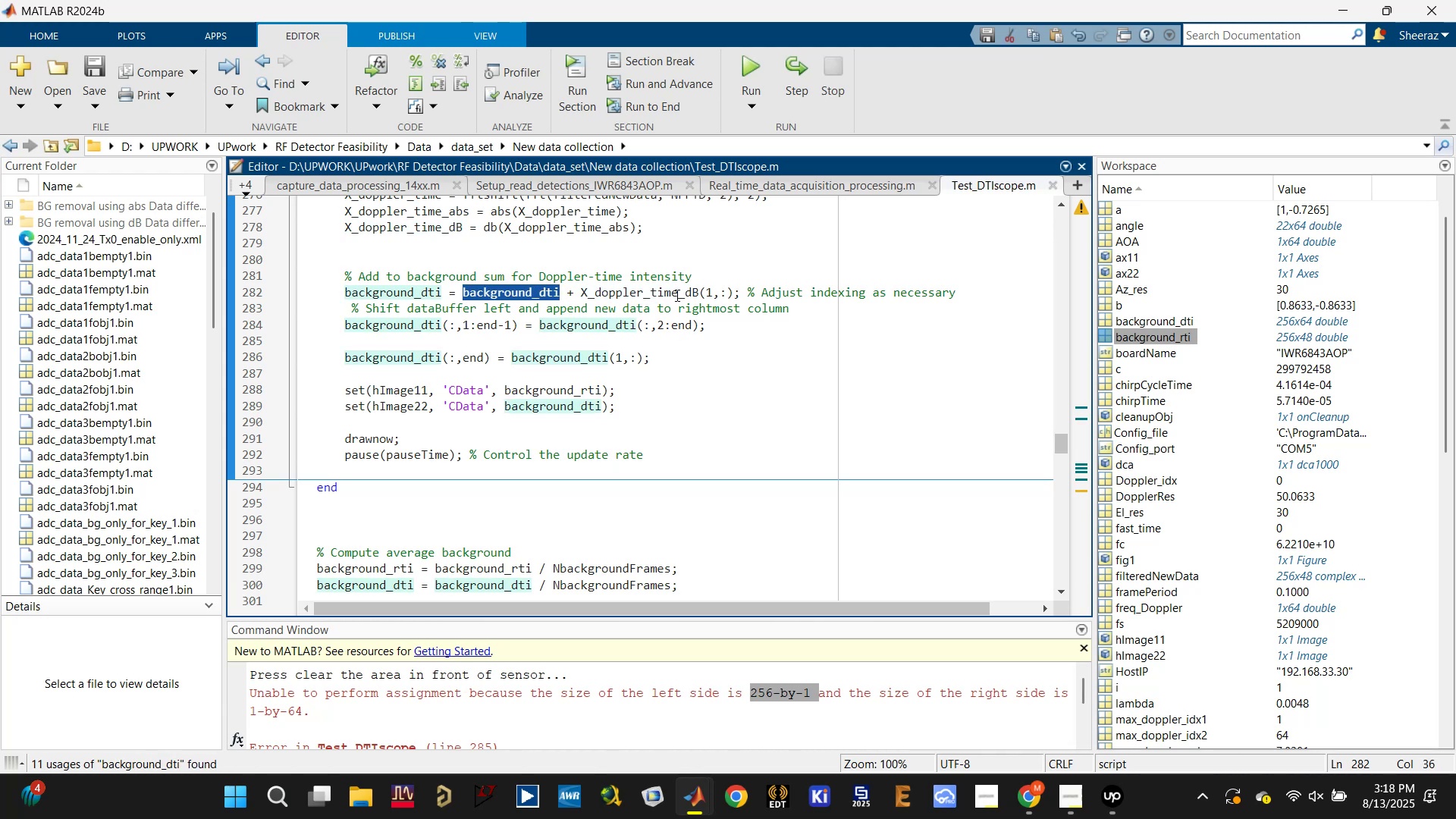 
scroll: coordinate [1178, 718], scroll_direction: down, amount: 25.0
 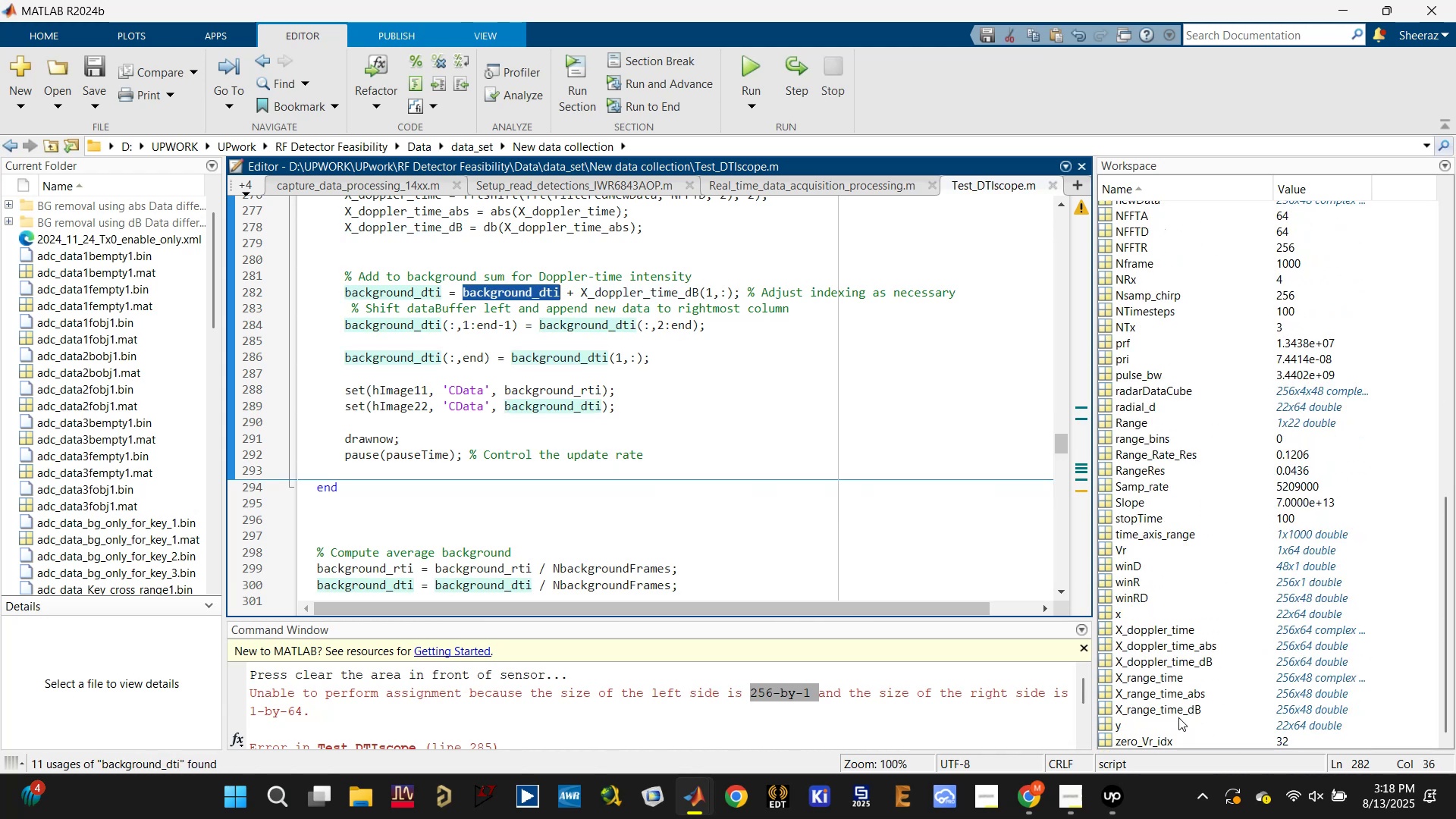 
mouse_move([1154, 707])
 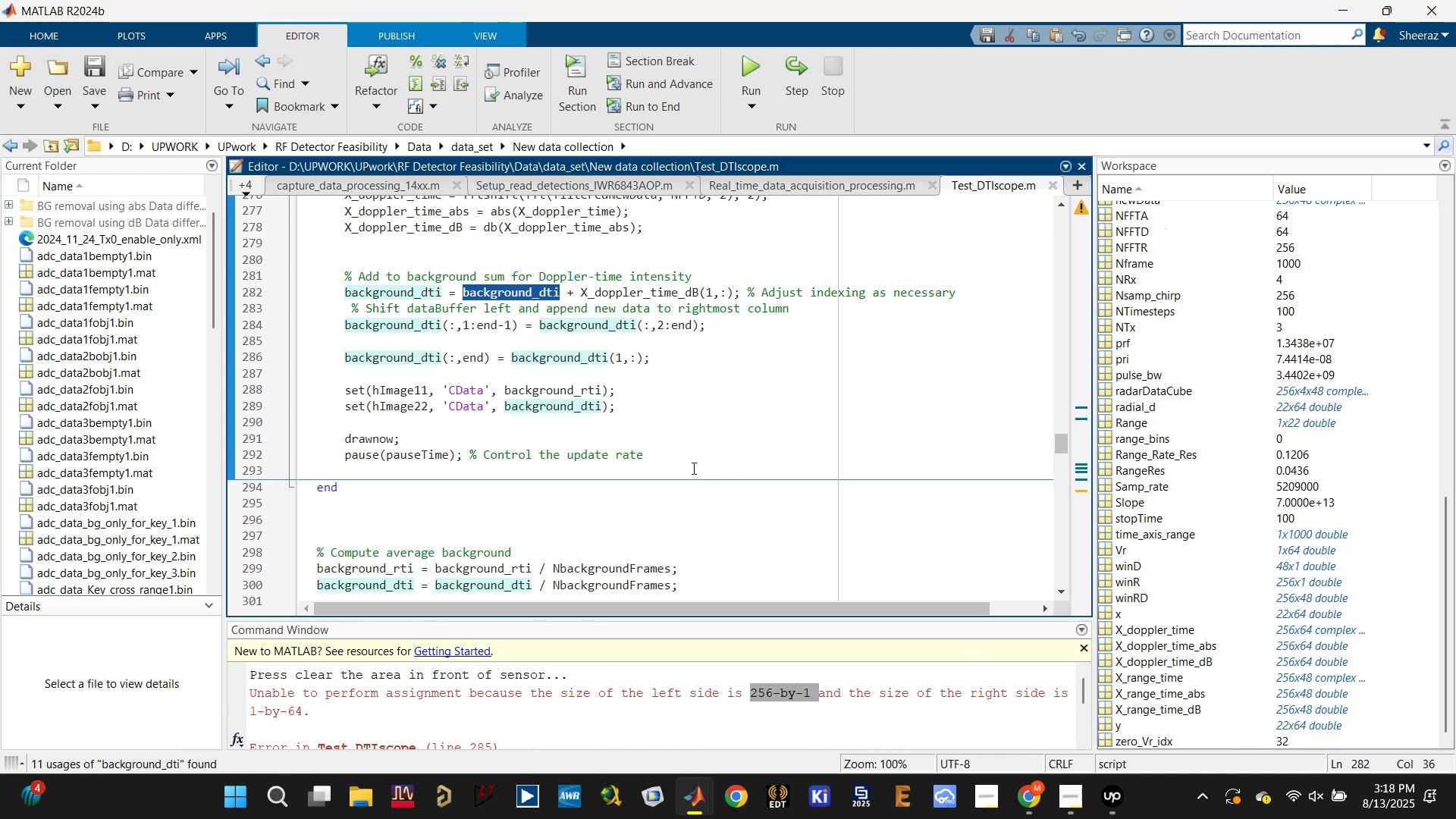 
scroll: coordinate [581, 735], scroll_direction: down, amount: 2.0
 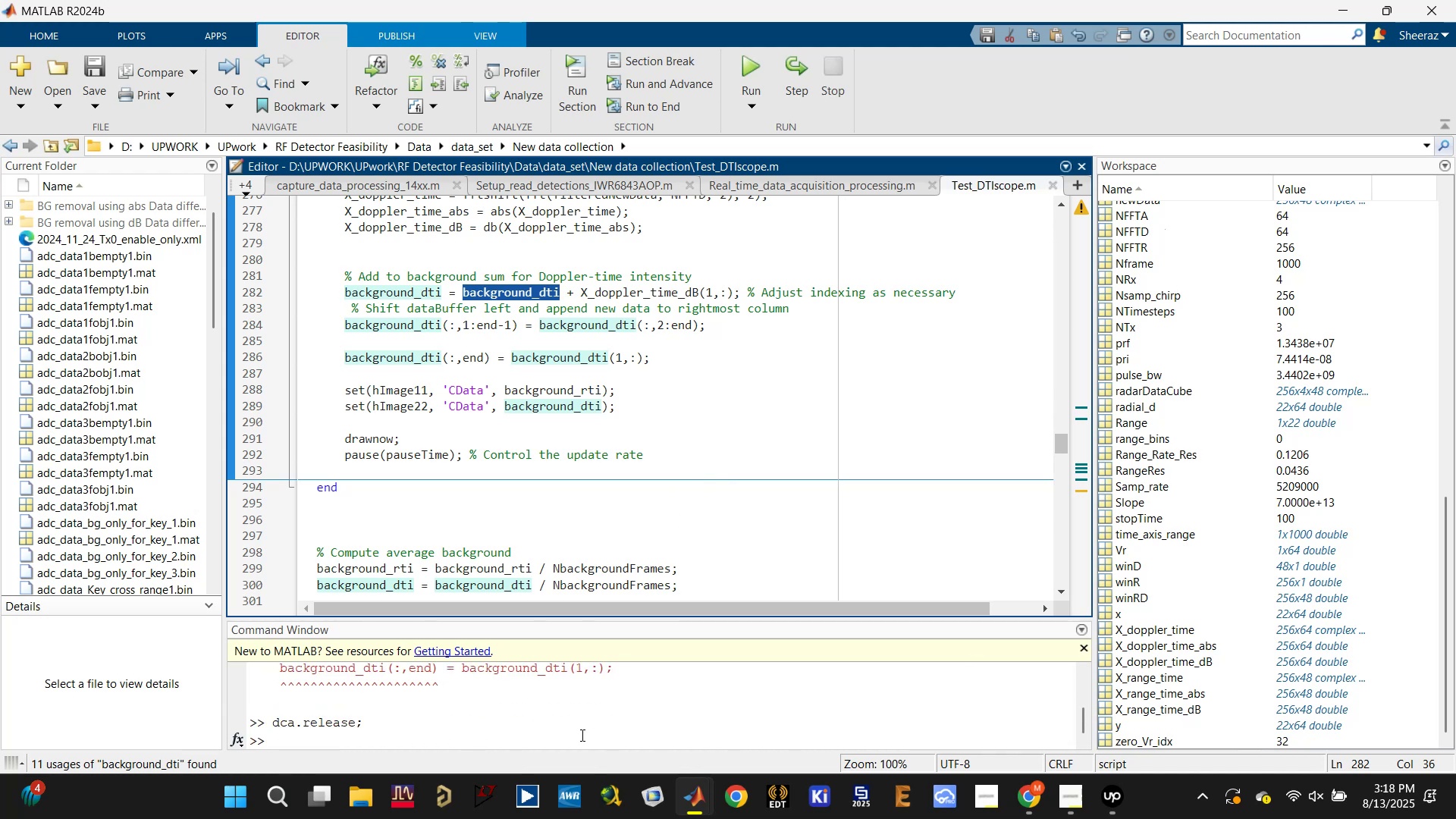 
scroll: coordinate [564, 352], scroll_direction: up, amount: 5.0
 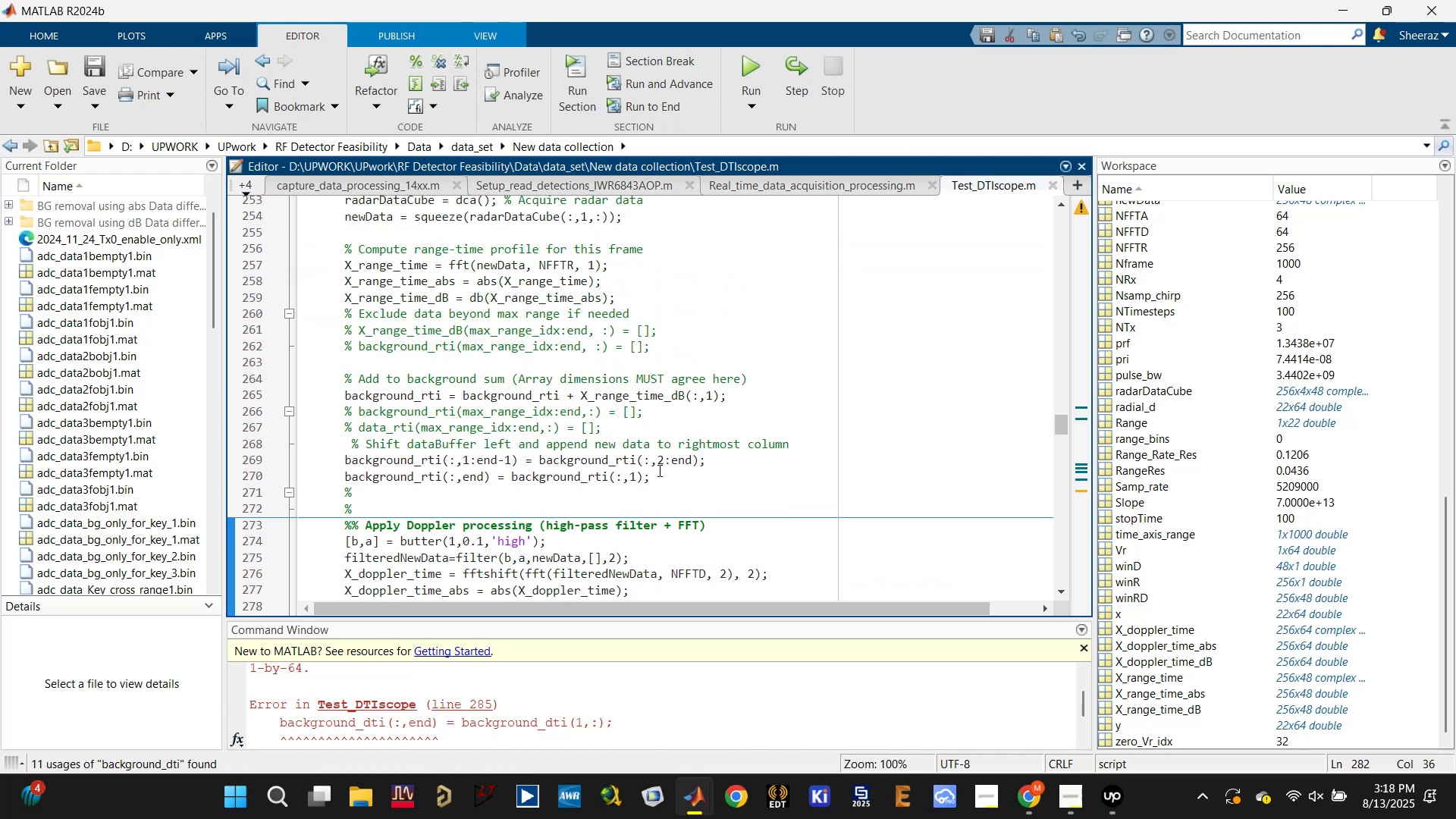 
left_click([560, 475])
 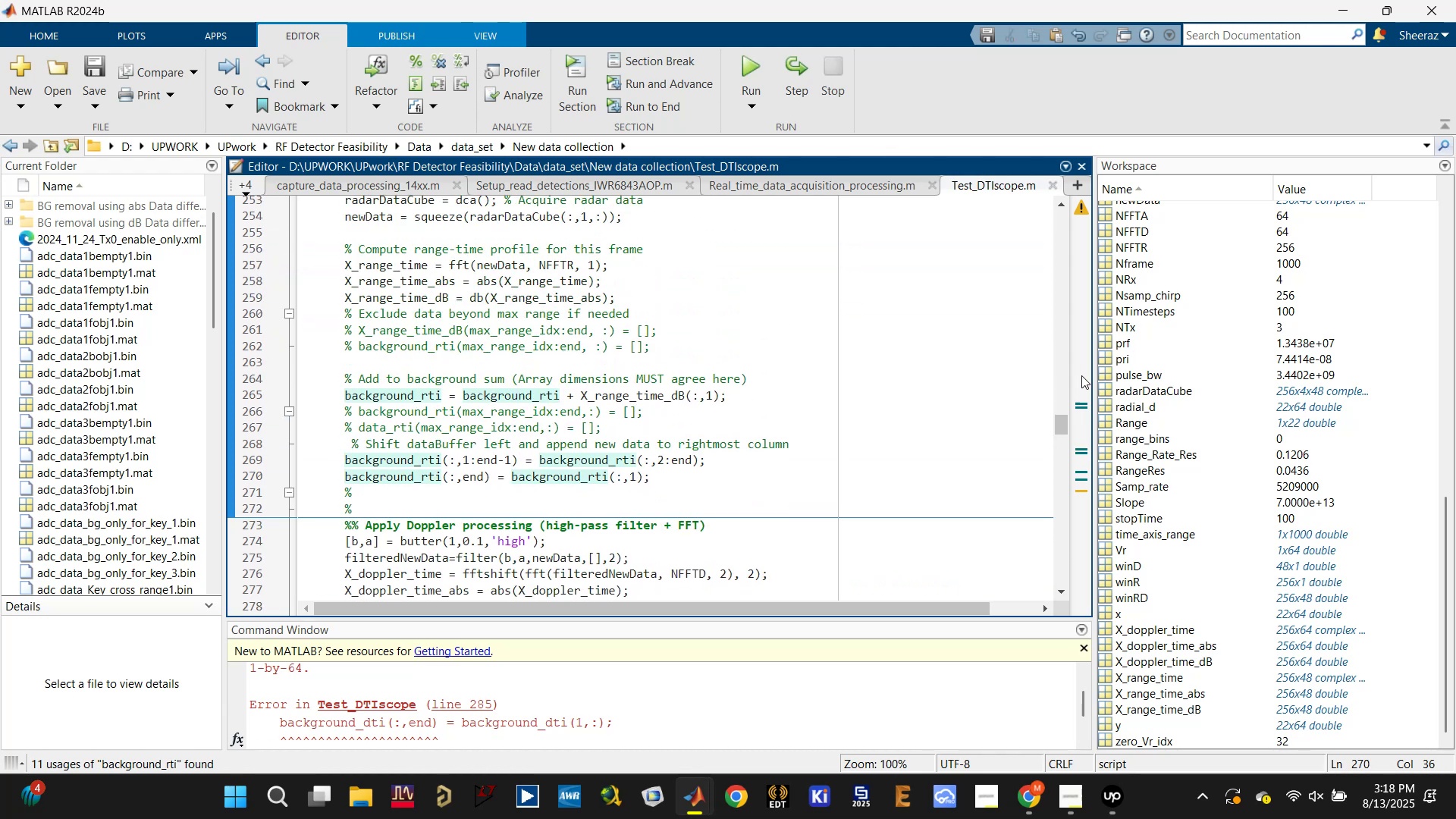 
scroll: coordinate [1163, 365], scroll_direction: up, amount: 19.0
 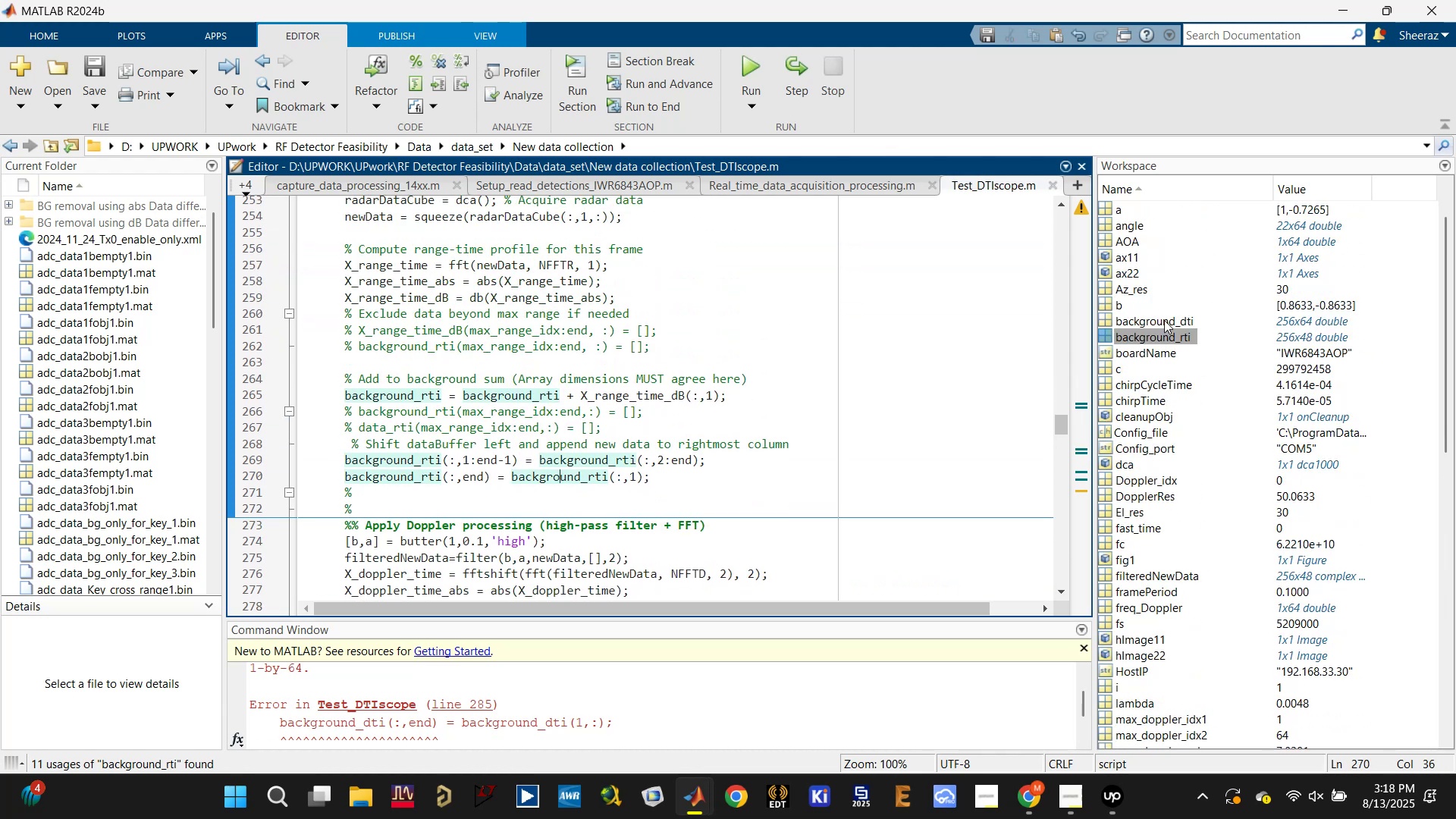 
left_click([1165, 316])
 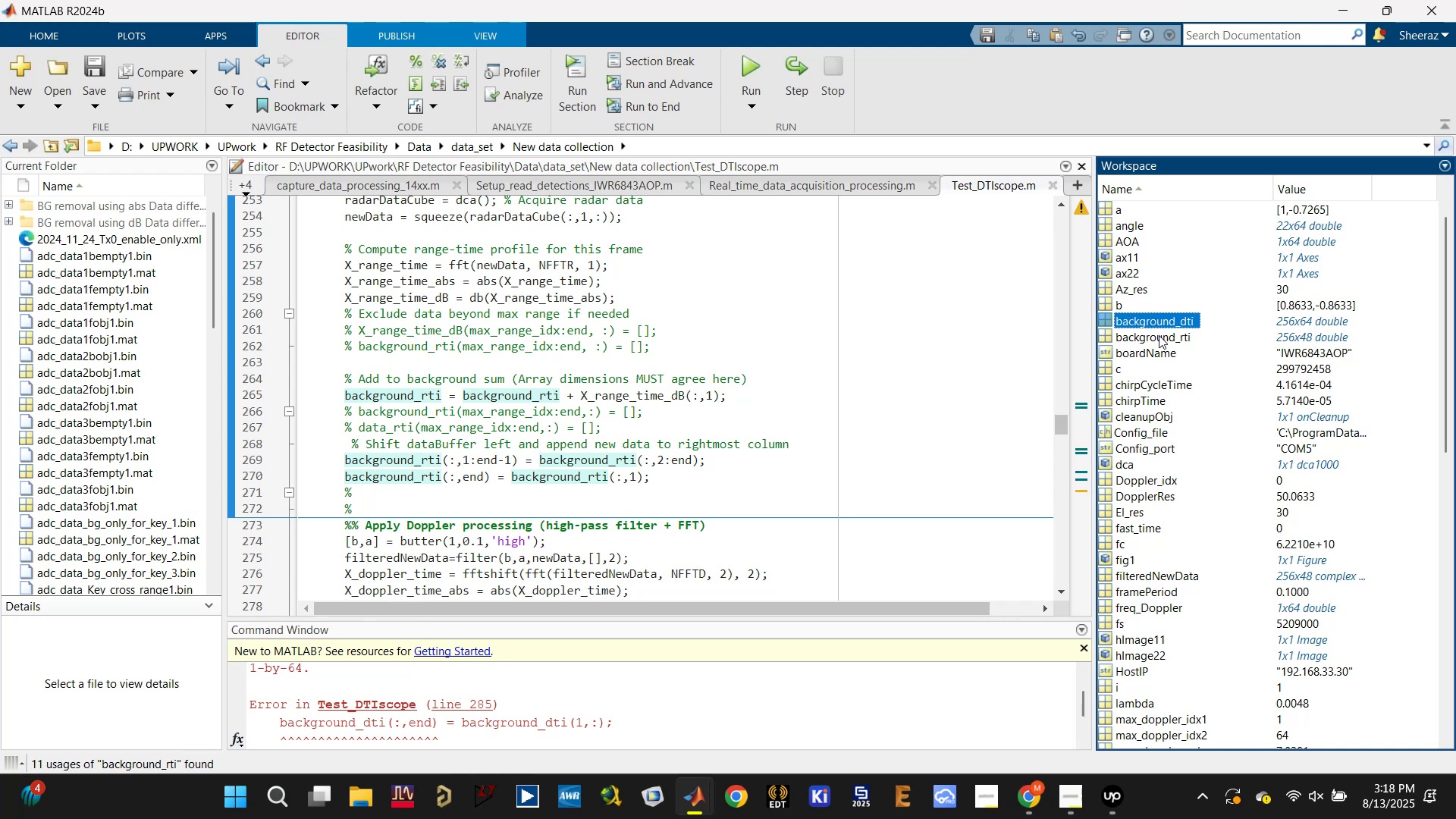 
double_click([1159, 335])
 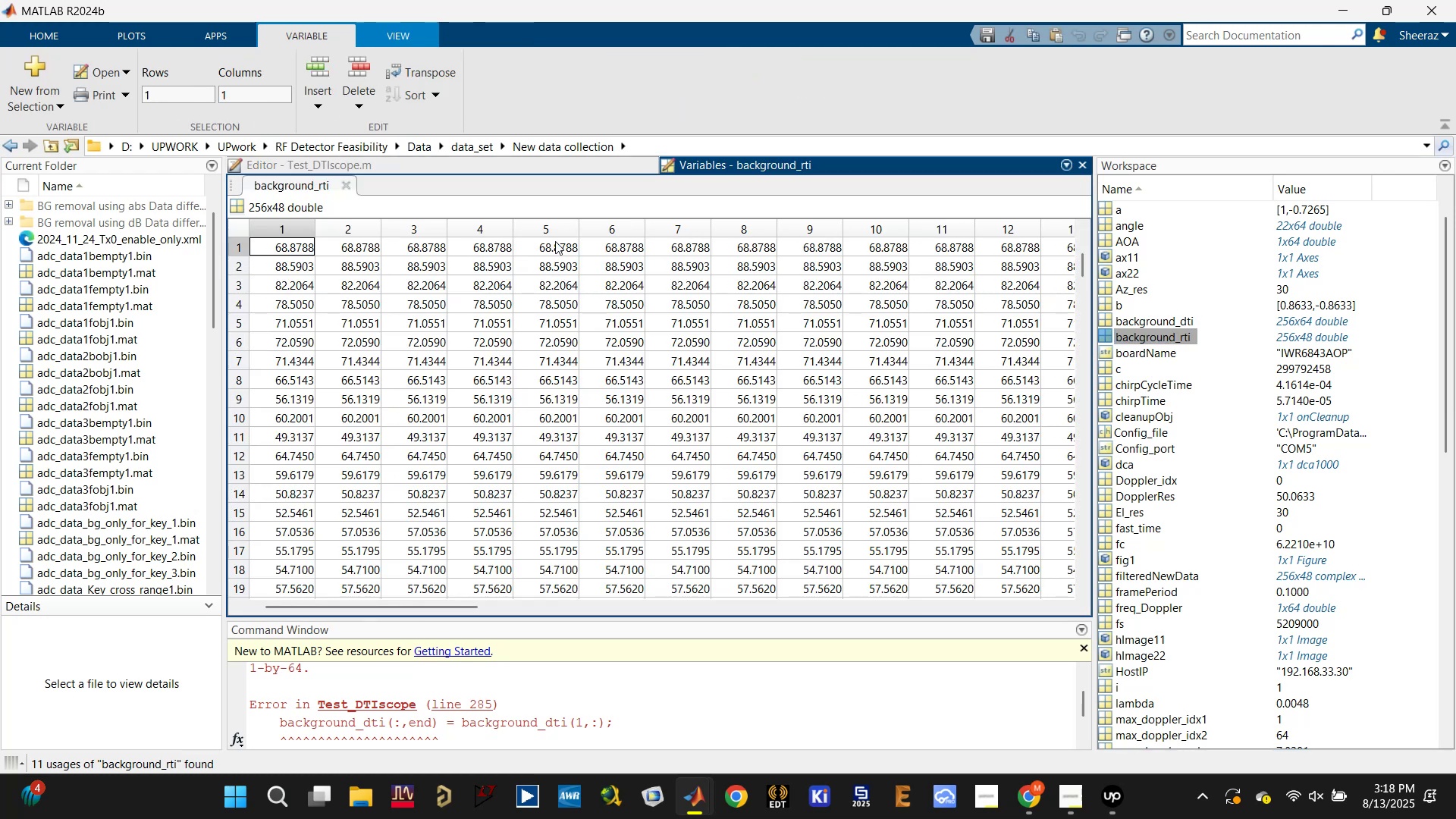 
left_click([592, 162])
 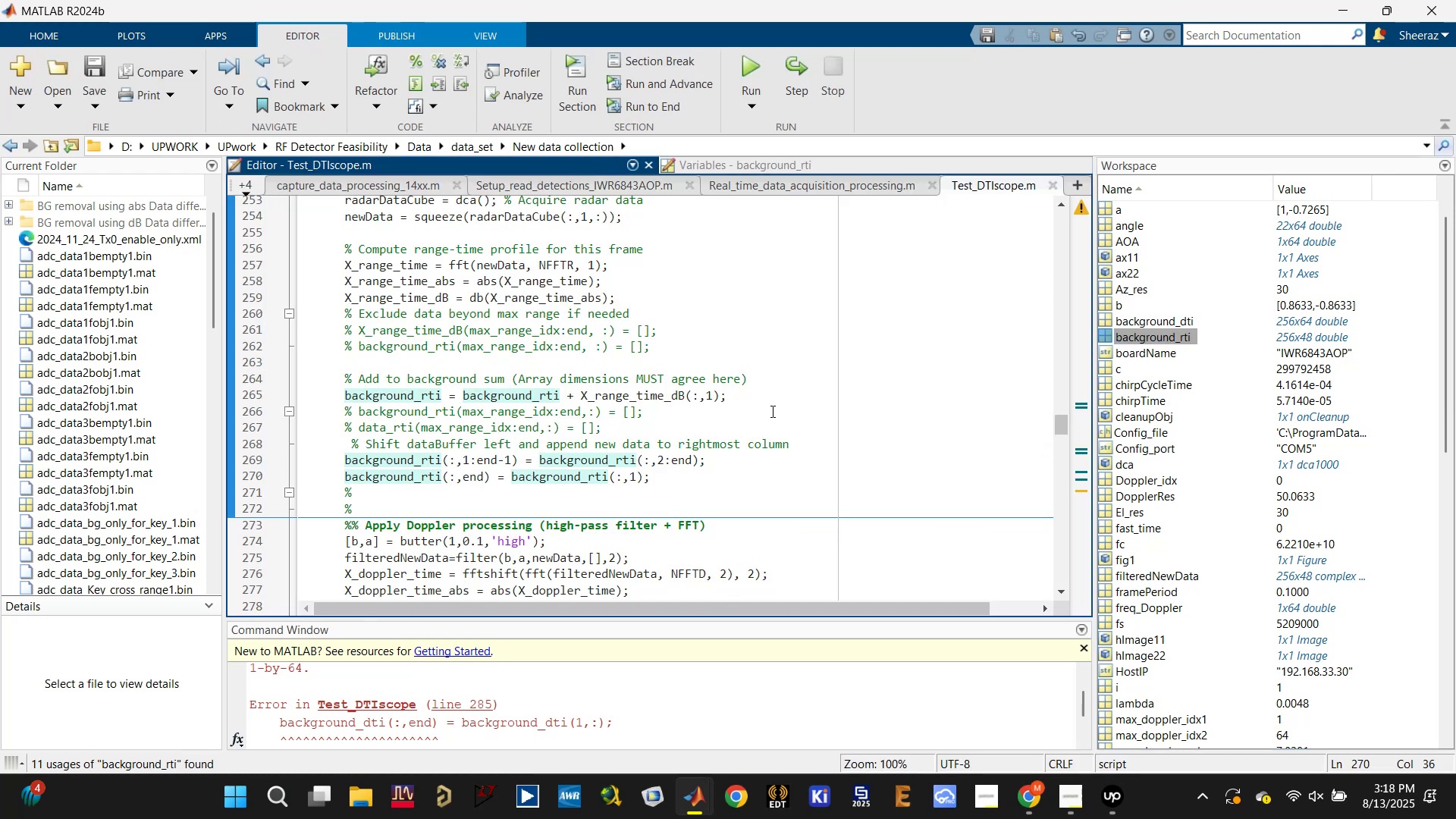 
scroll: coordinate [765, 421], scroll_direction: down, amount: 3.0
 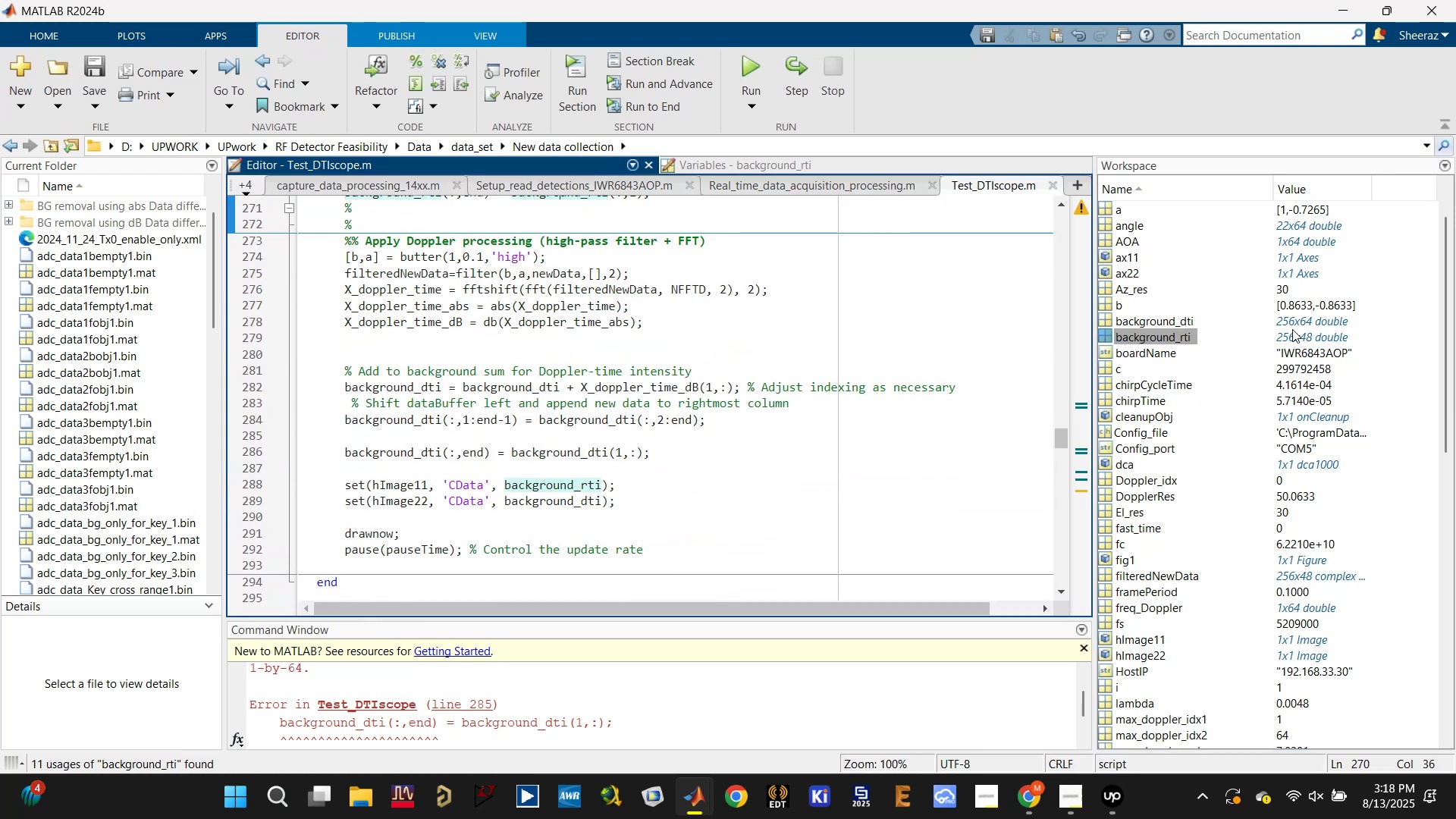 
wait(5.21)
 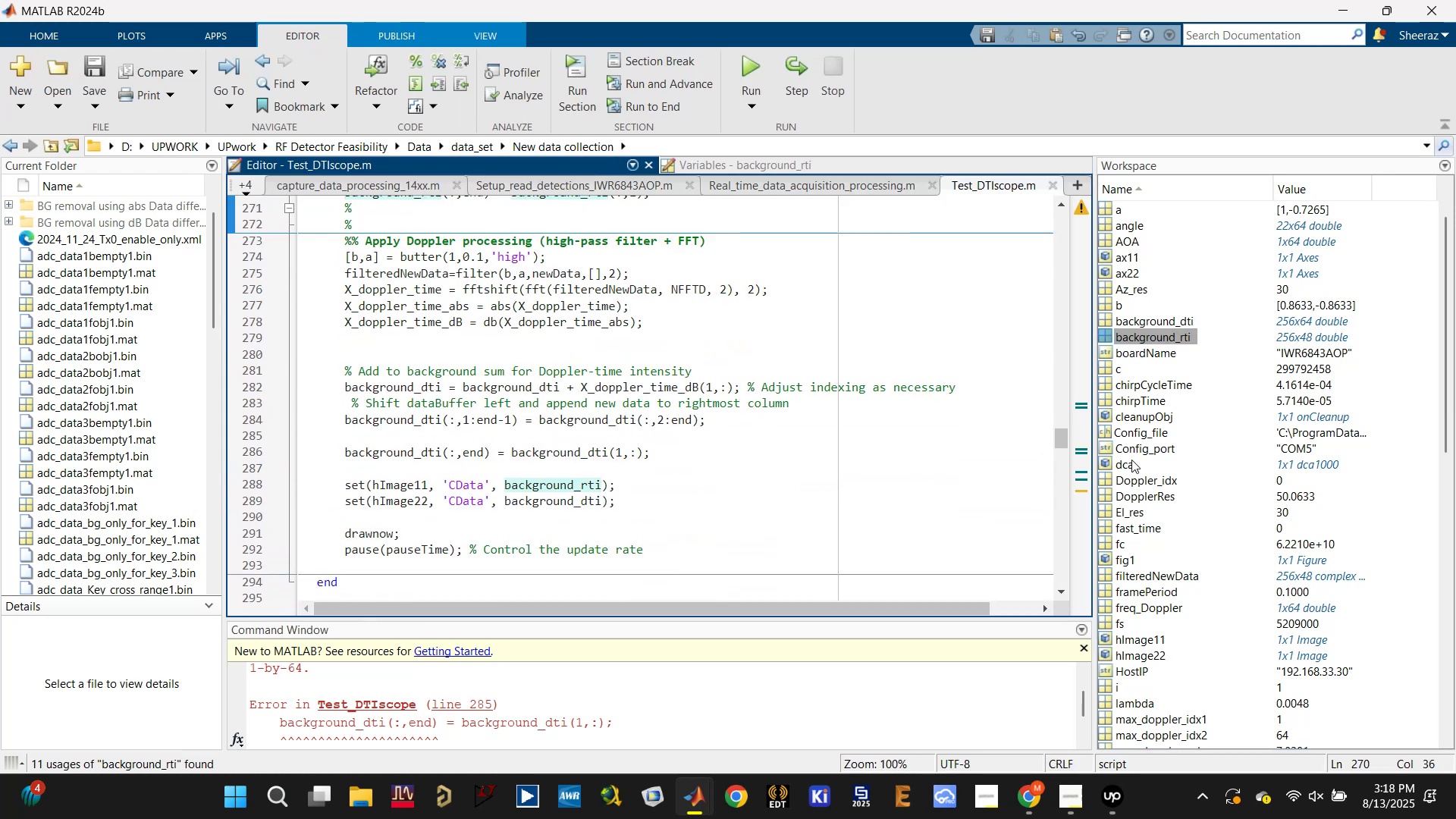 
scroll: coordinate [1228, 604], scroll_direction: down, amount: 18.0
 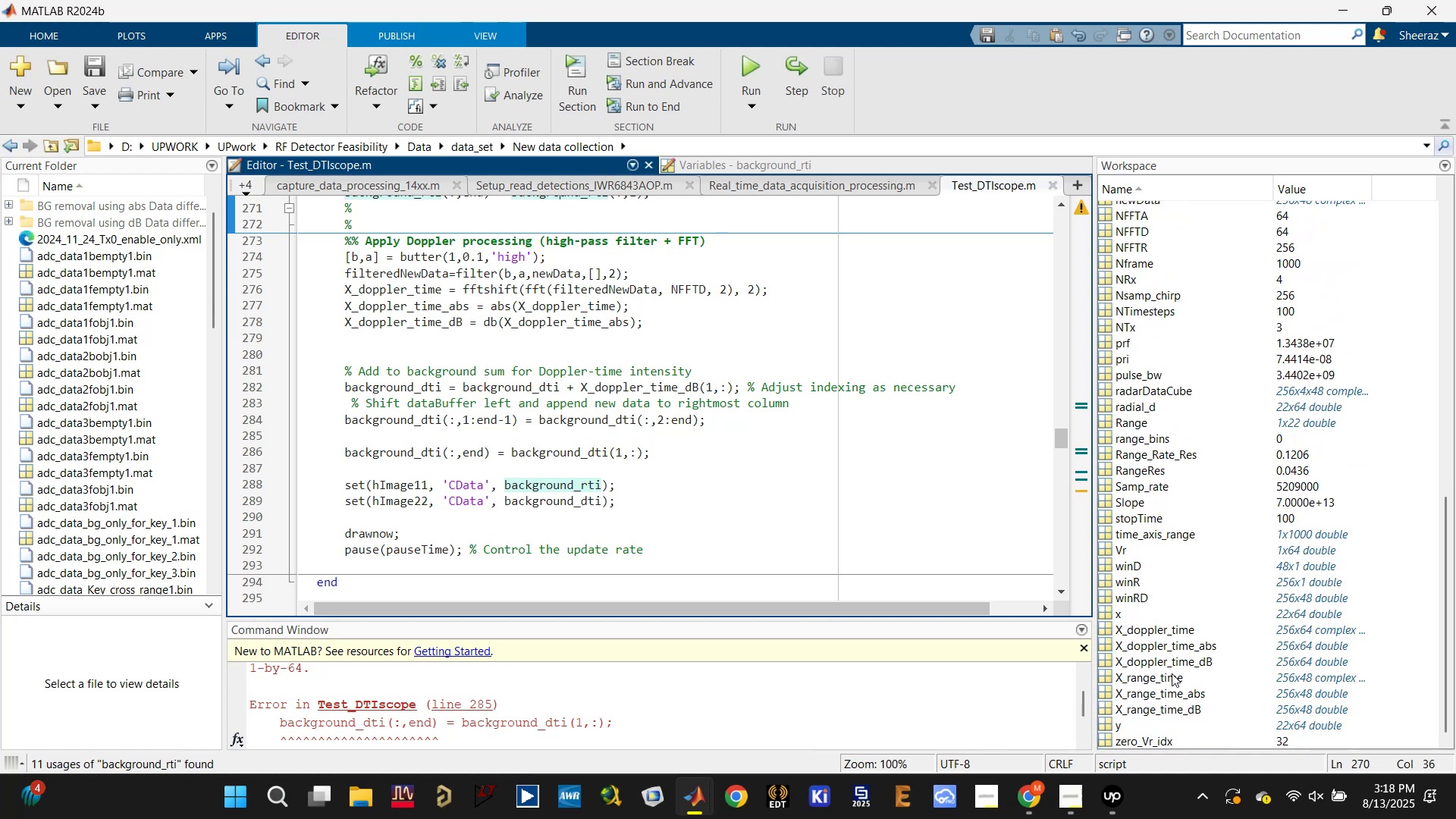 
mouse_move([1289, 661])
 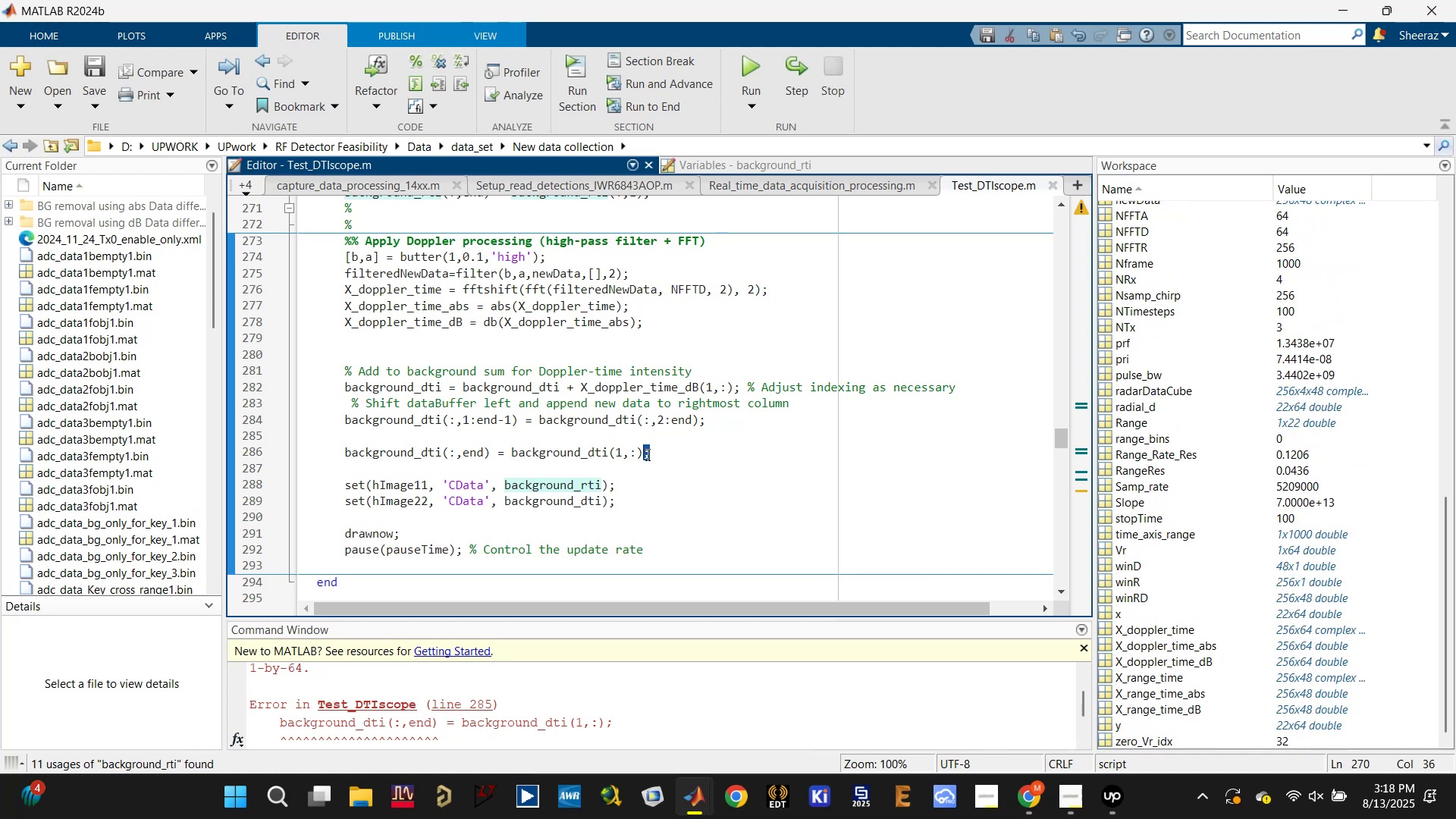 
left_click([569, 452])
 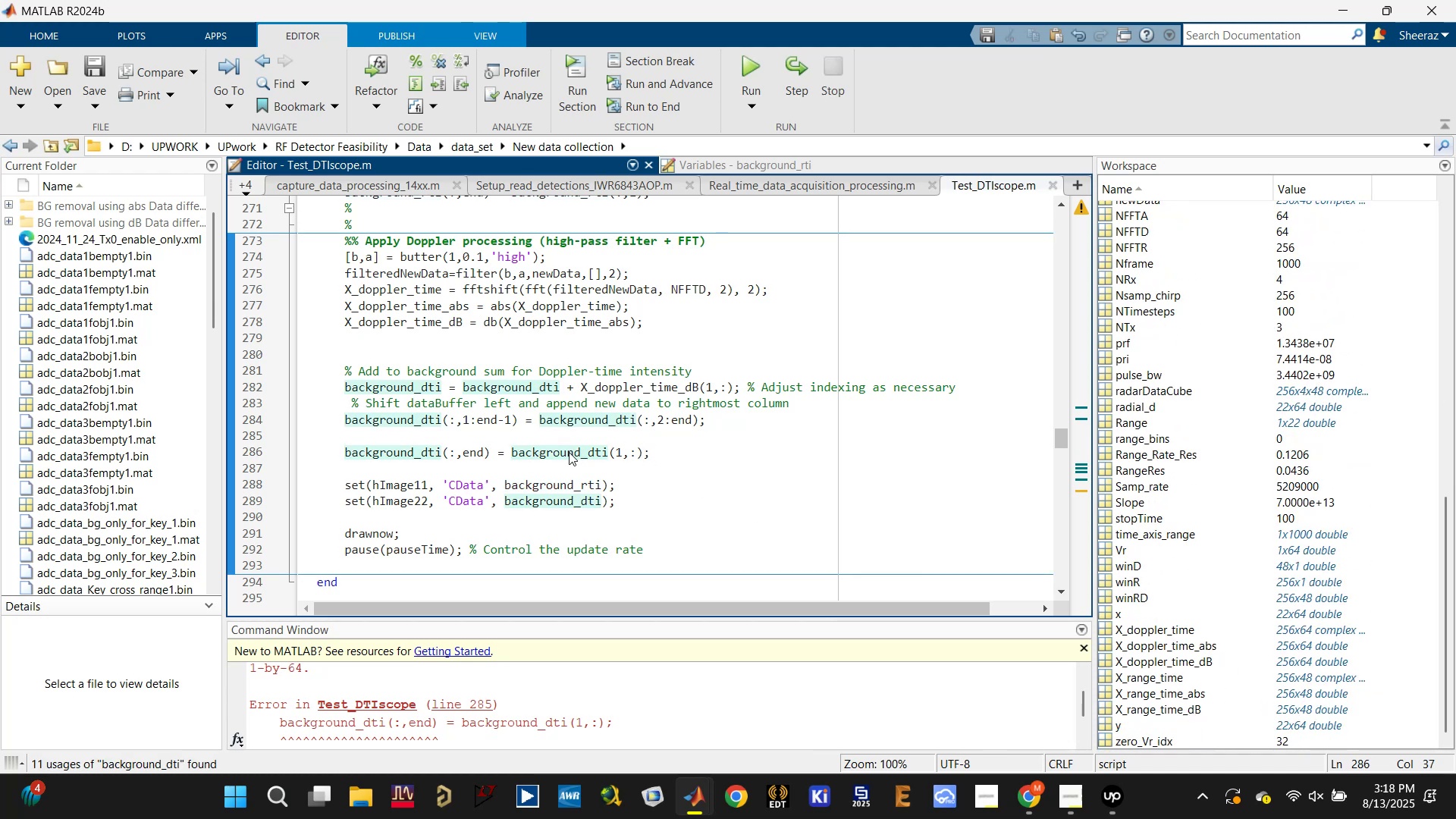 
scroll: coordinate [569, 452], scroll_direction: up, amount: 7.0
 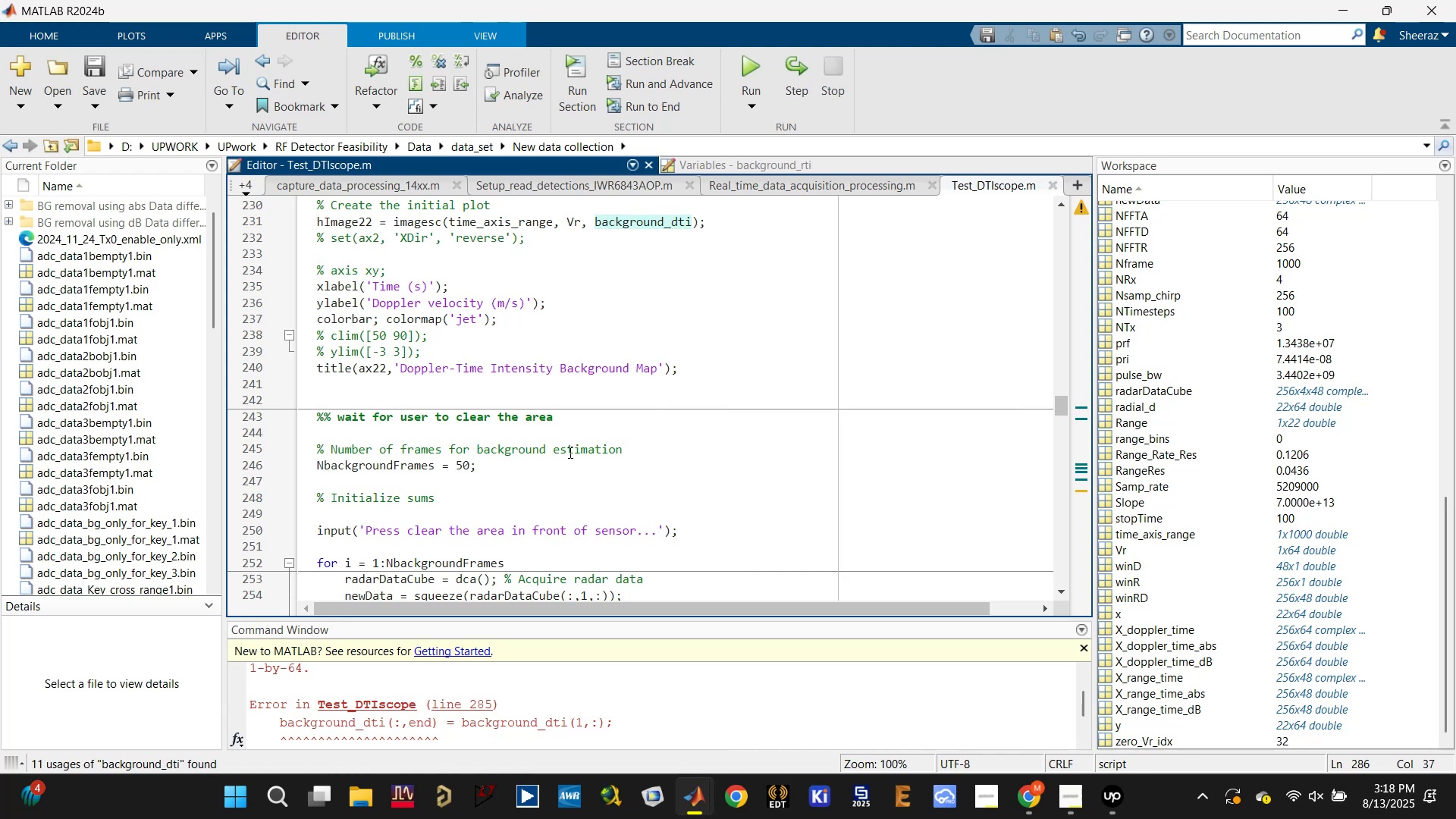 
scroll: coordinate [569, 452], scroll_direction: down, amount: 3.0
 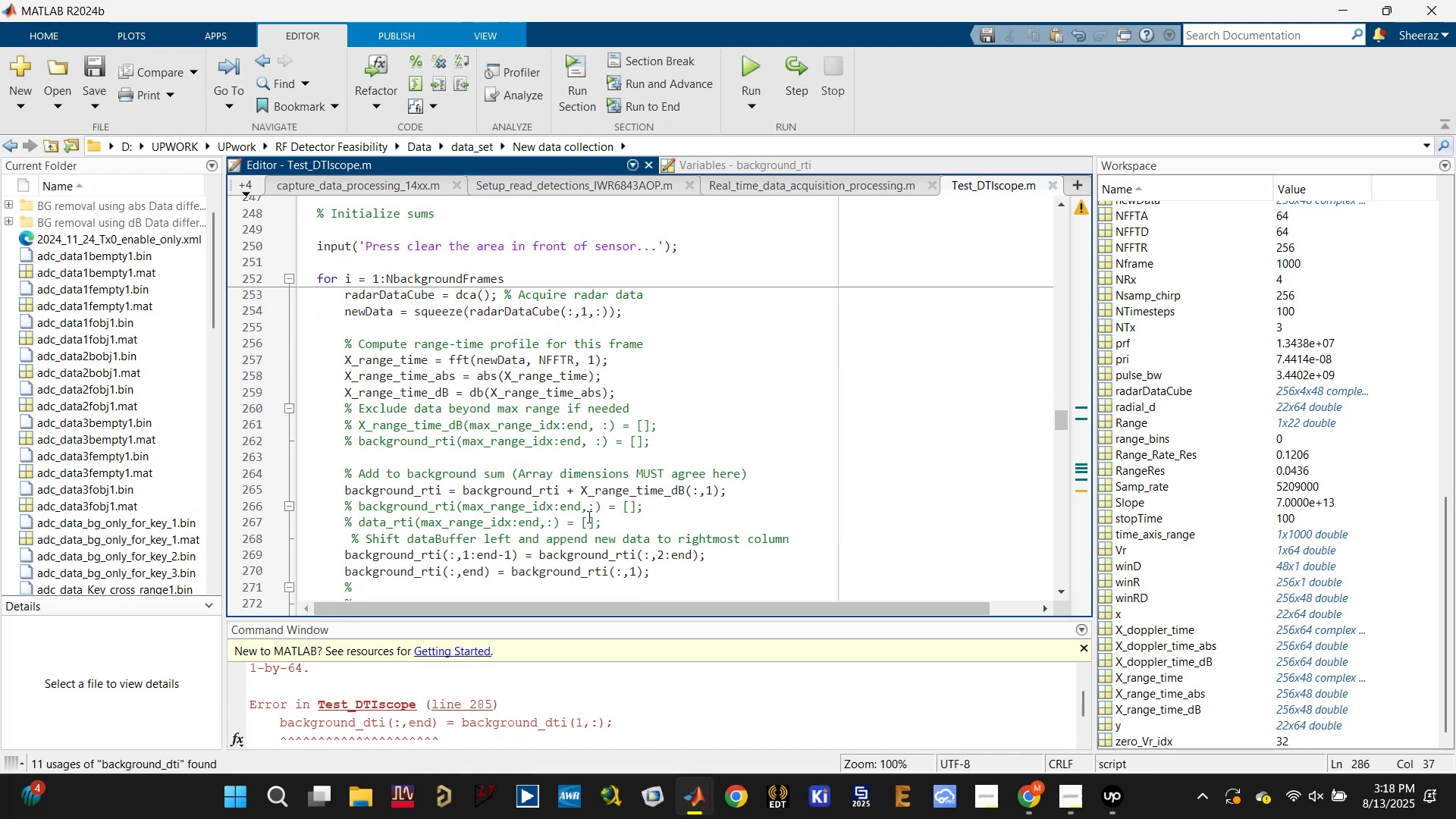 
left_click([520, 491])
 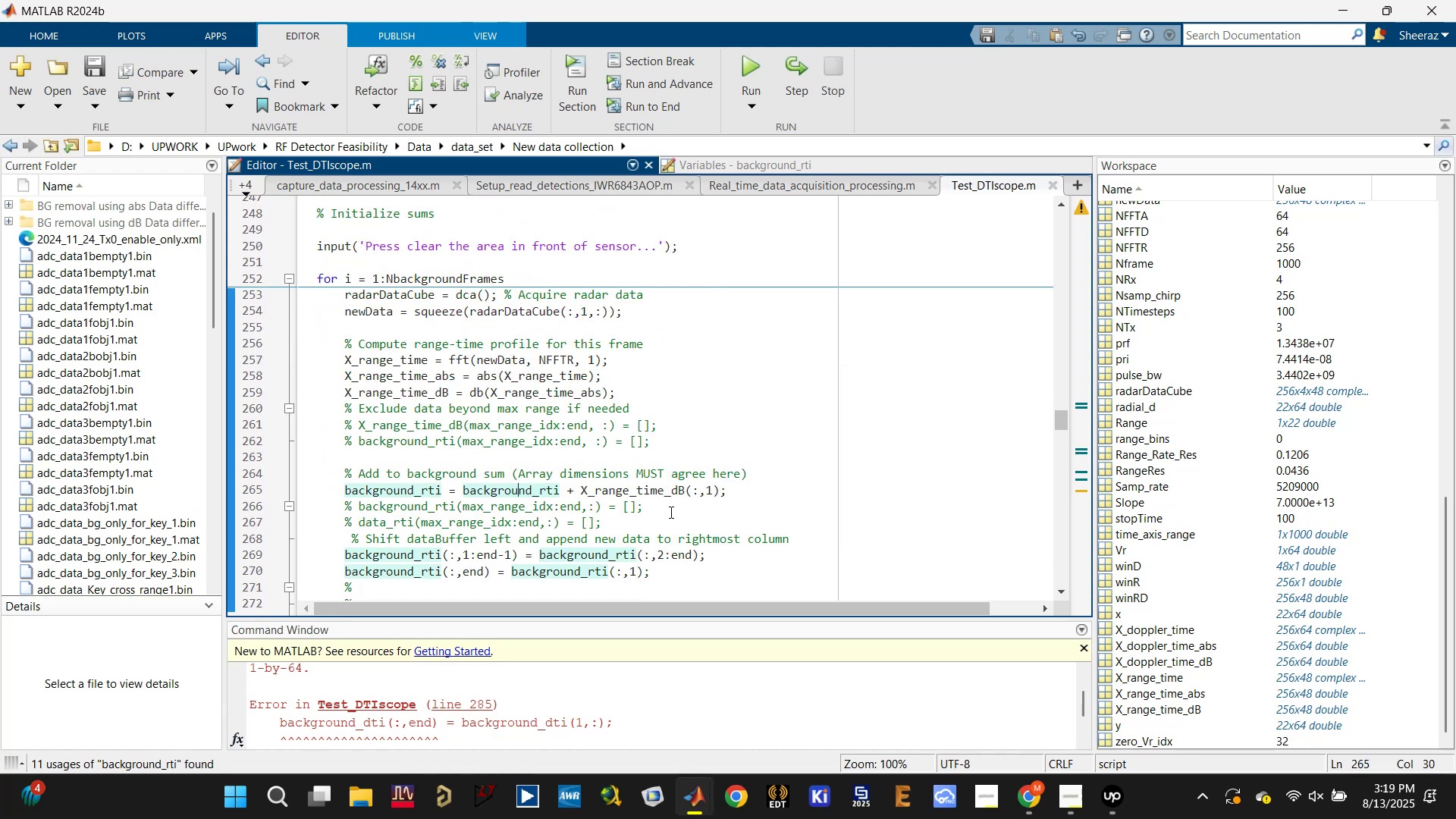 
scroll: coordinate [617, 402], scroll_direction: down, amount: 7.0
 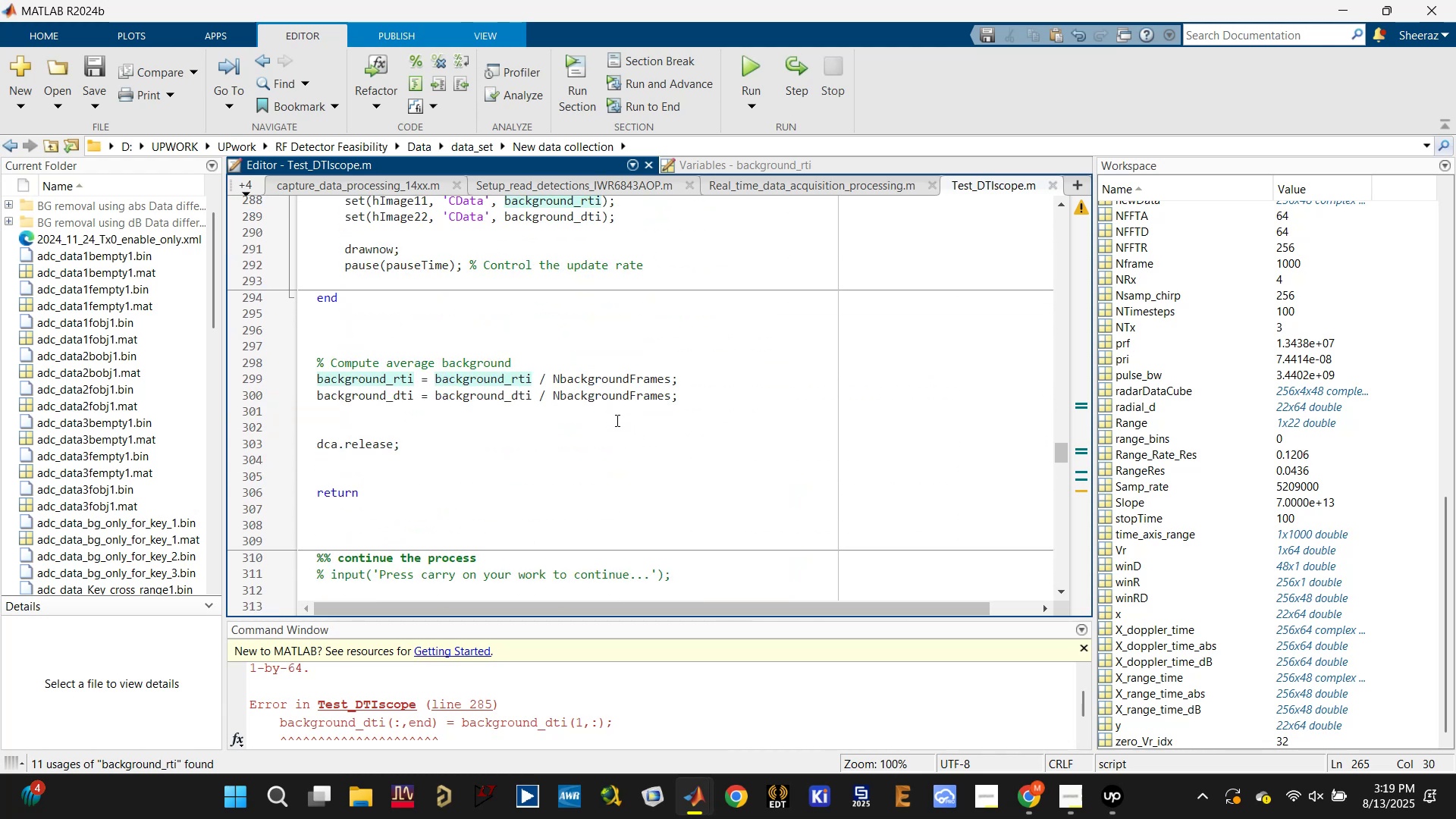 
scroll: coordinate [588, 374], scroll_direction: up, amount: 3.0
 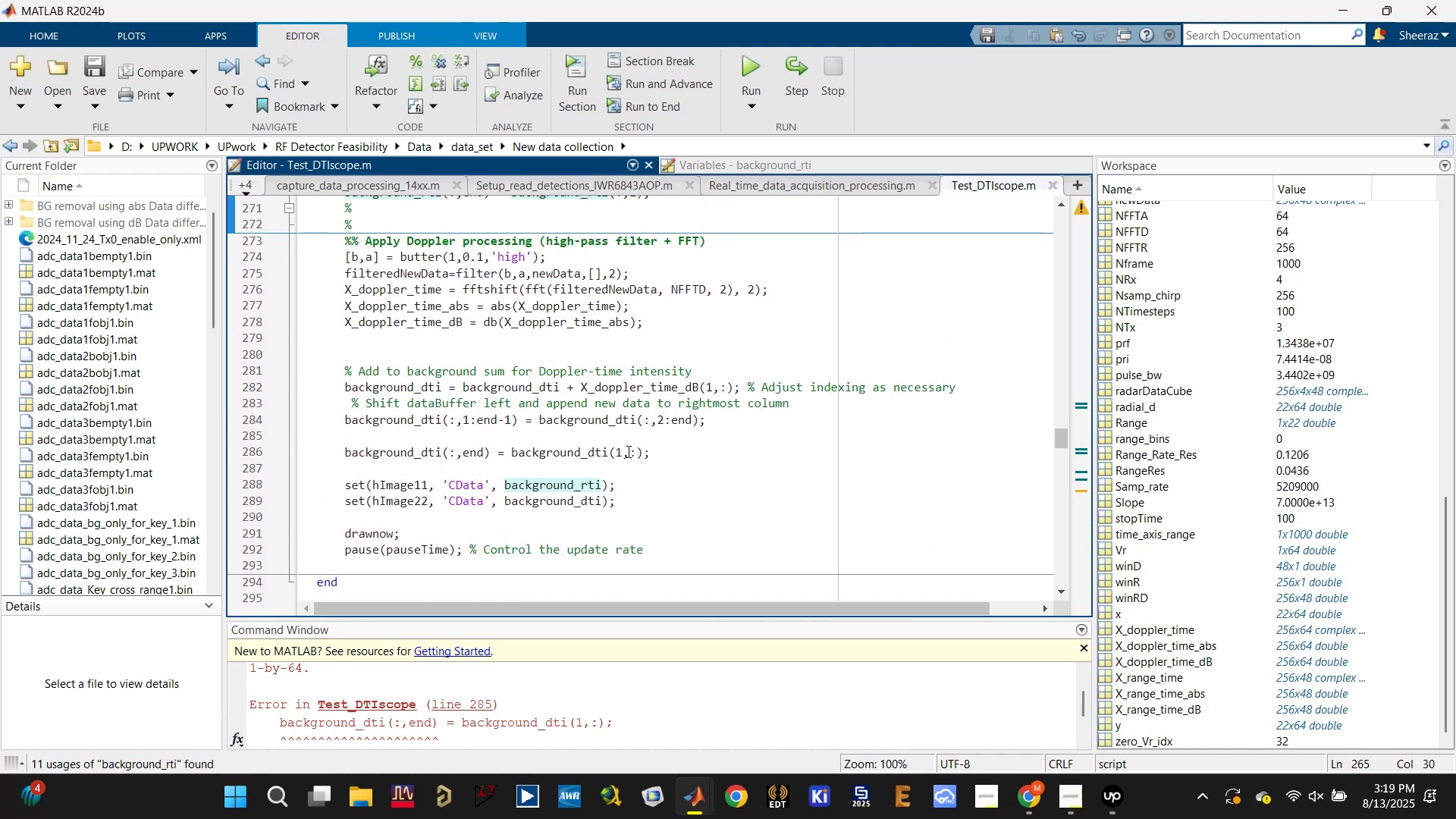 
left_click([577, 446])
 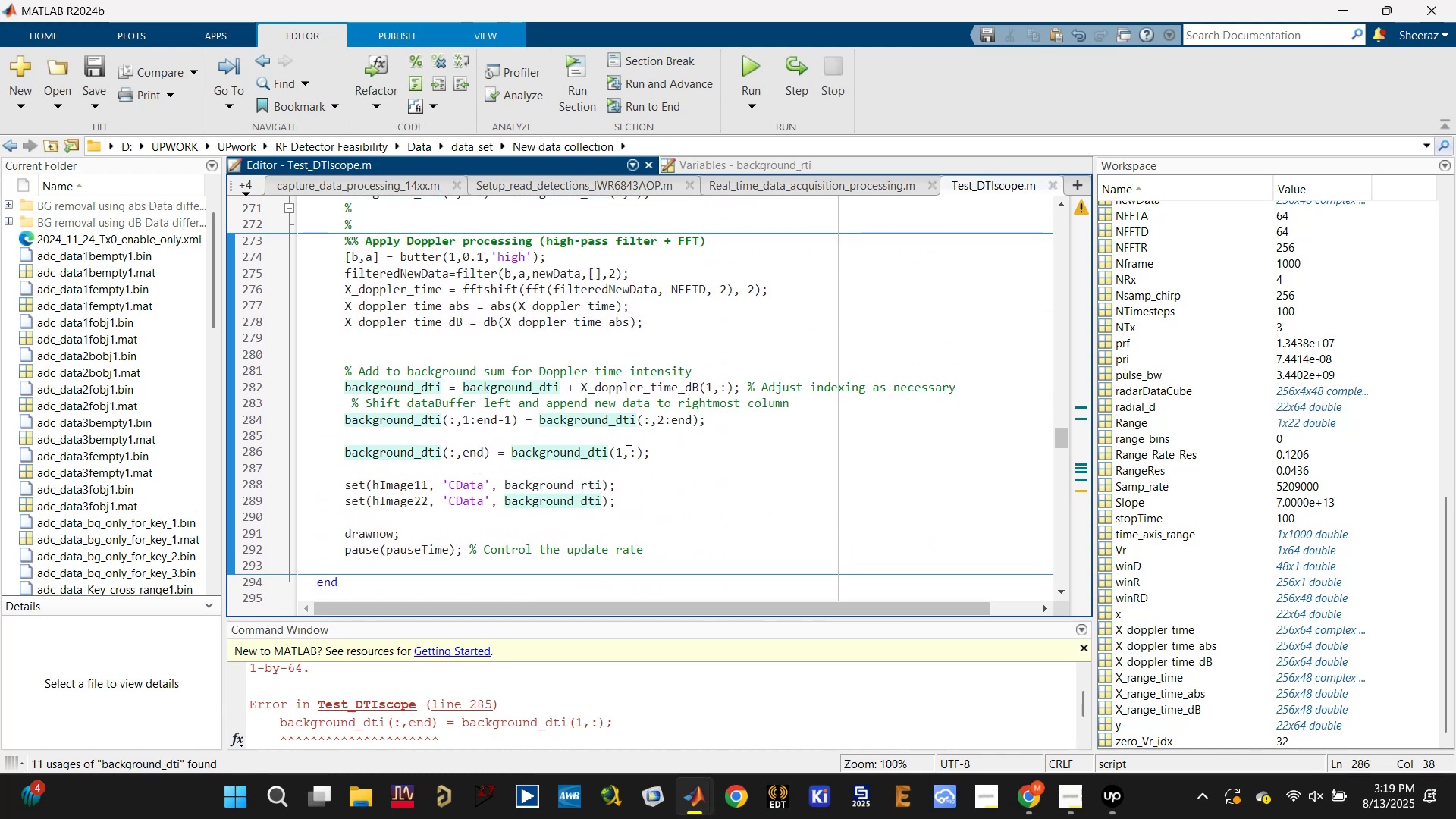 
left_click_drag(start_coordinate=[623, 450], to_coordinate=[617, 449])
 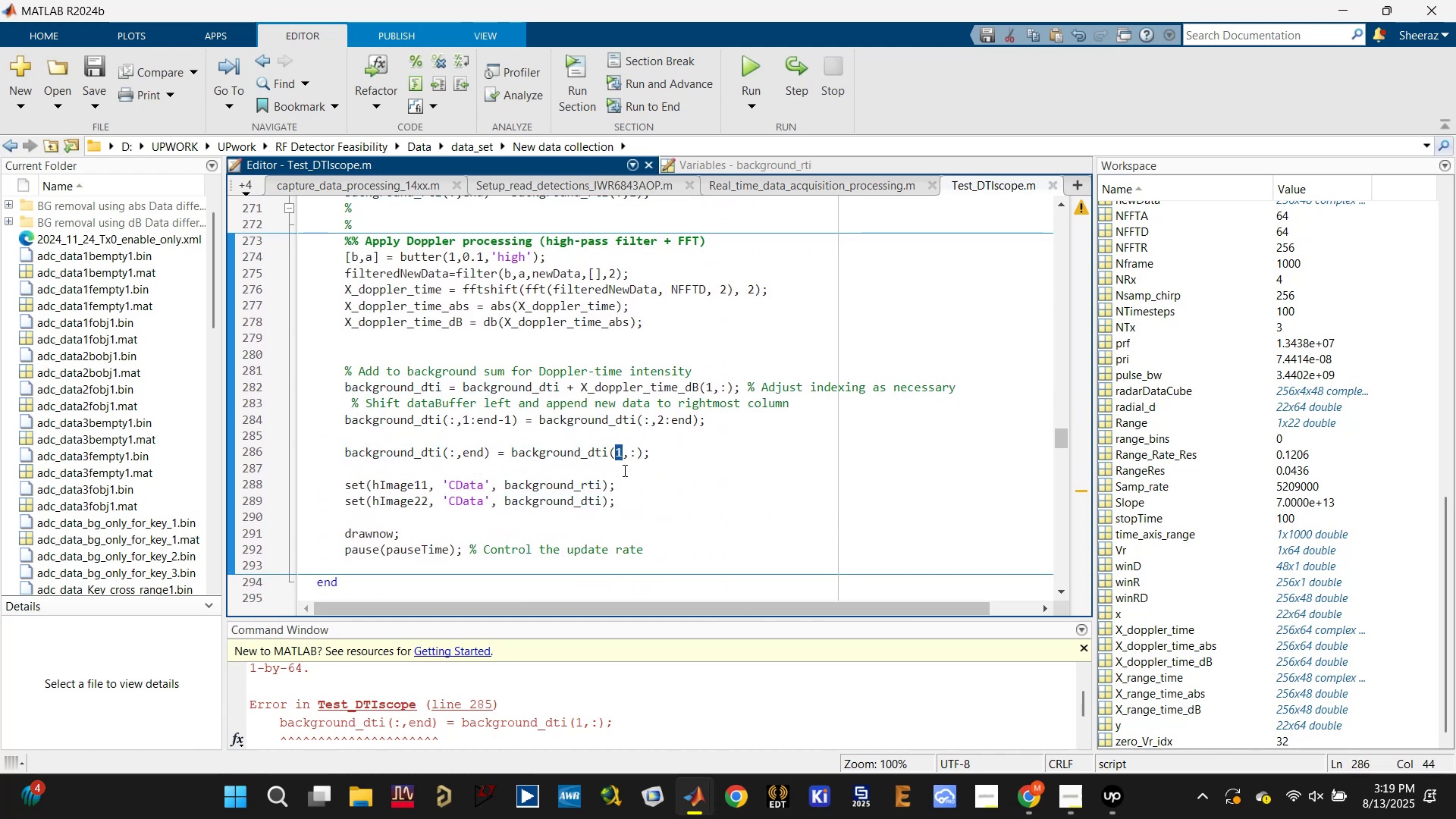 
key(Shift+Z)
 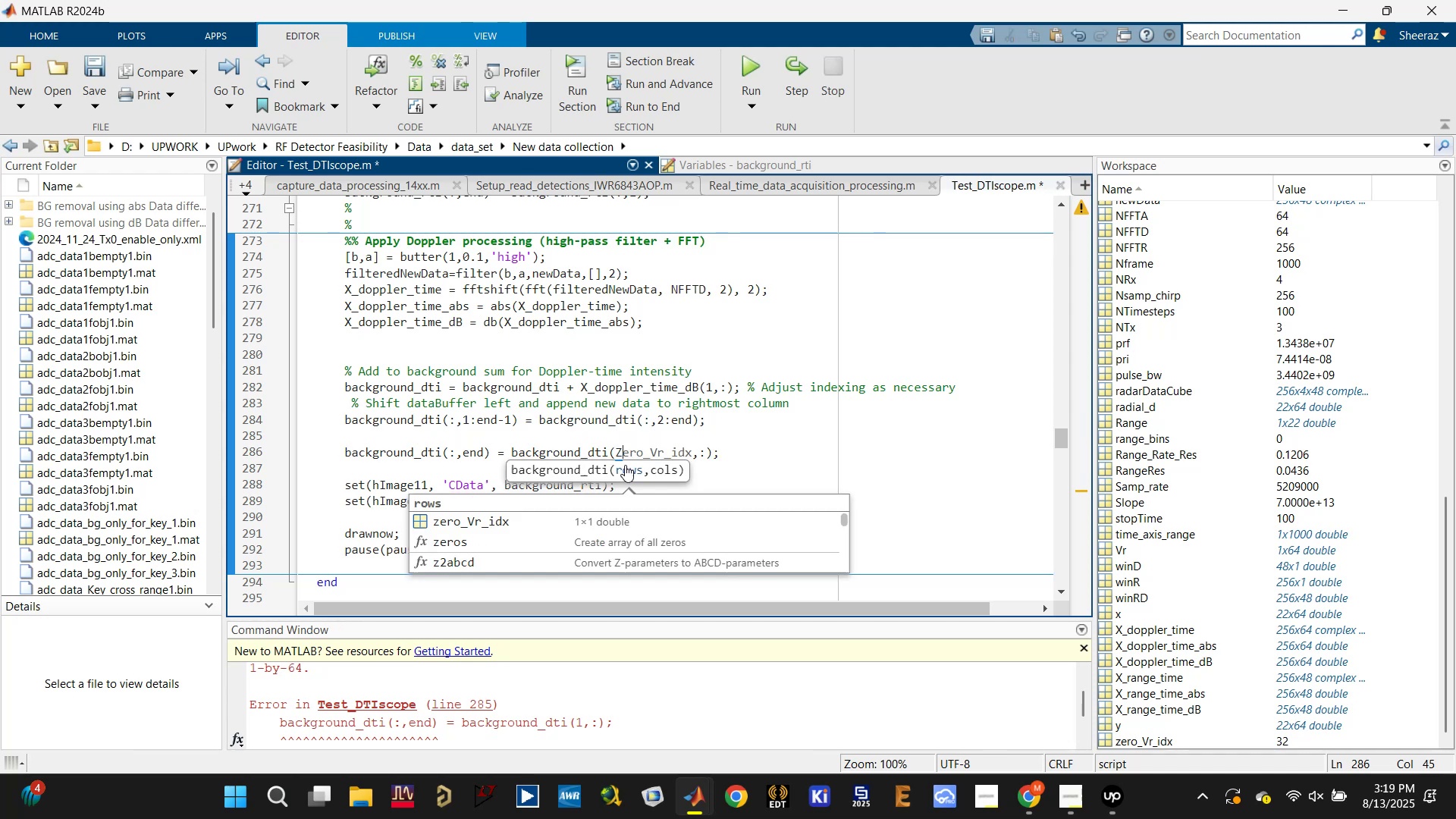 
key(Backspace)
 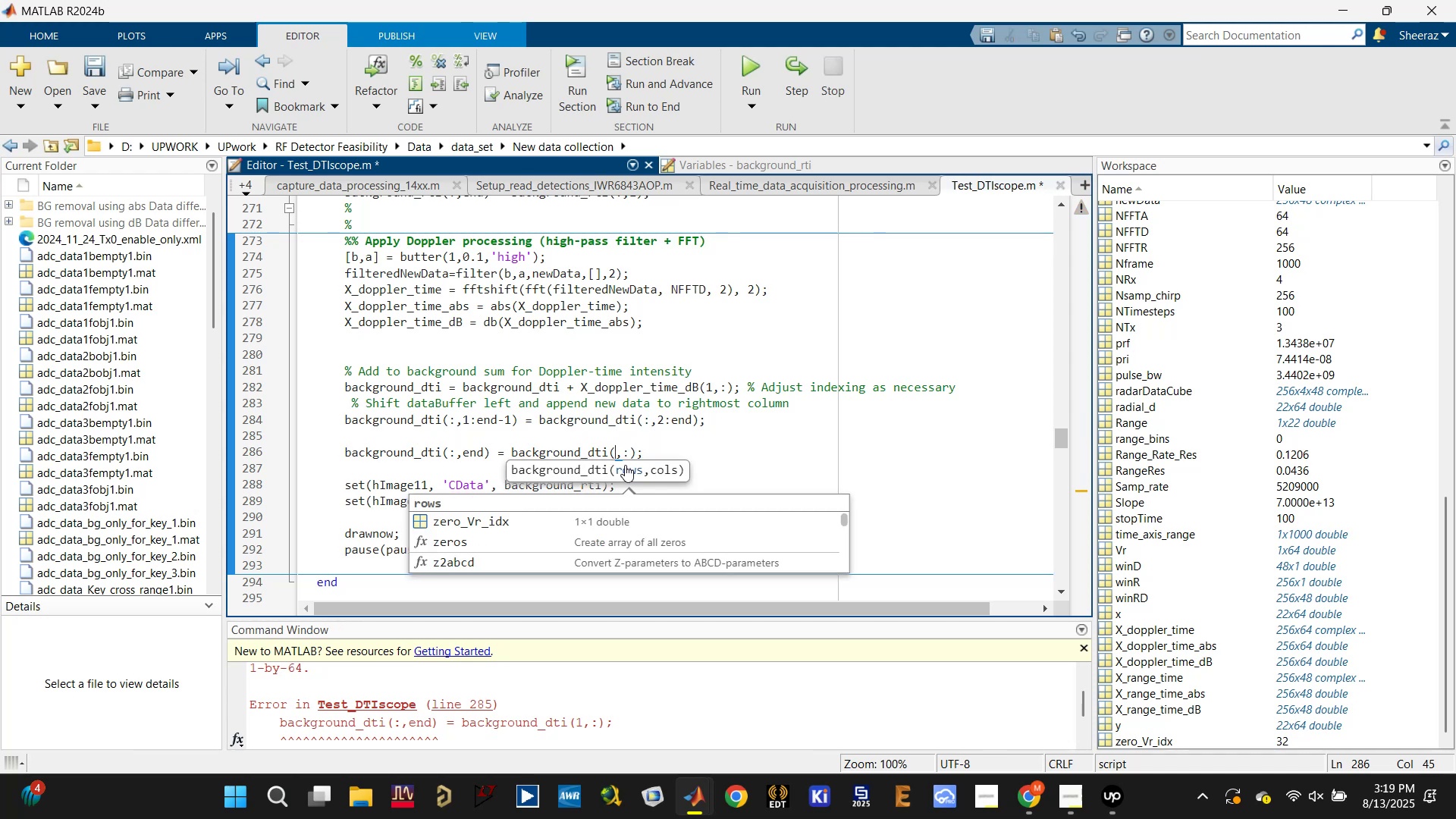 
key(Shift+ShiftLeft)
 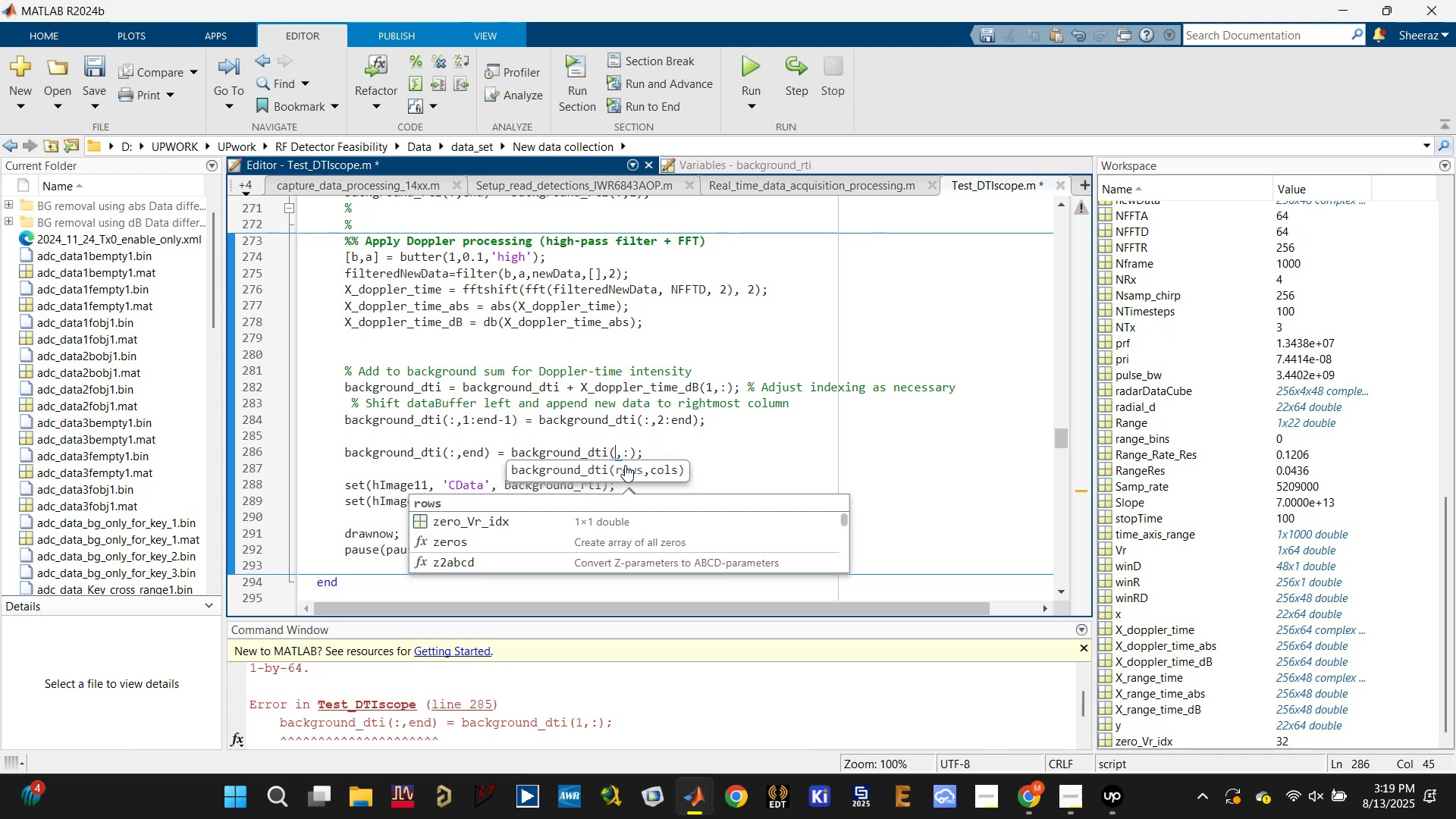 
key(Shift+Semicolon)
 